 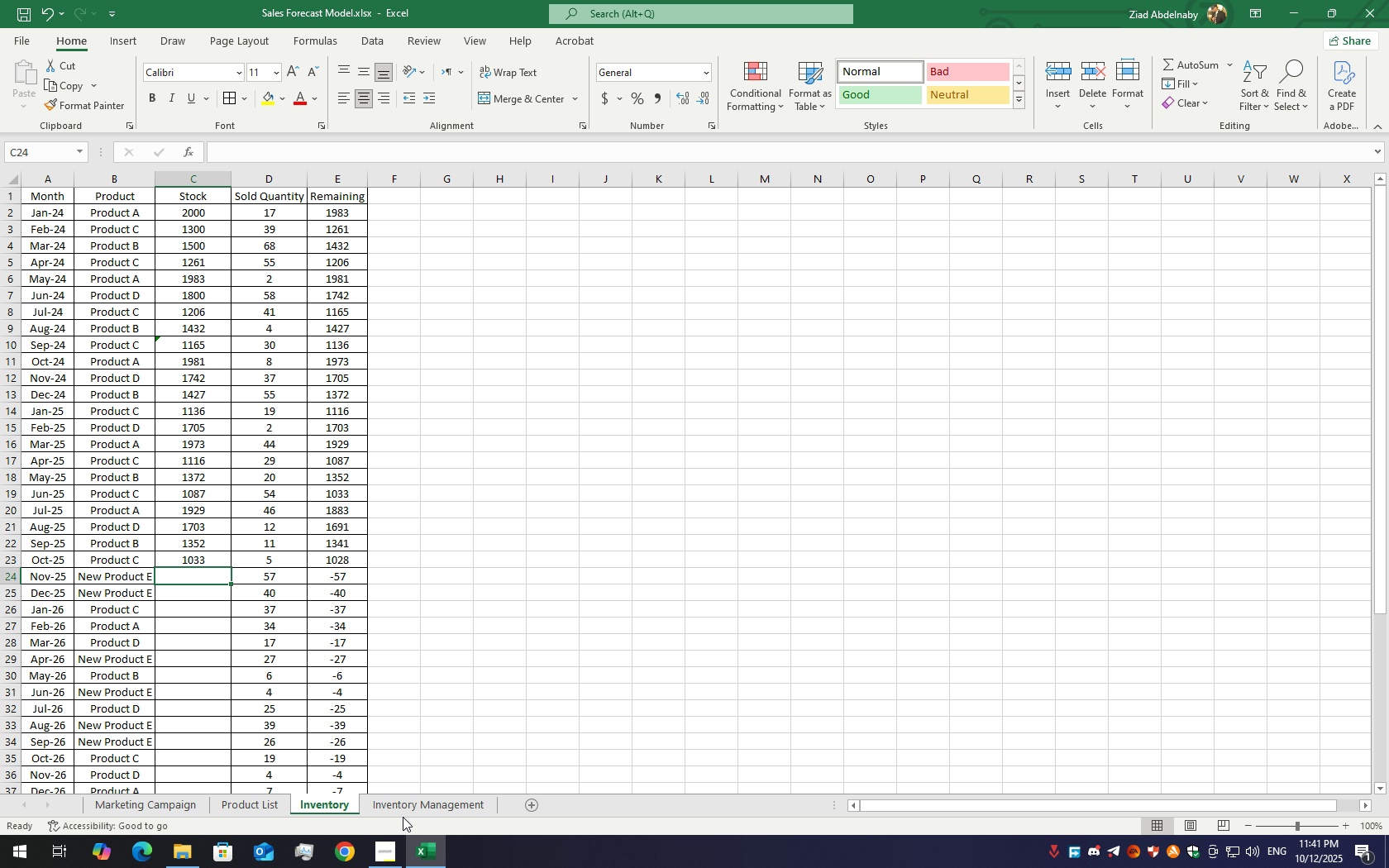 
left_click([412, 806])
 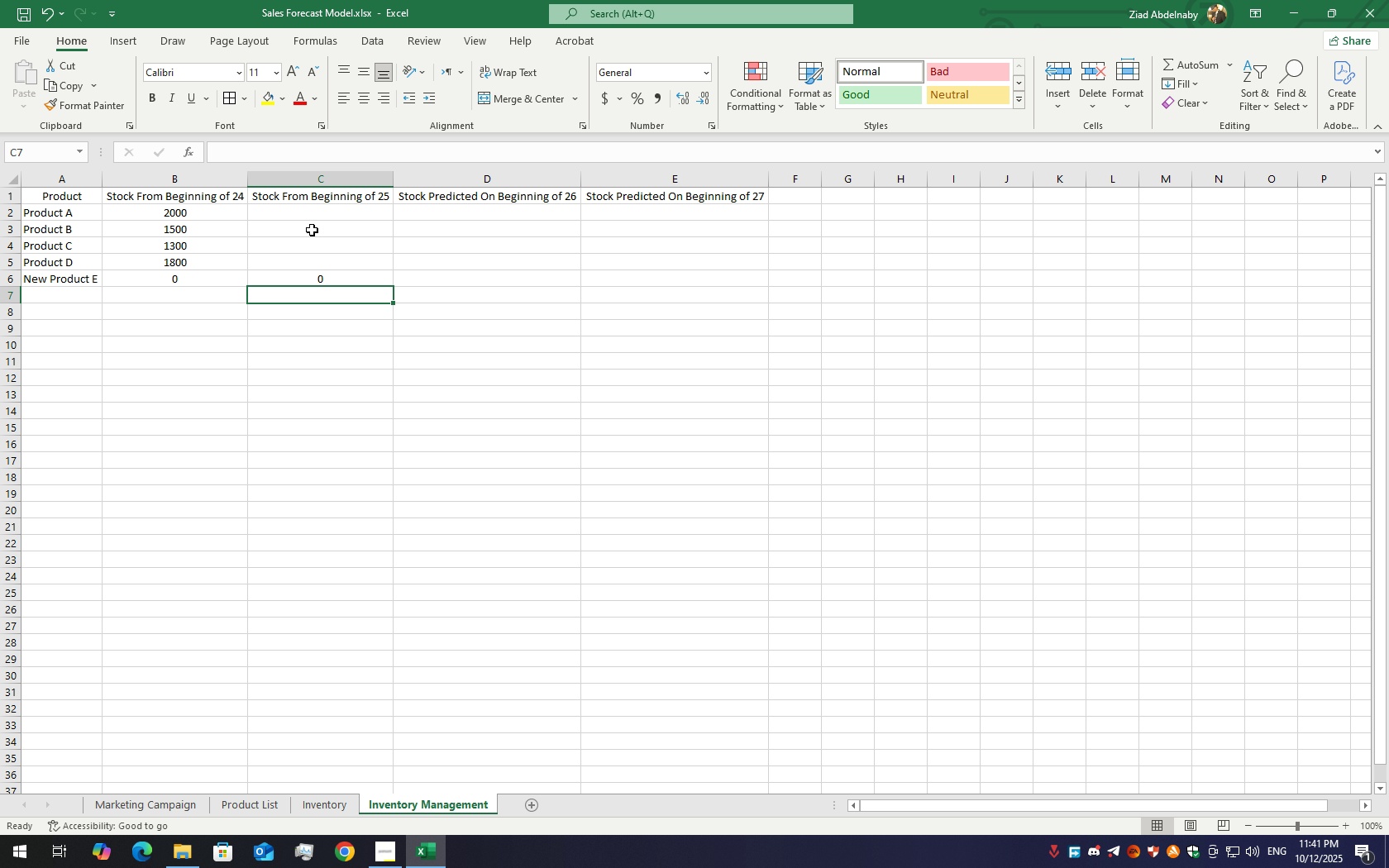 
left_click([305, 208])
 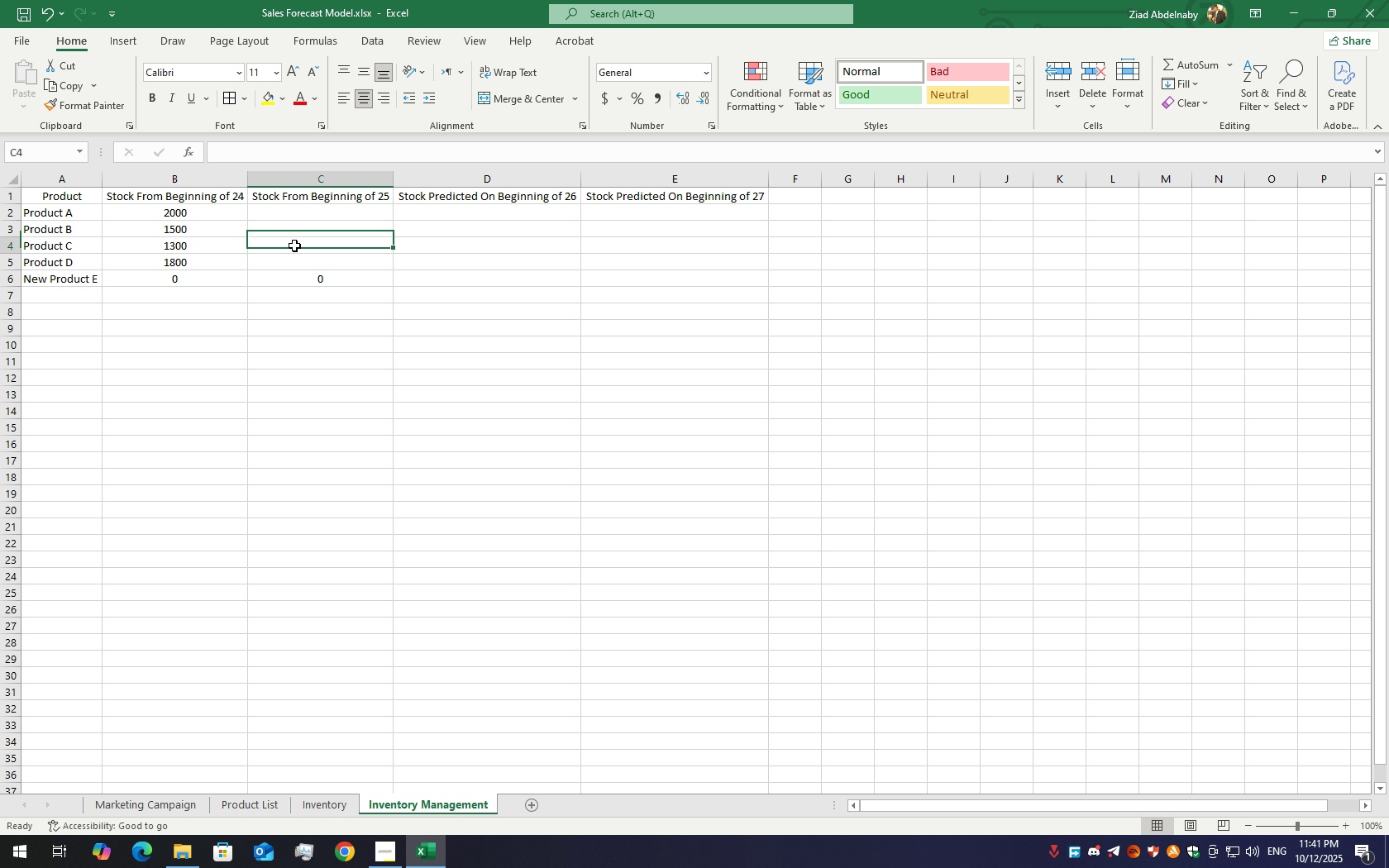 
left_click([294, 246])
 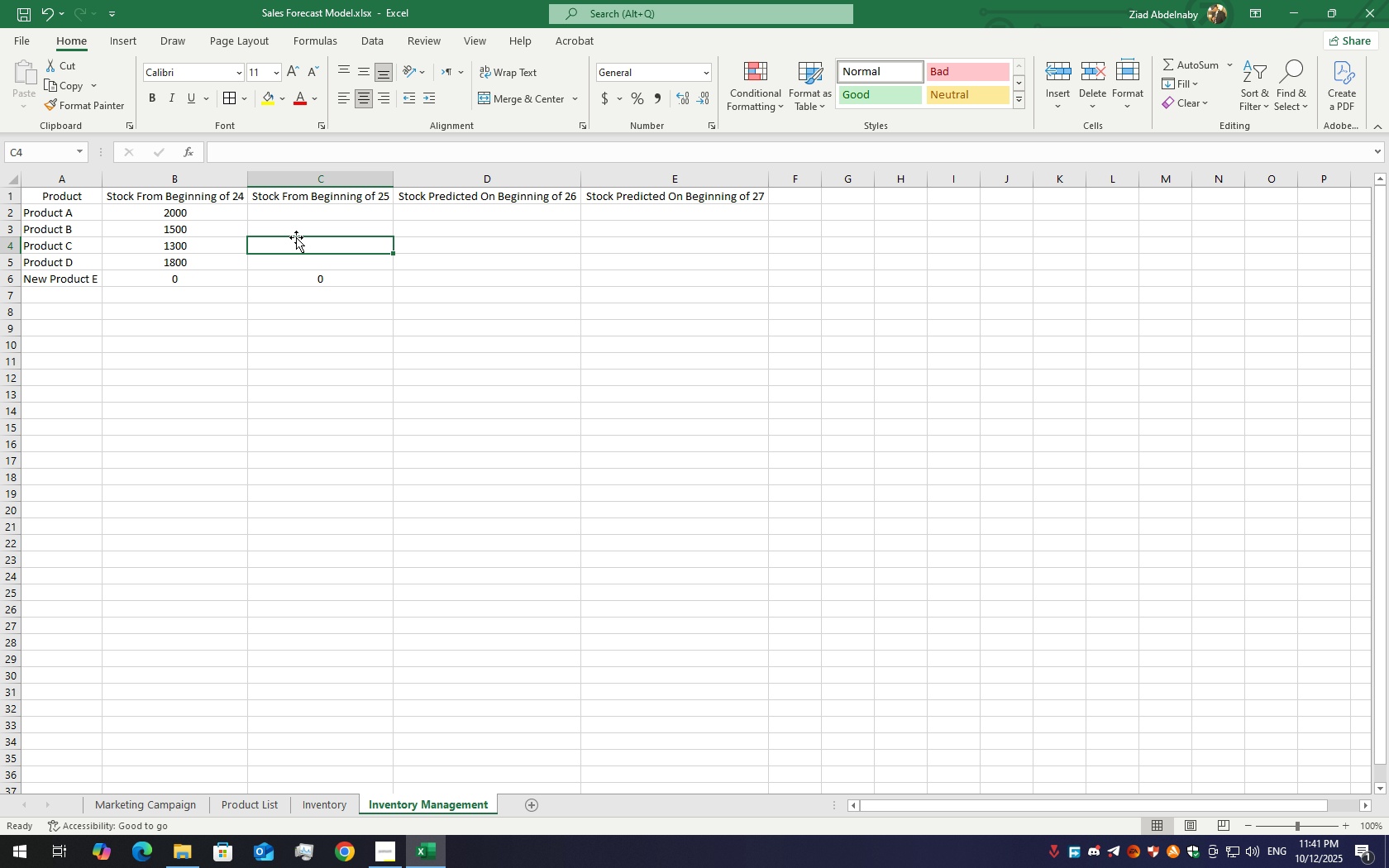 
double_click([296, 237])
 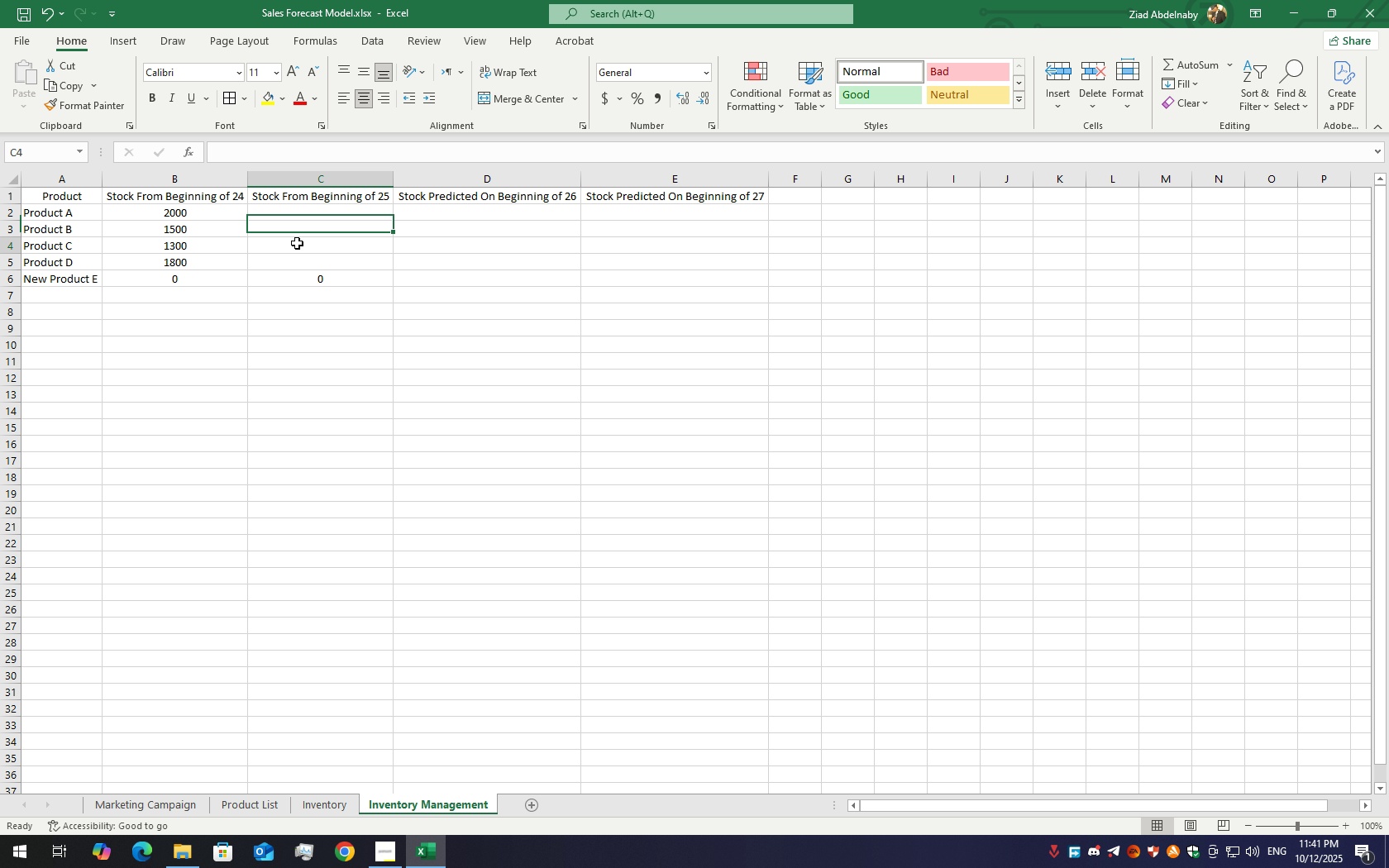 
triple_click([297, 243])
 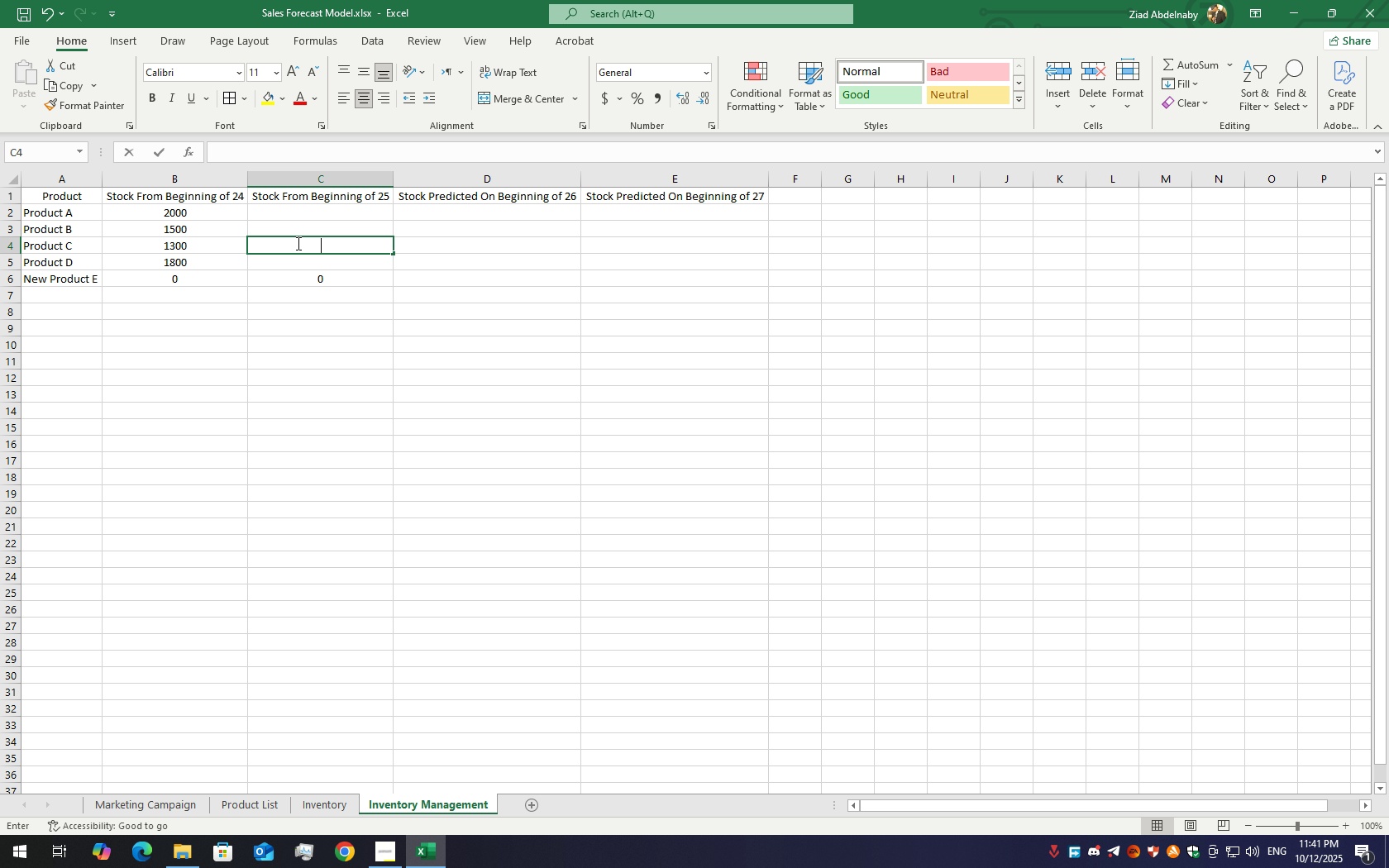 
triple_click([297, 243])
 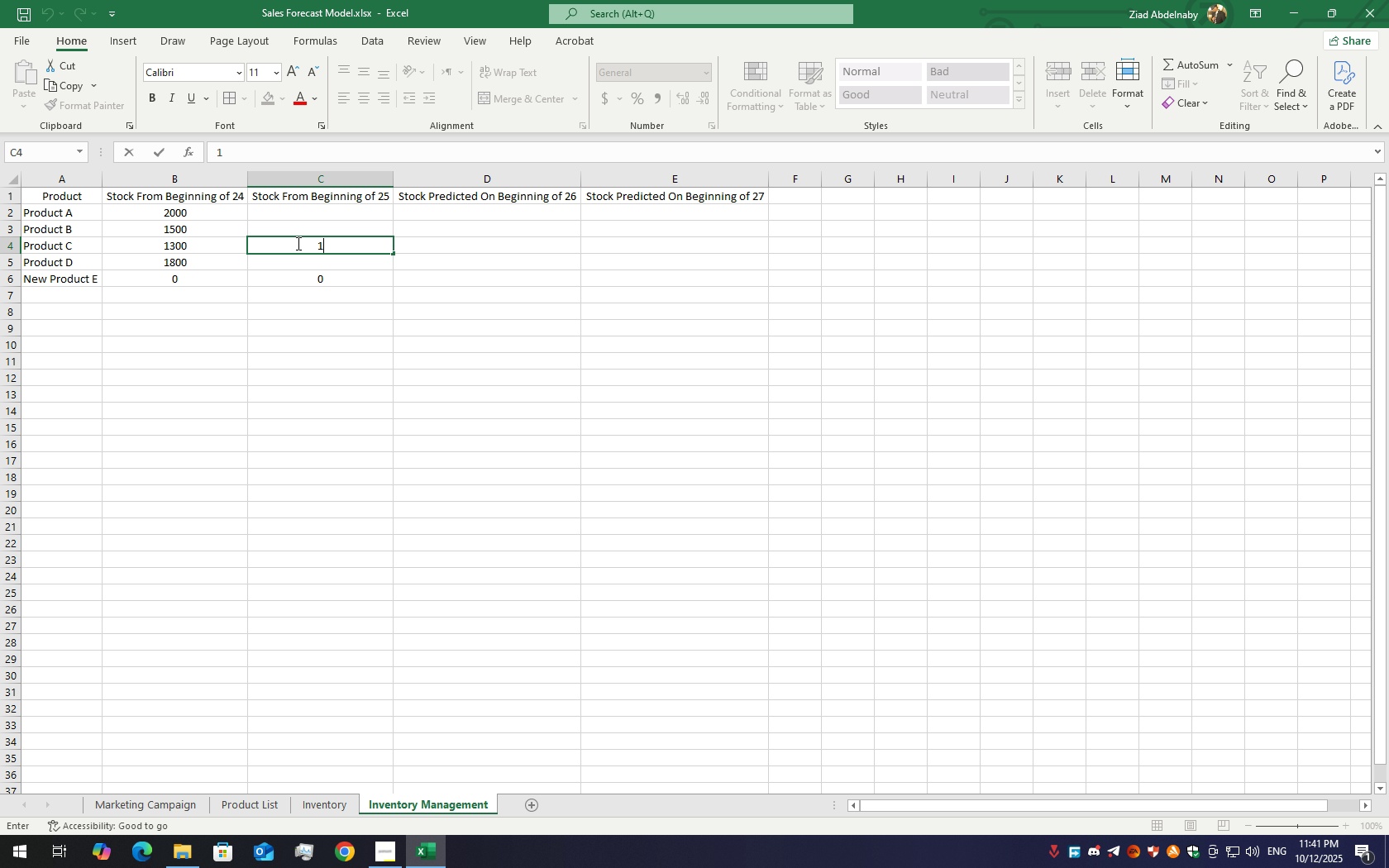 
key(Numpad1)
 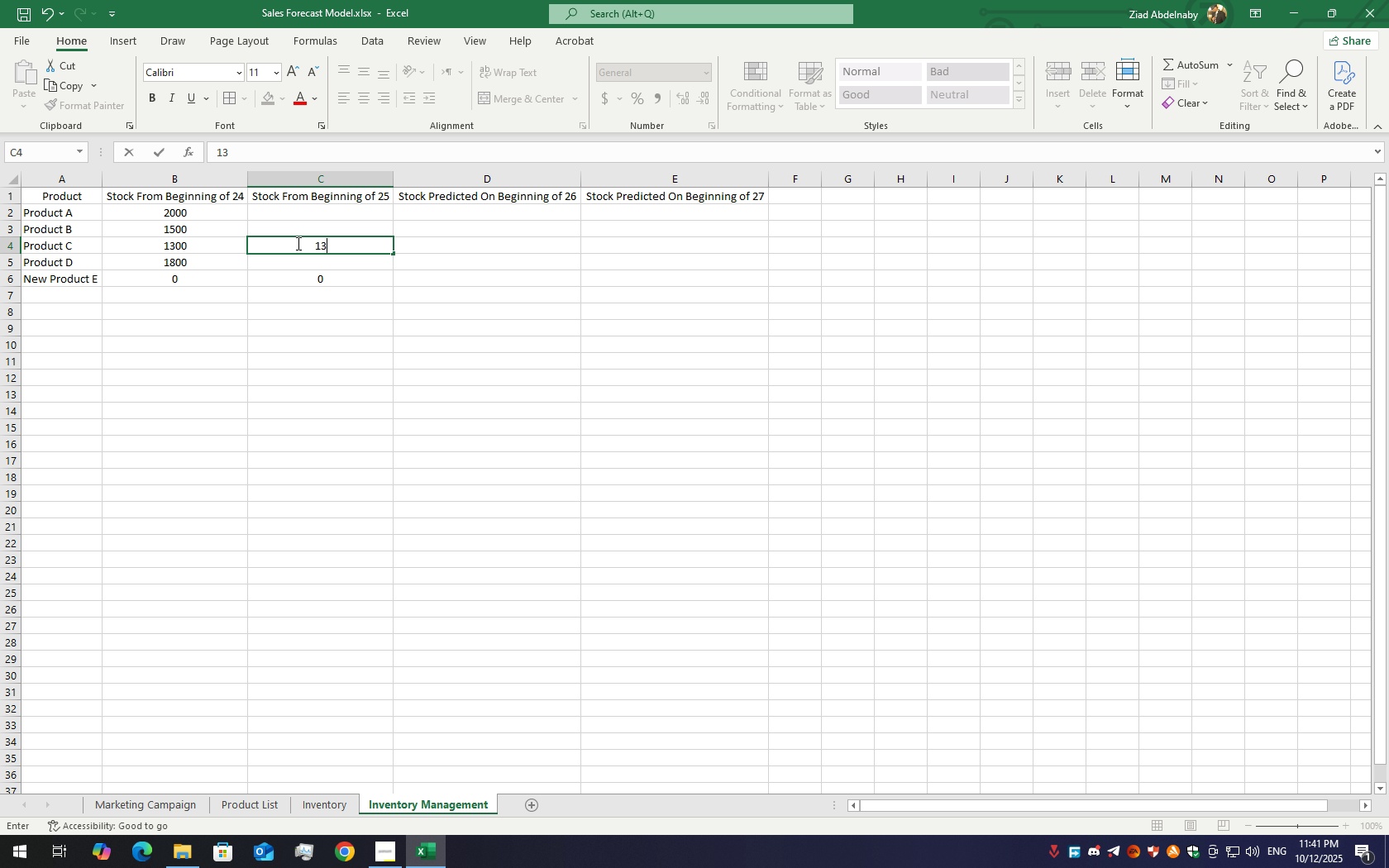 
key(Numpad3)
 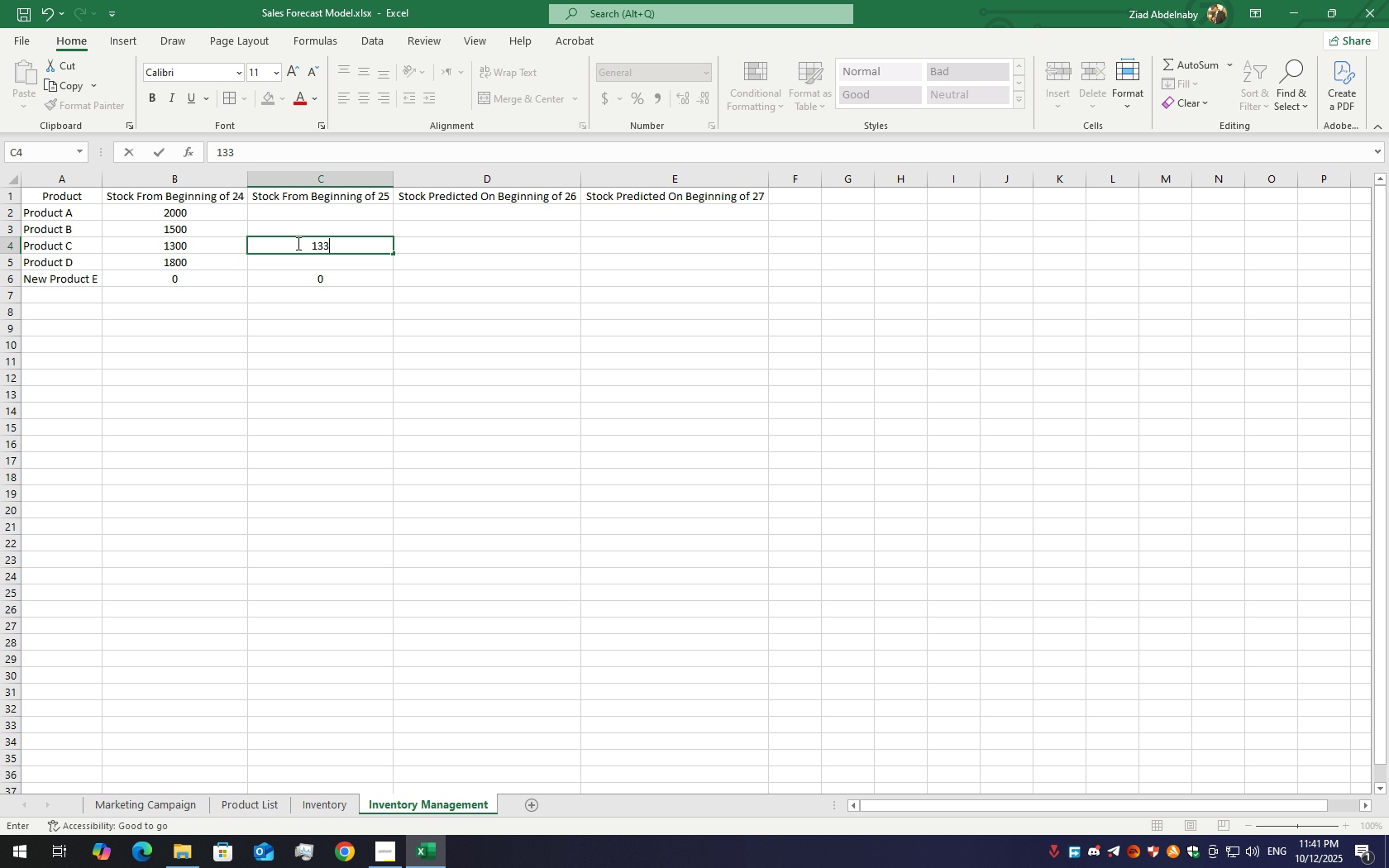 
key(Numpad3)
 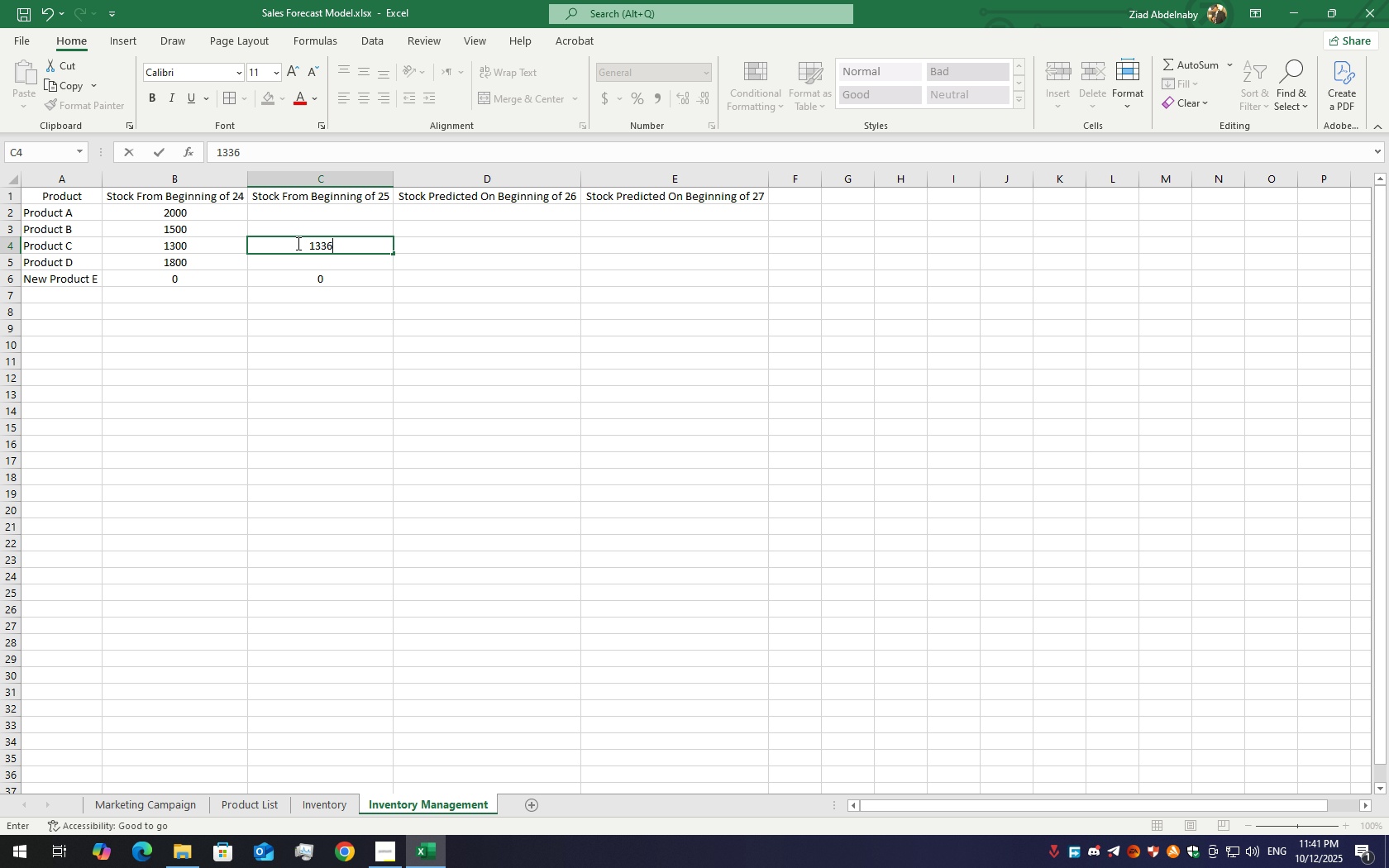 
key(Numpad6)
 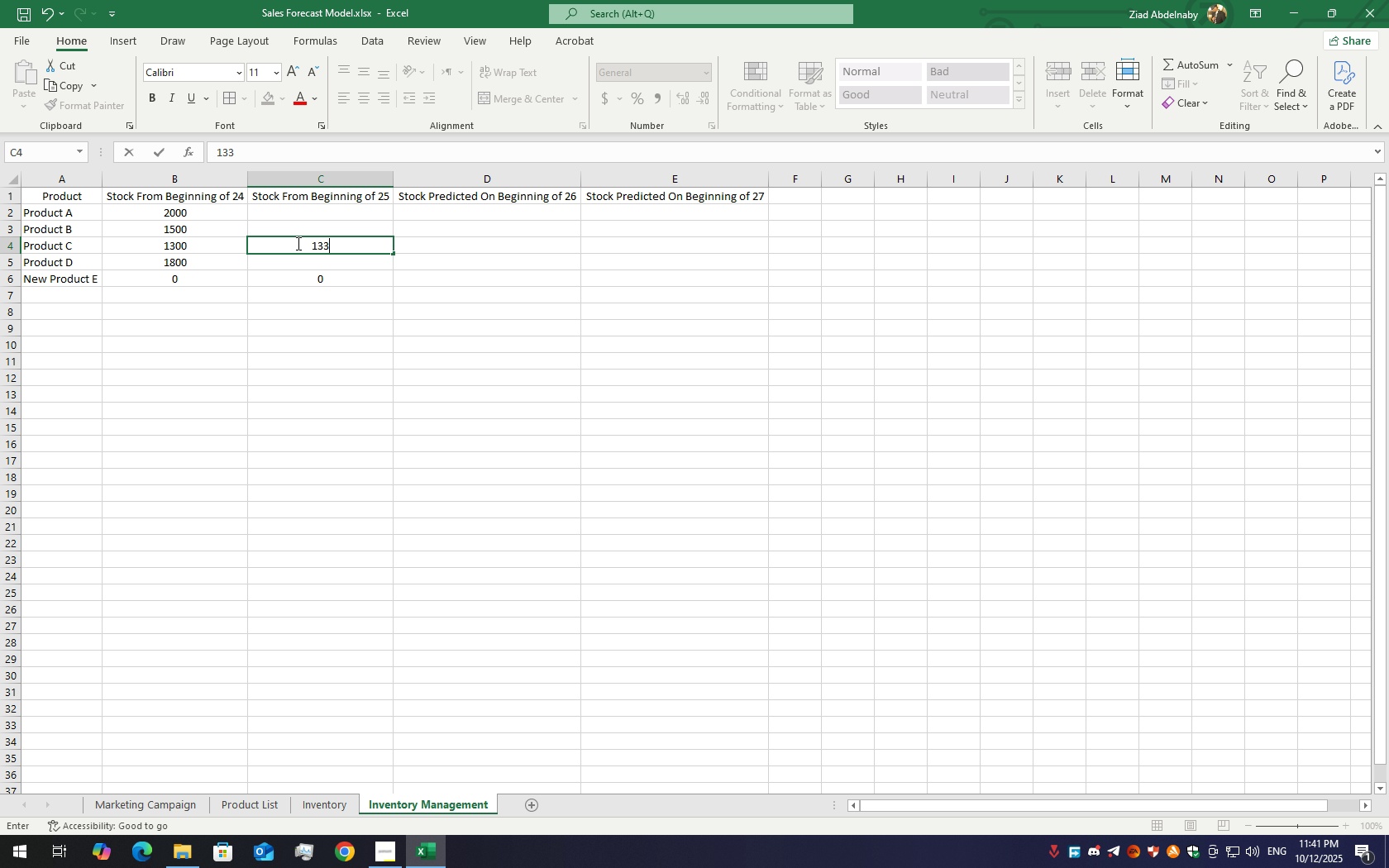 
key(Backspace)
 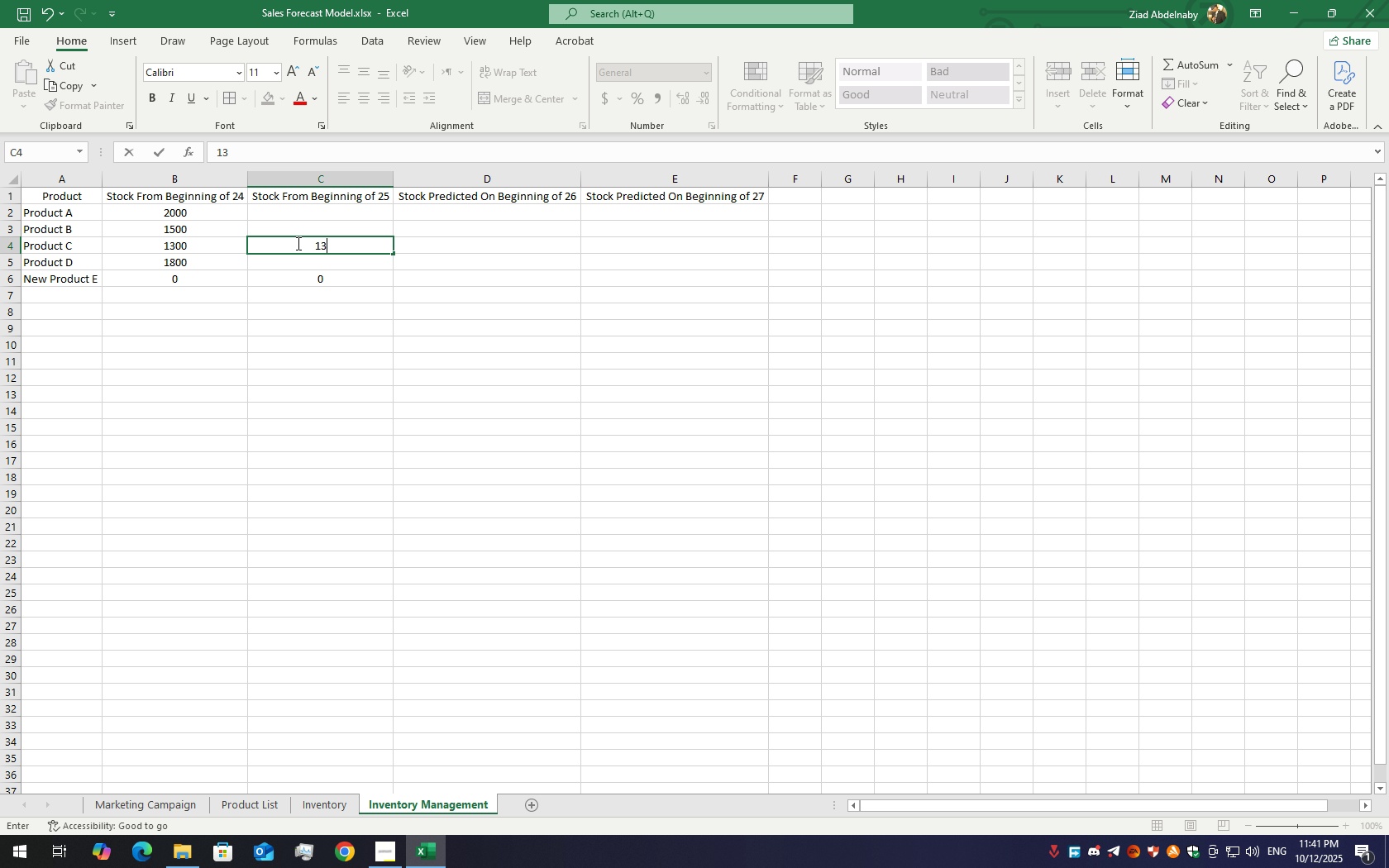 
key(Backspace)
 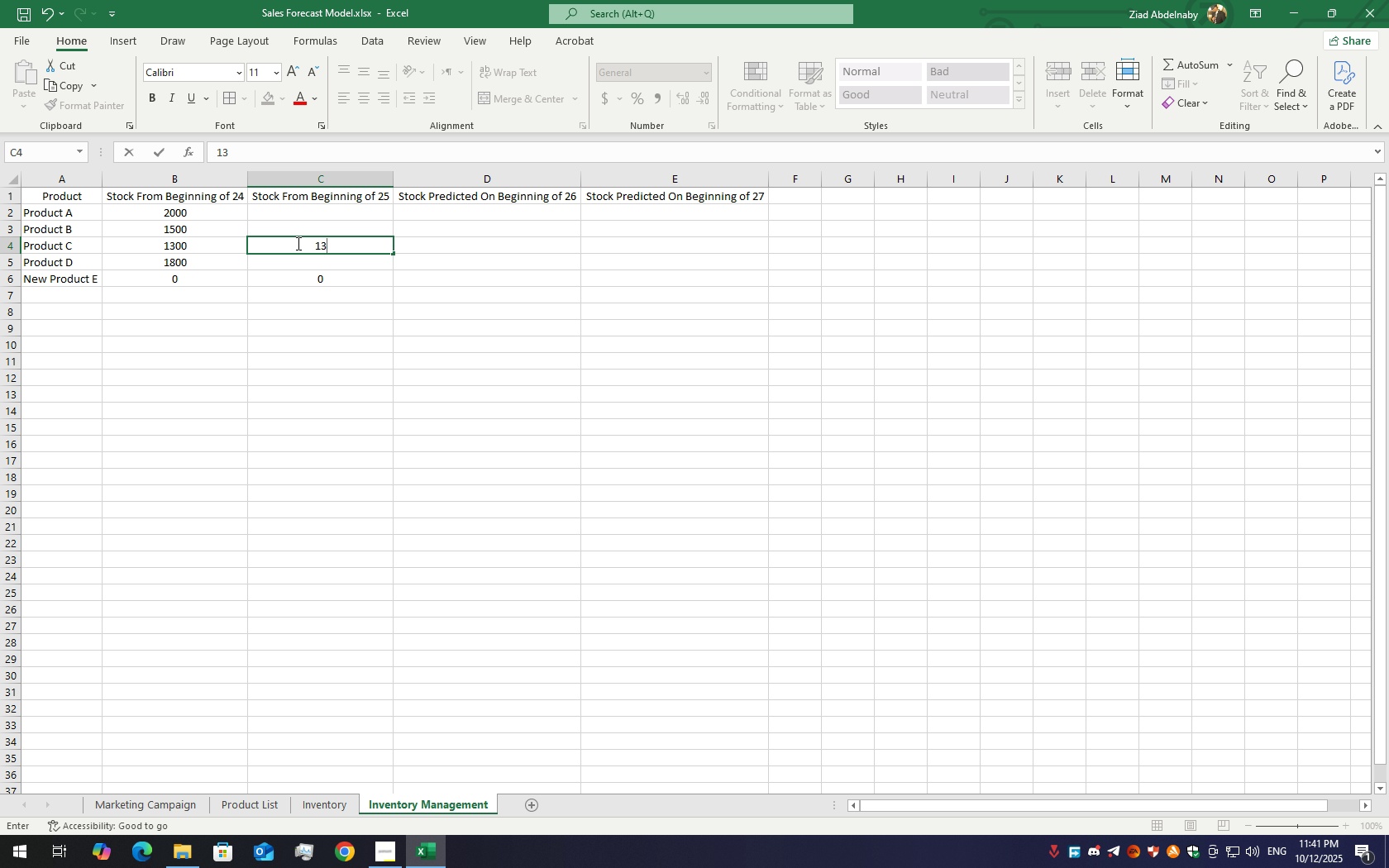 
key(Backspace)
 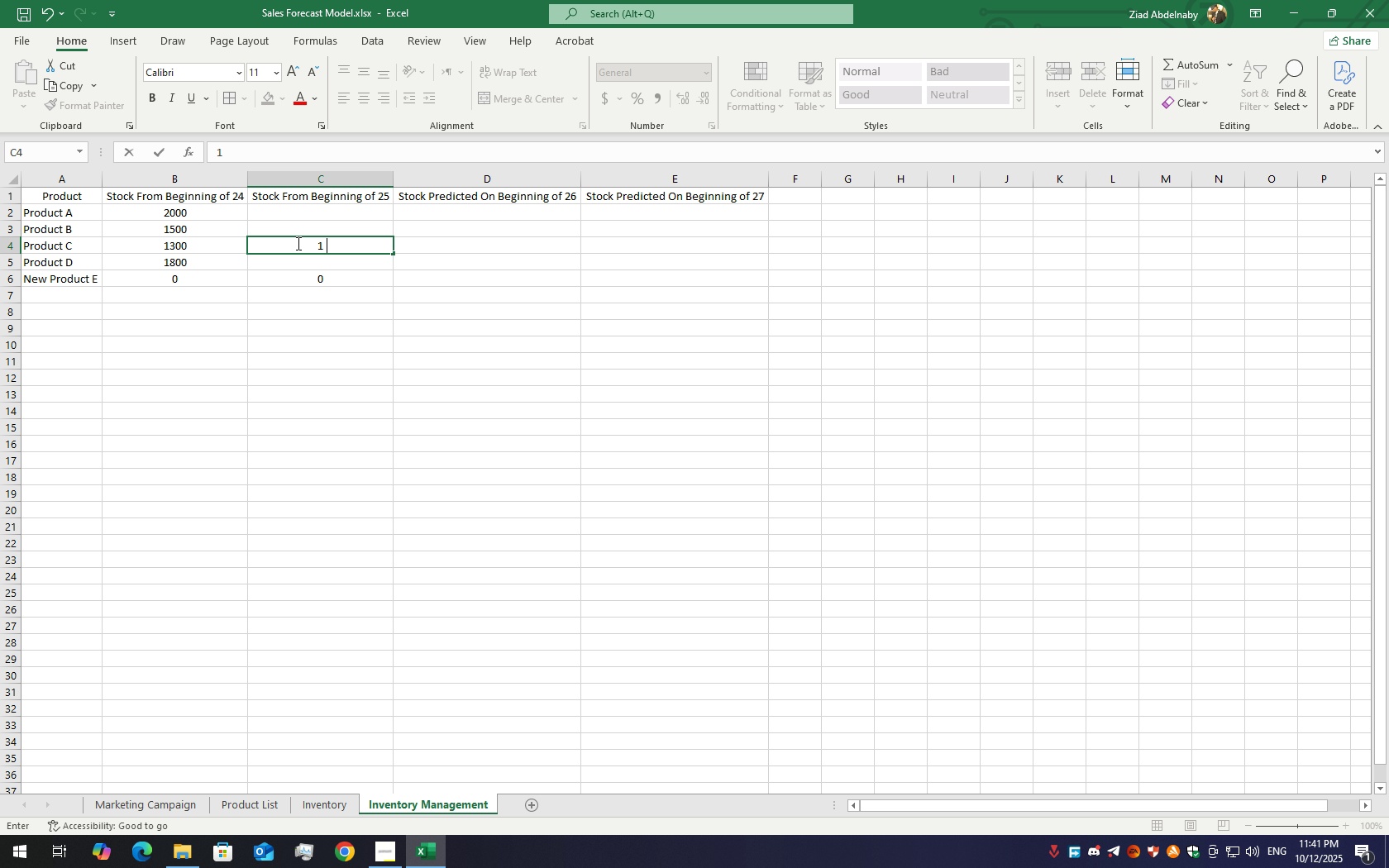 
key(Numpad1)
 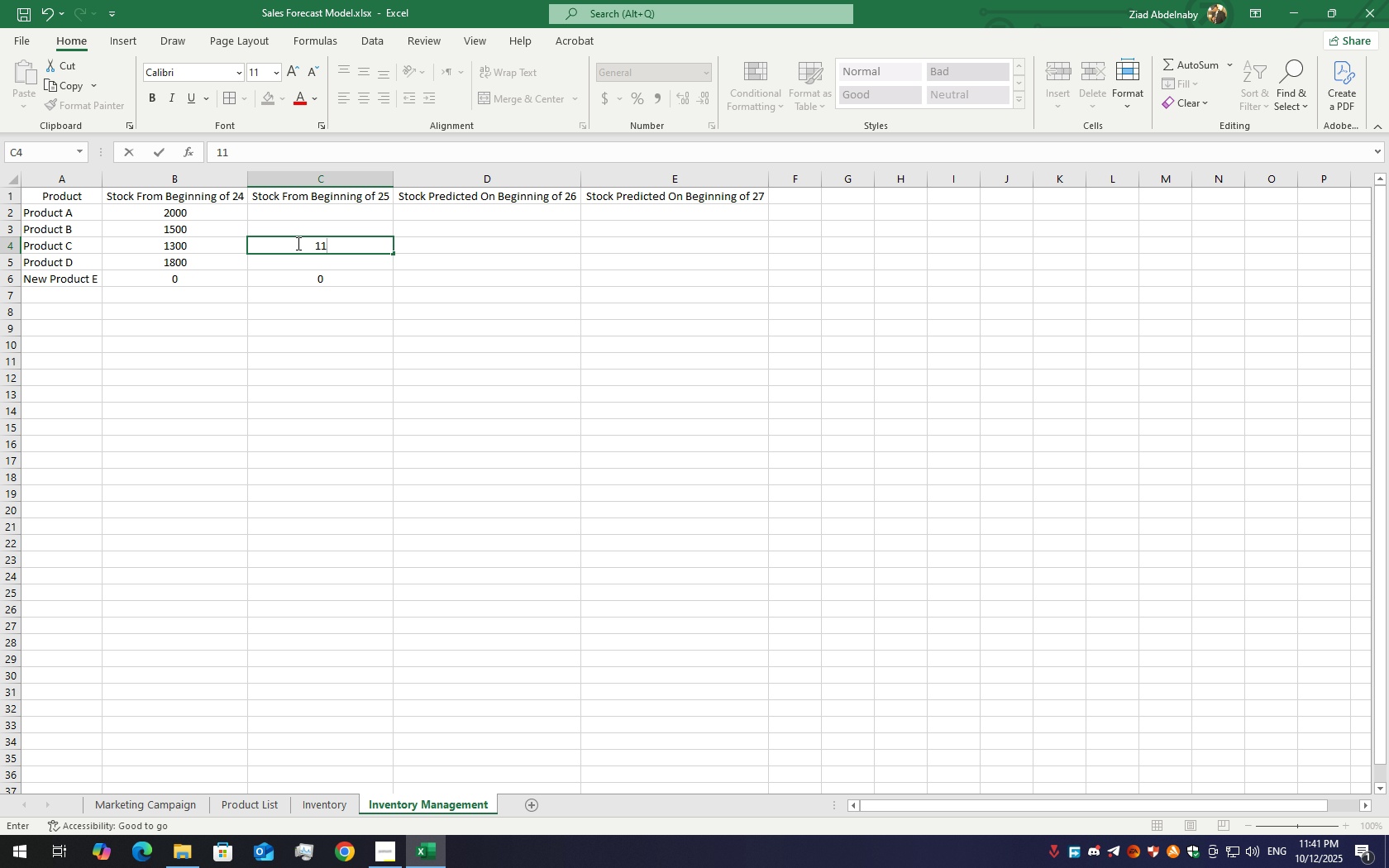 
key(Numpad3)
 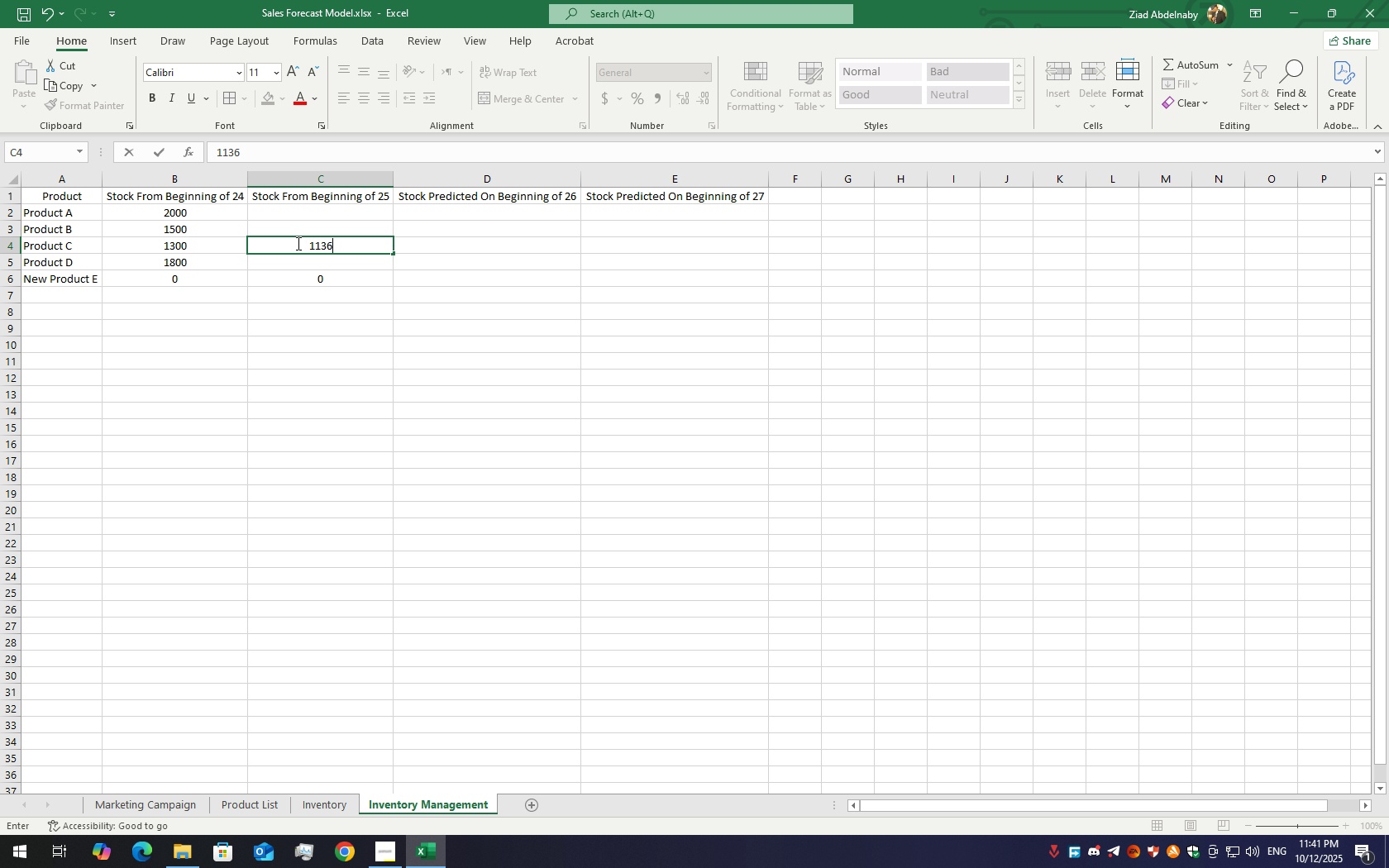 
key(Numpad6)
 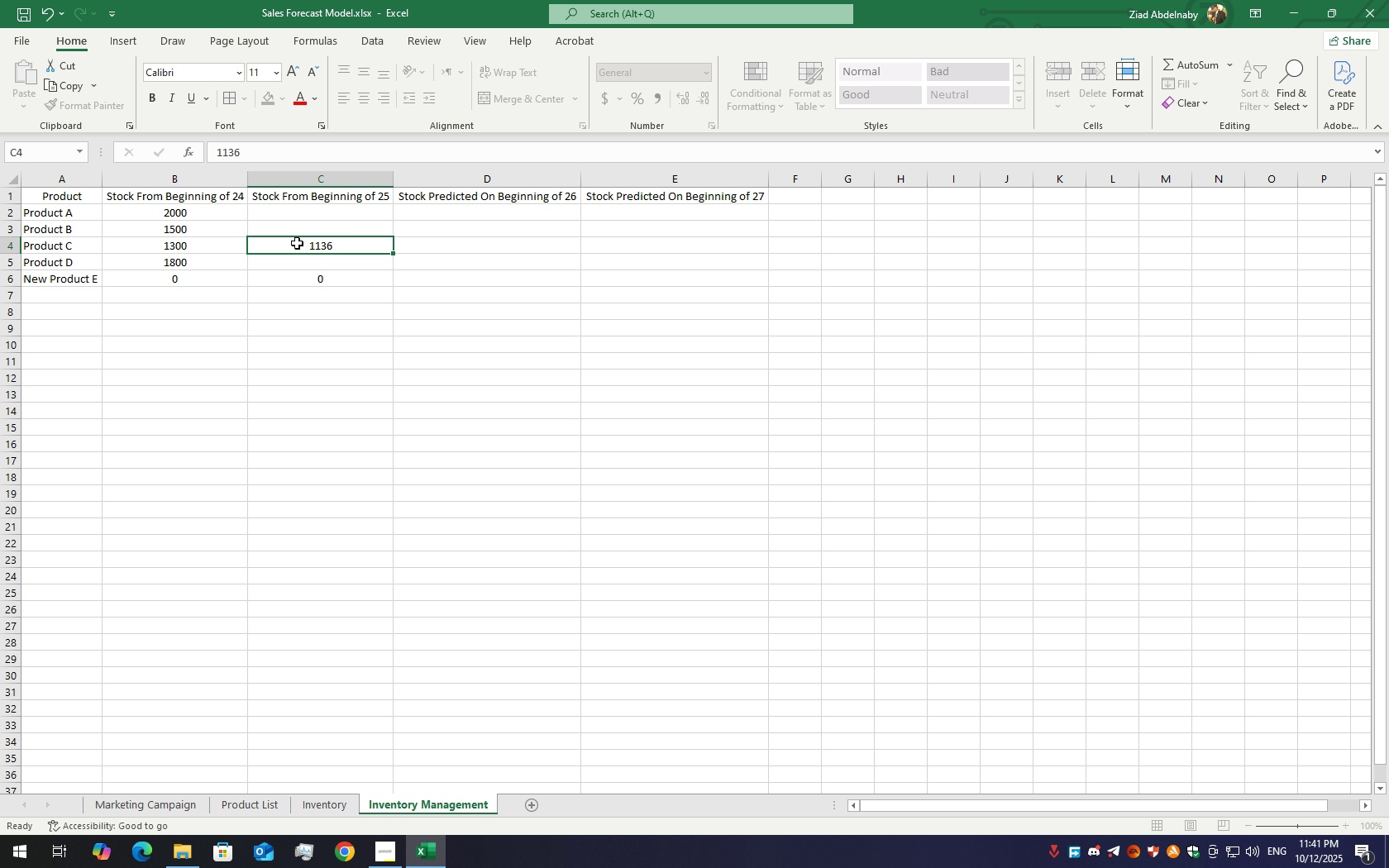 
key(Enter)
 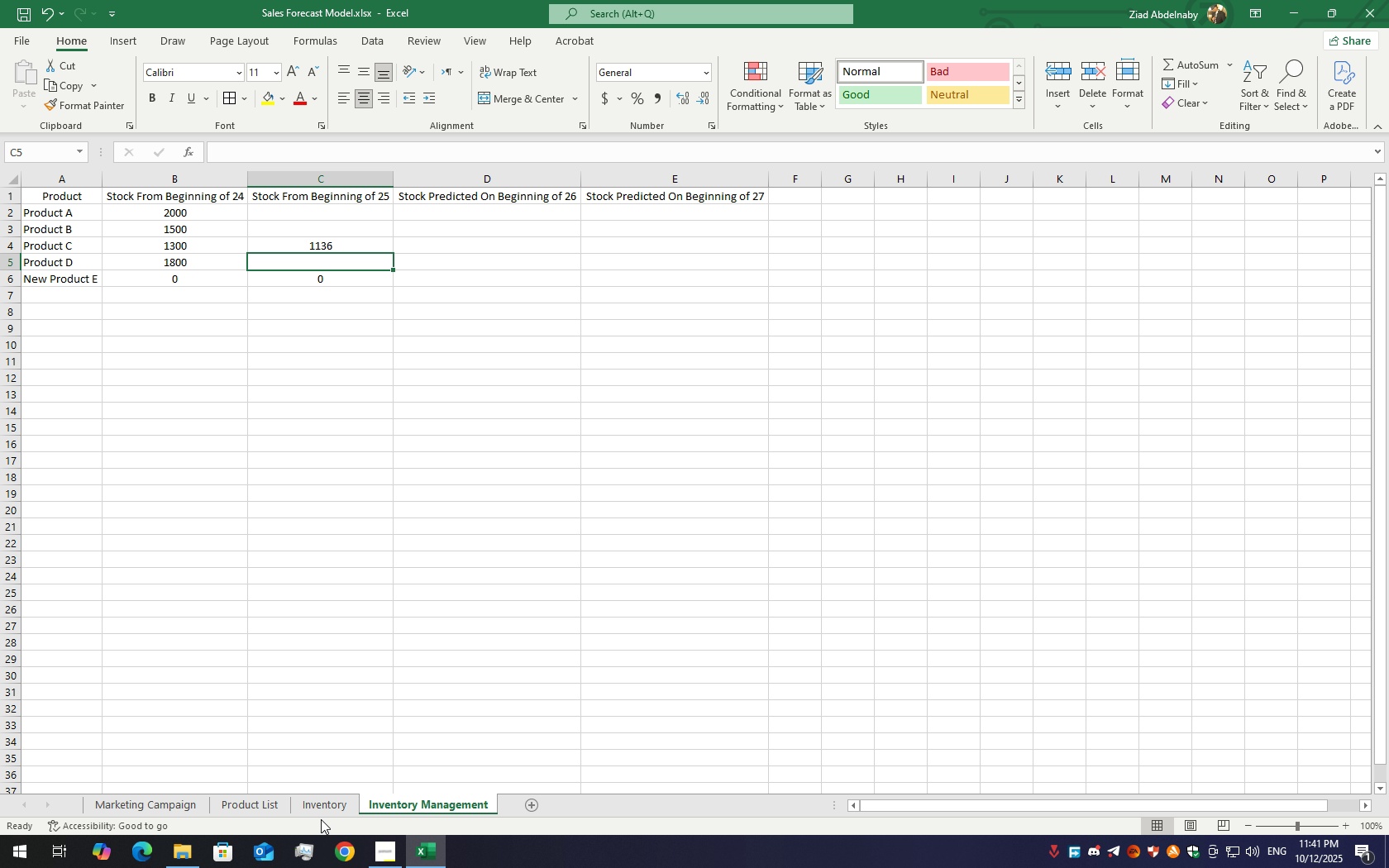 
left_click([318, 804])
 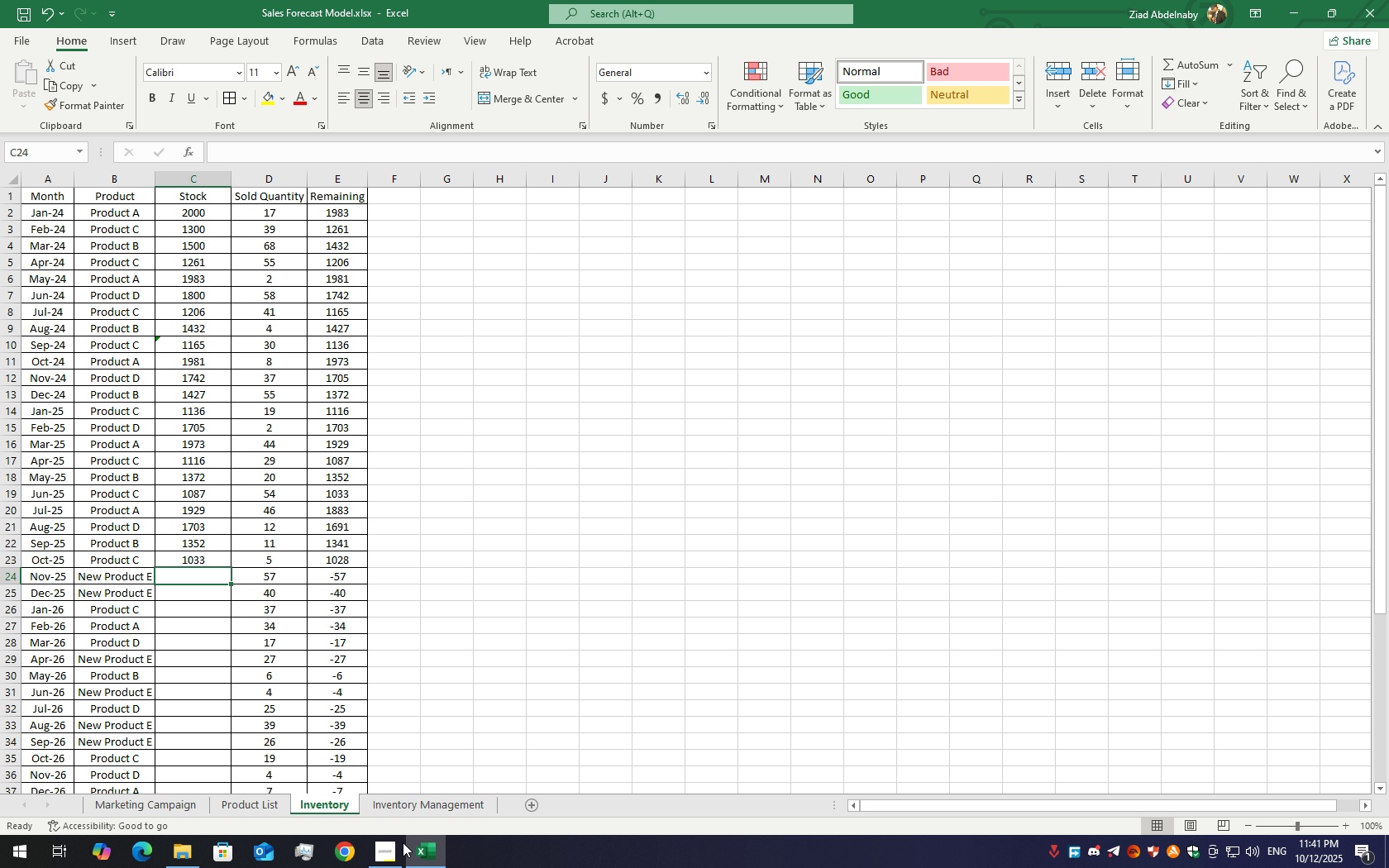 
left_click([416, 809])
 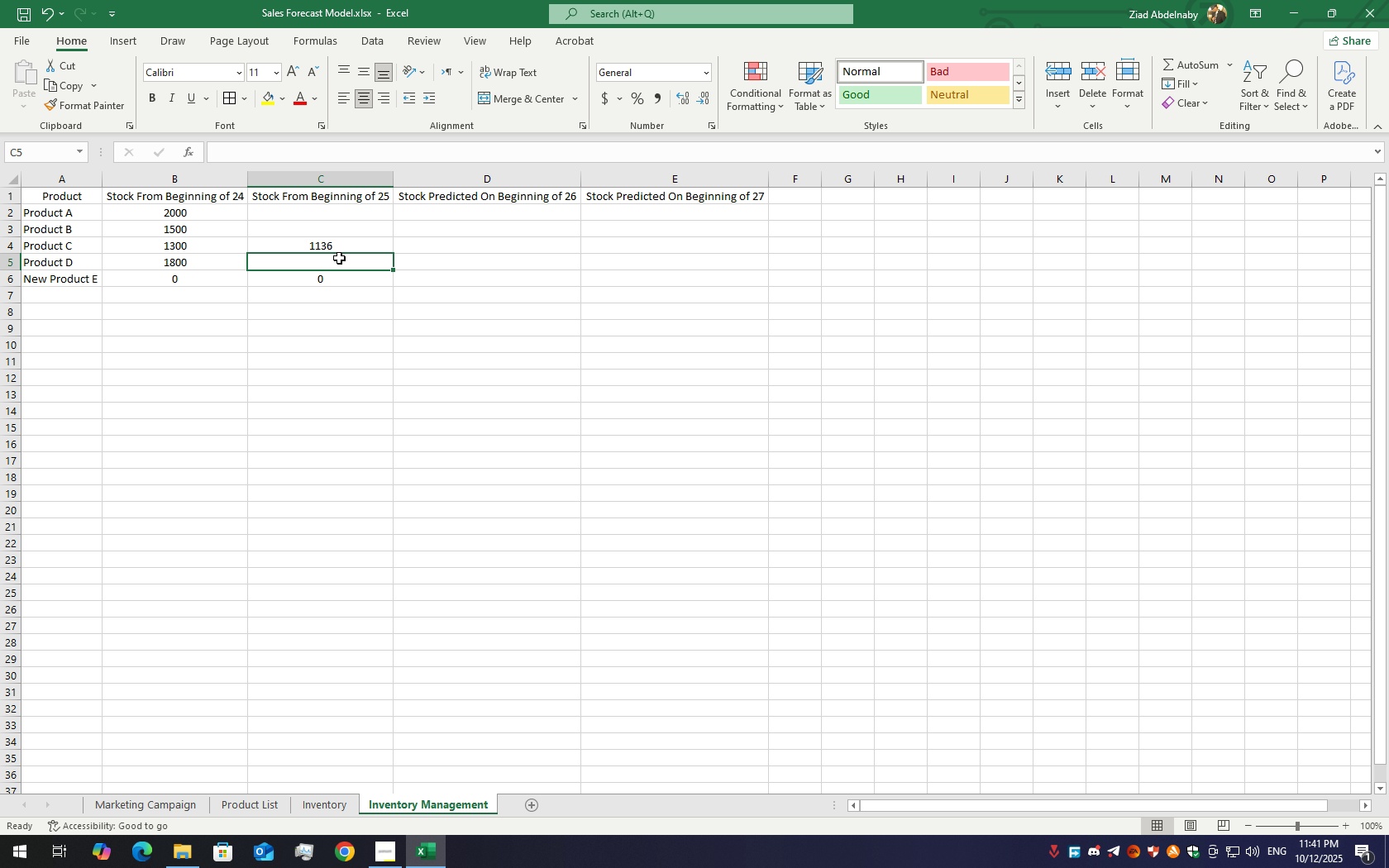 
double_click([344, 259])
 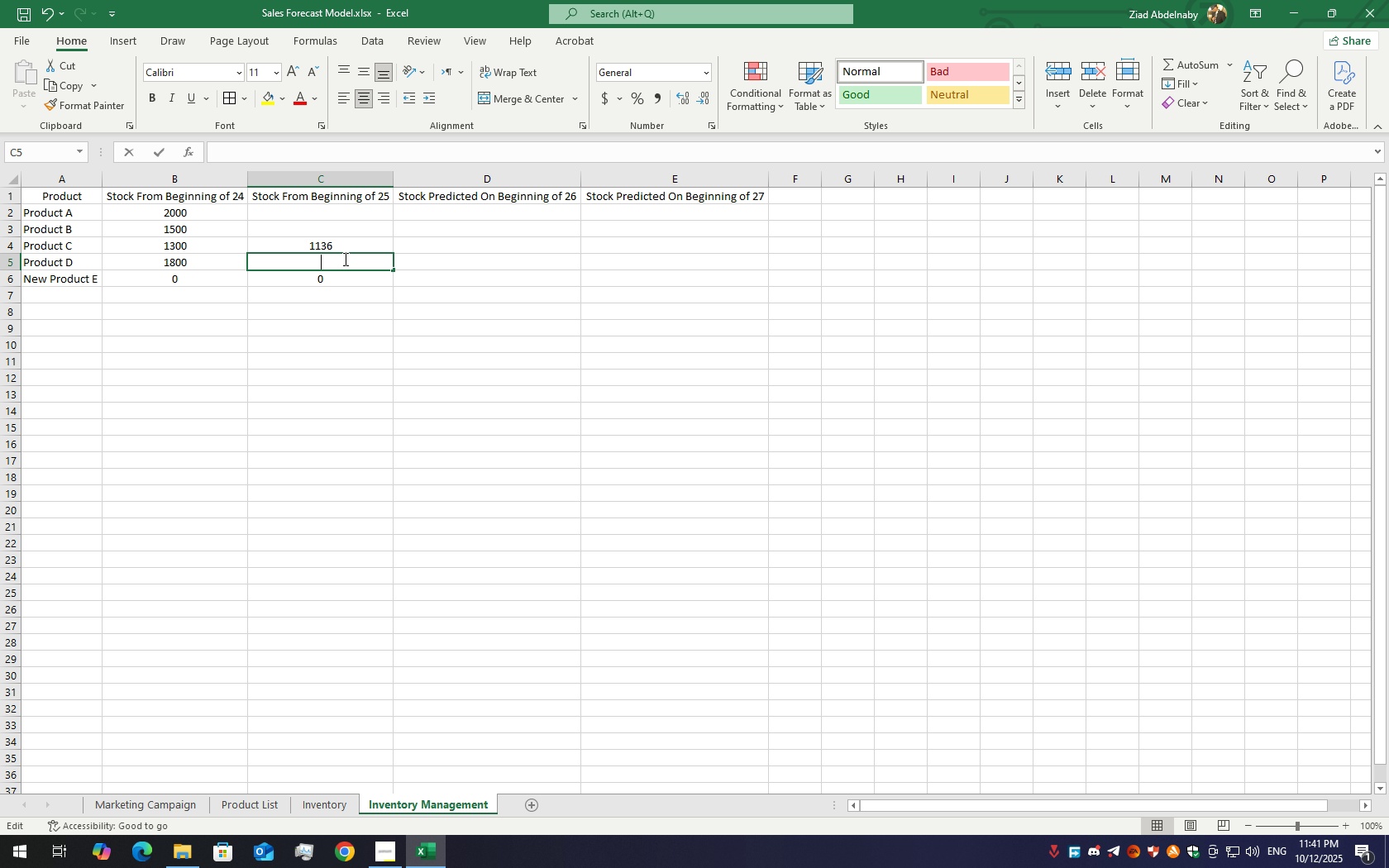 
triple_click([344, 259])
 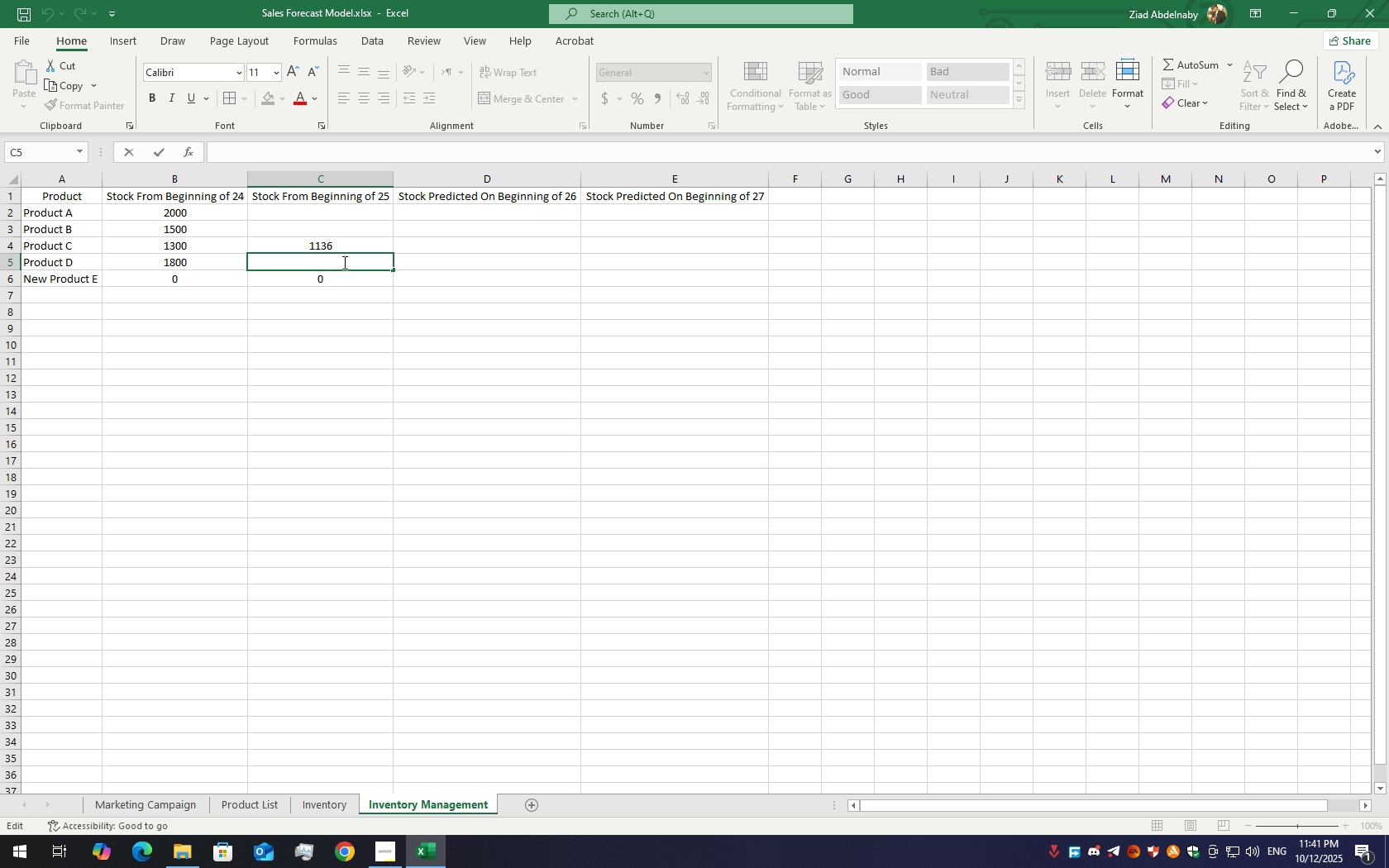 
key(Numpad1)
 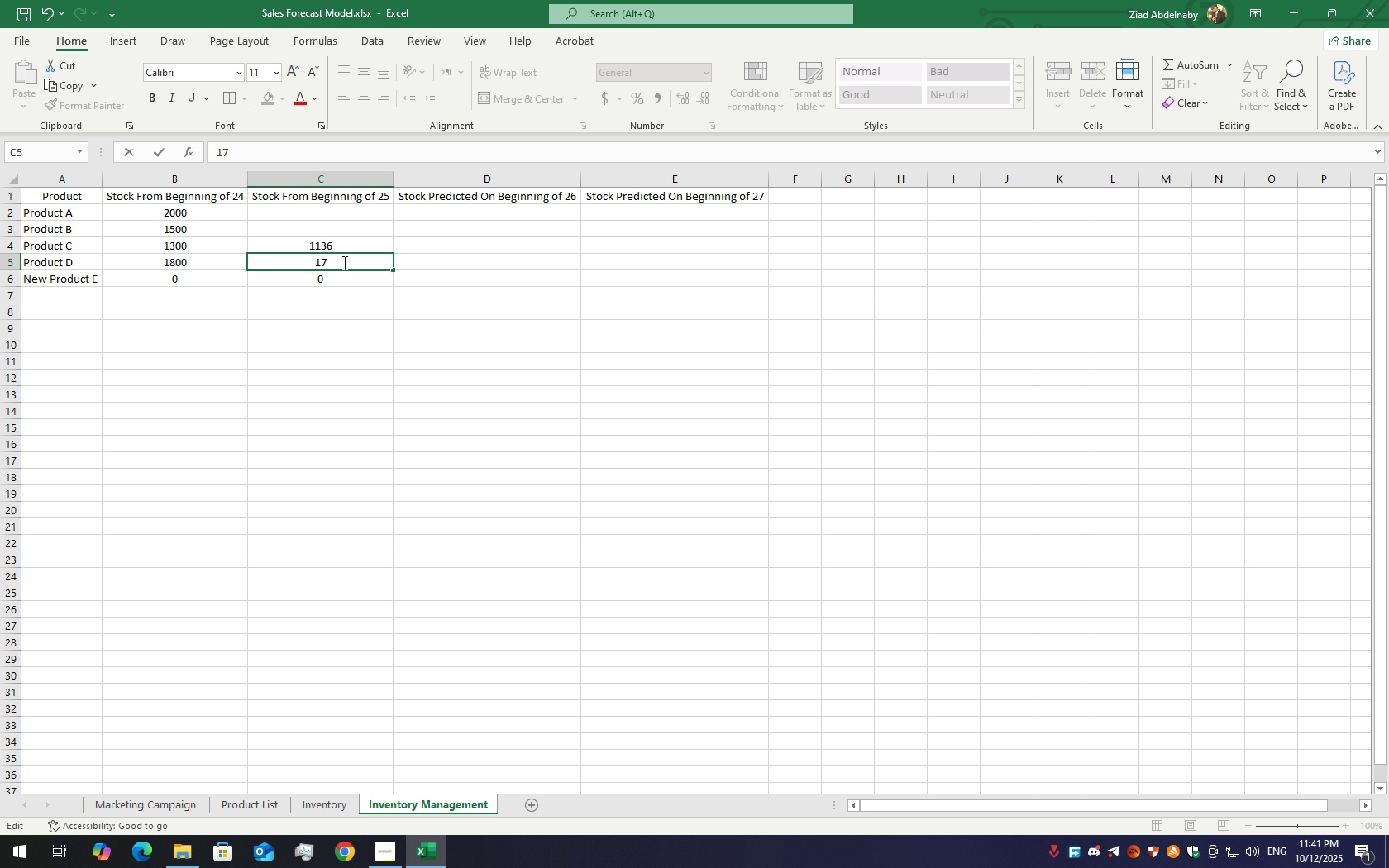 
key(Numpad7)
 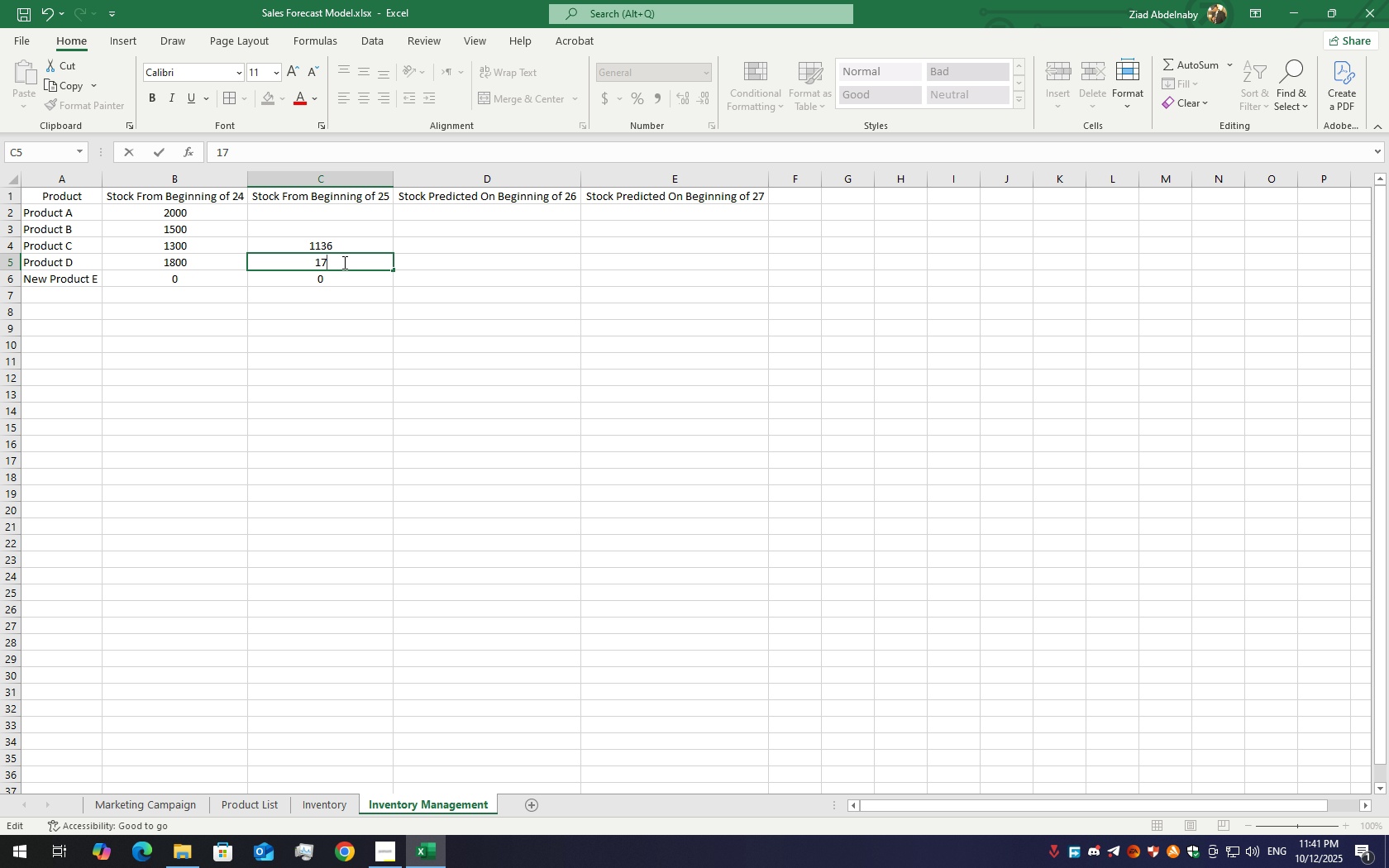 
key(Numpad0)
 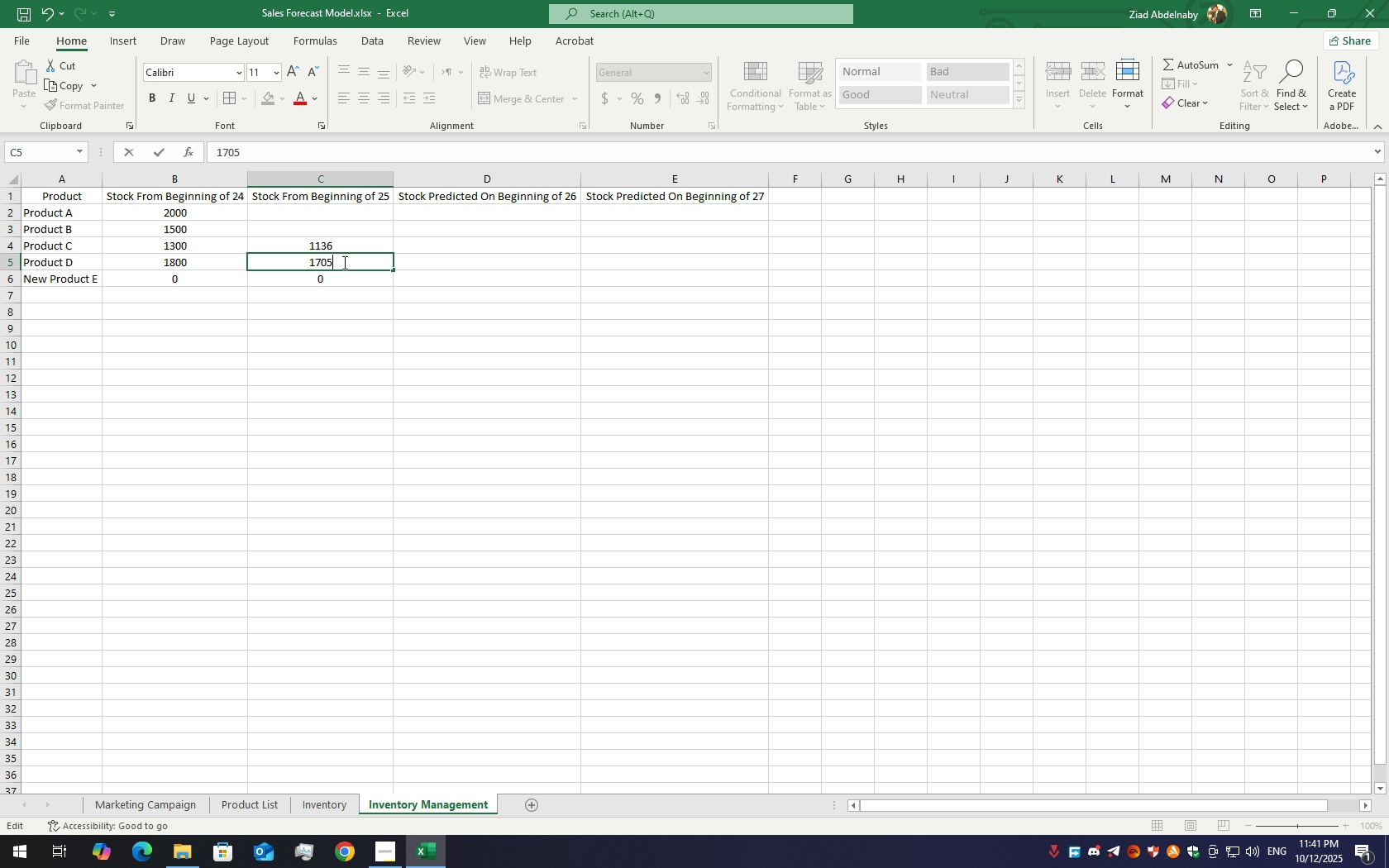 
key(Numpad5)
 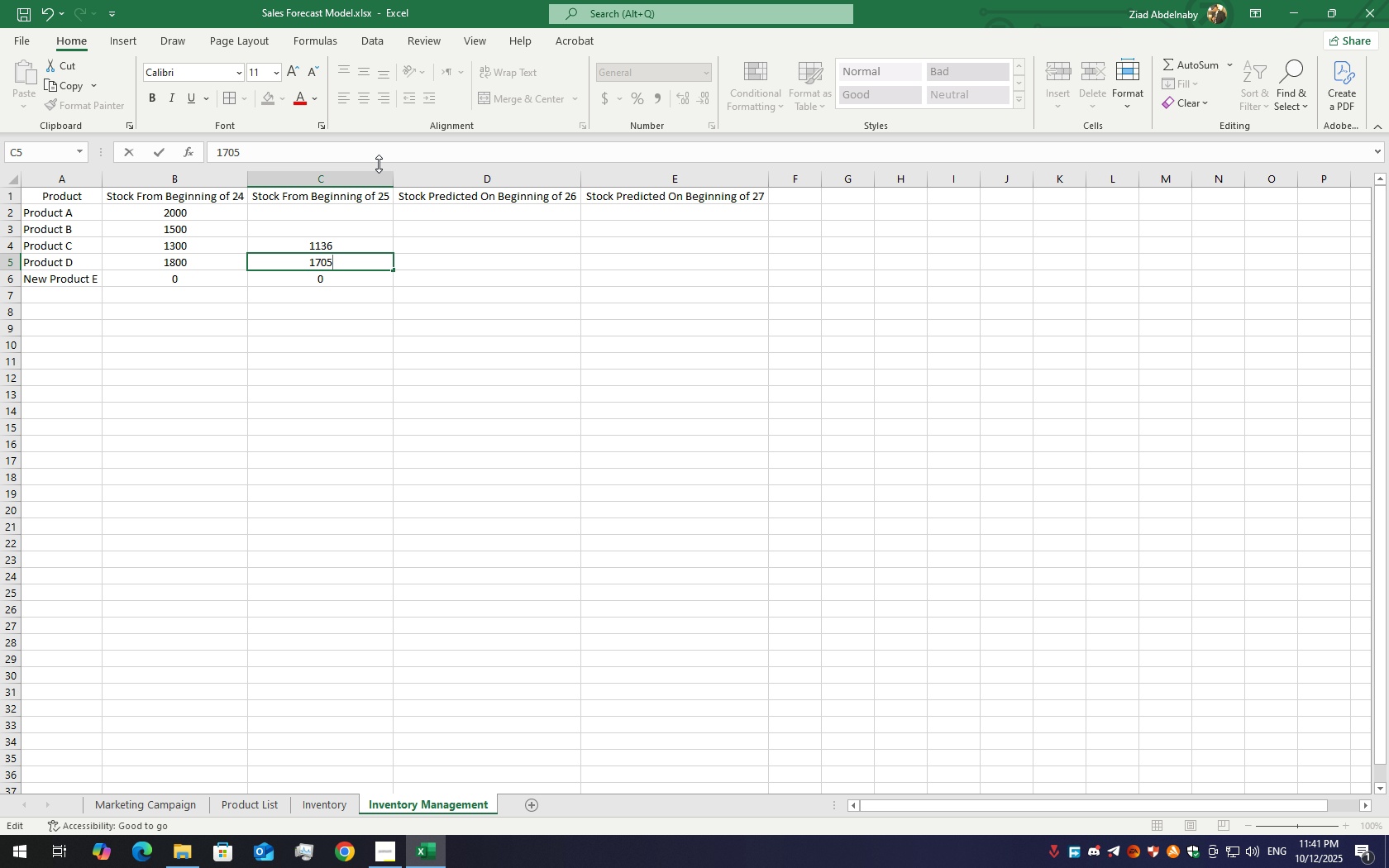 
key(Enter)
 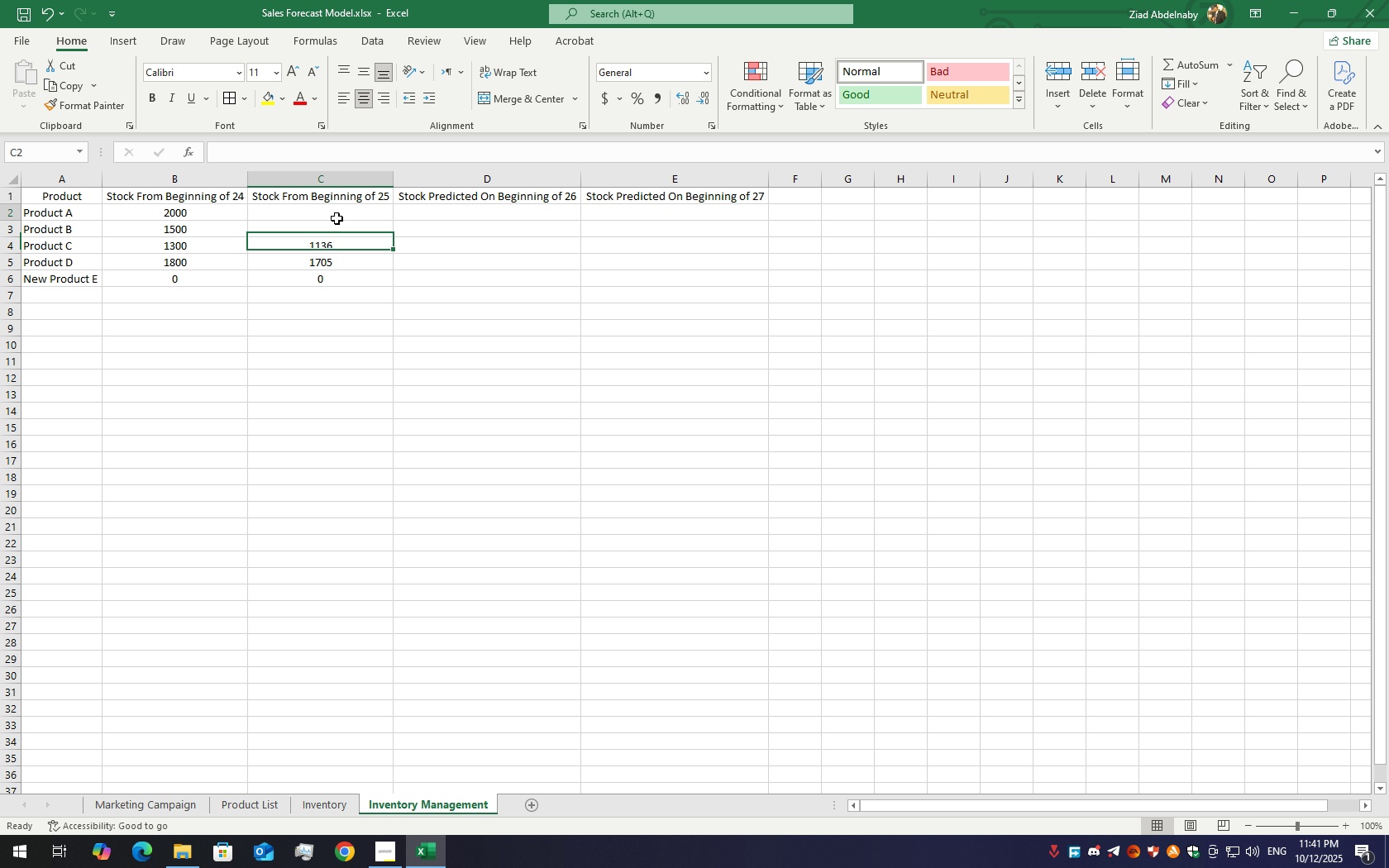 
left_click([337, 218])
 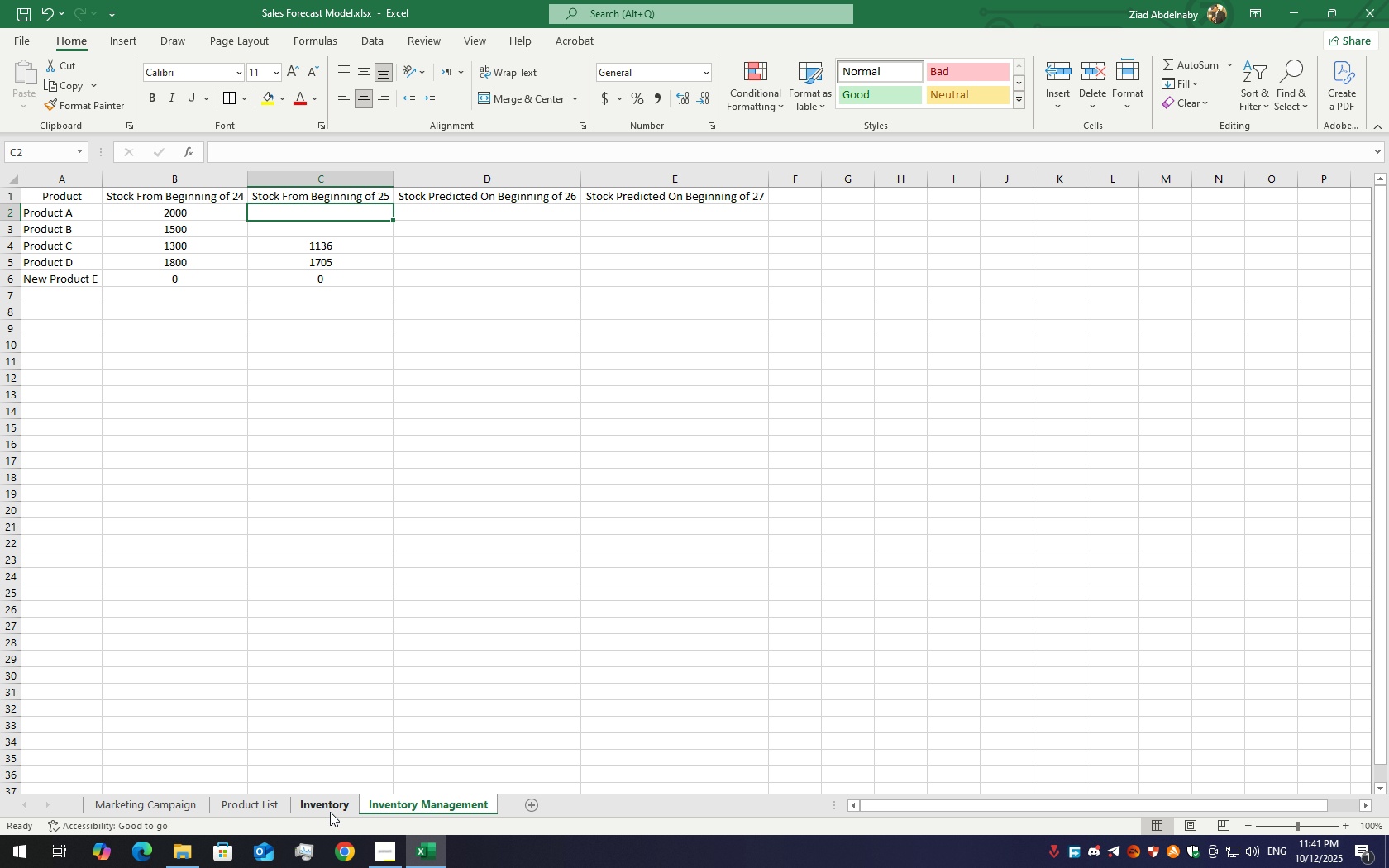 
left_click([328, 810])
 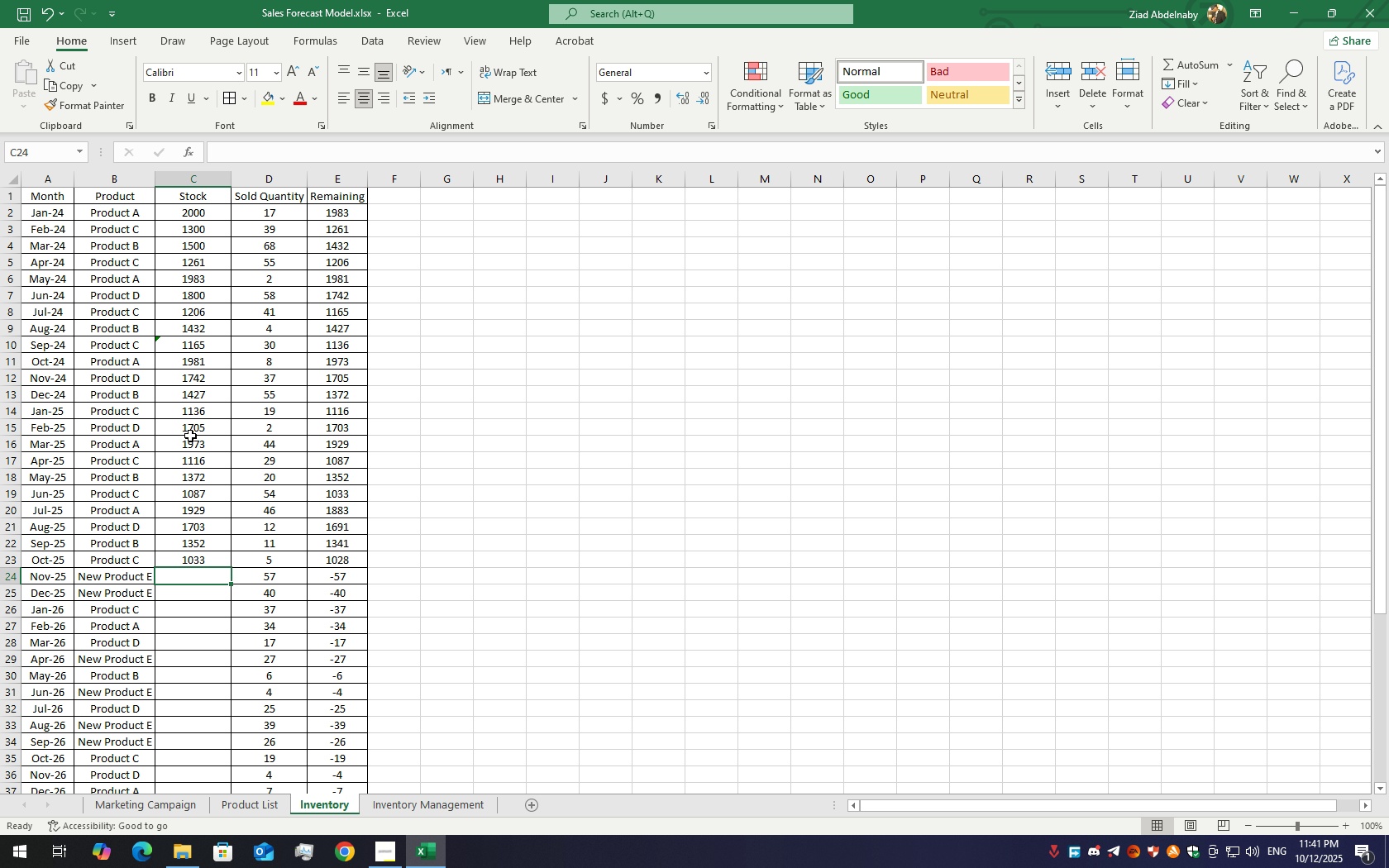 
wait(5.15)
 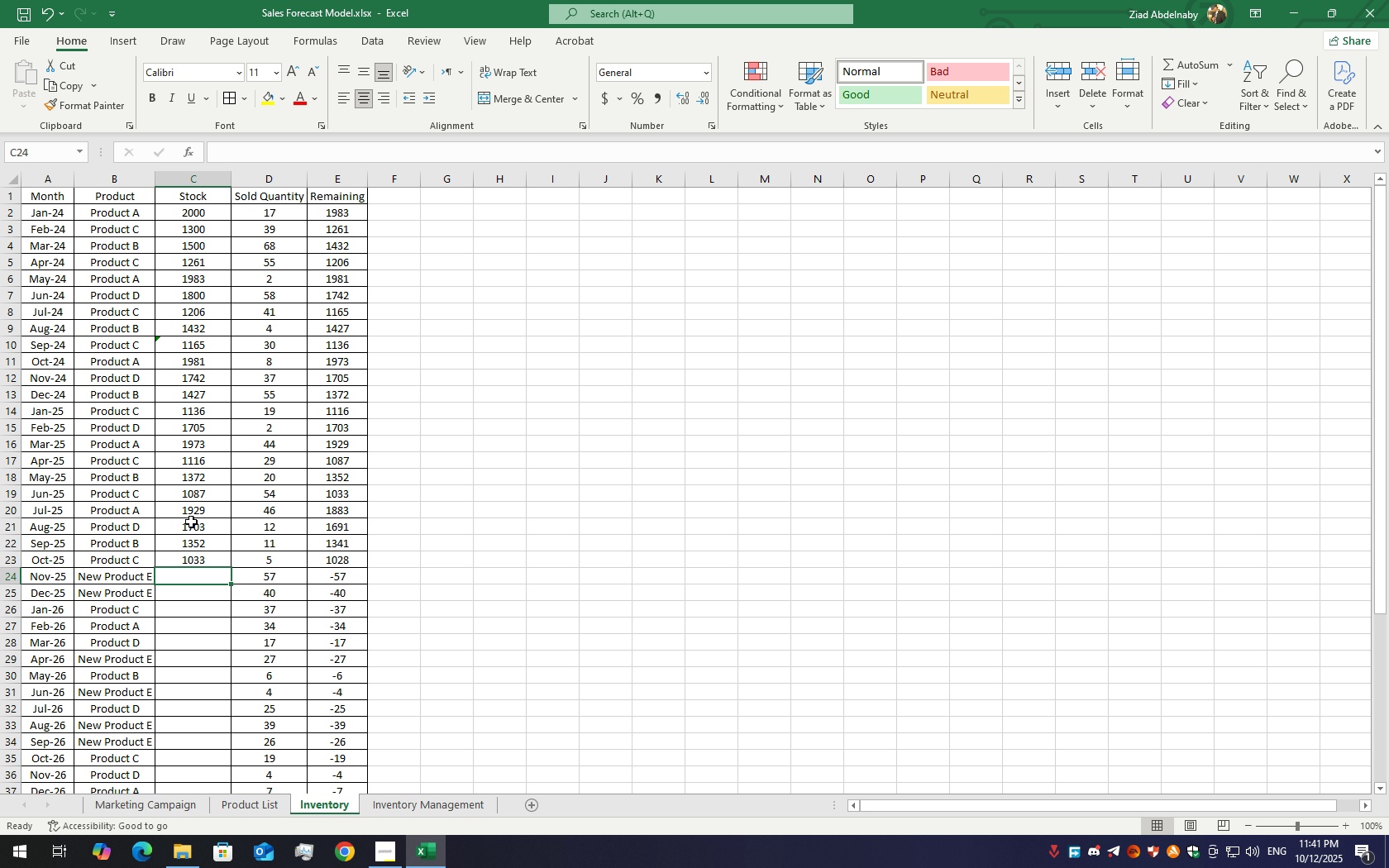 
left_click([403, 813])
 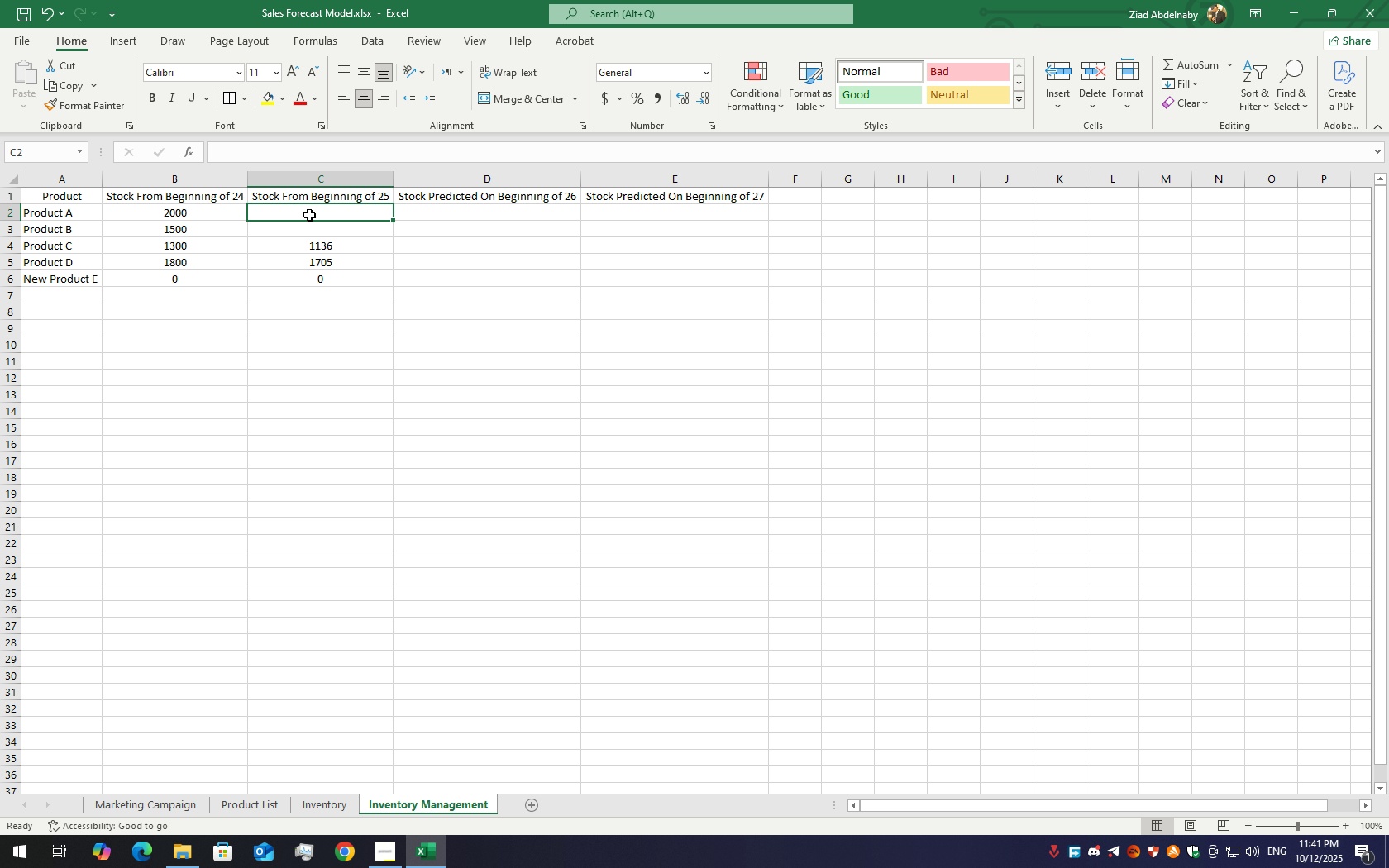 
double_click([309, 215])
 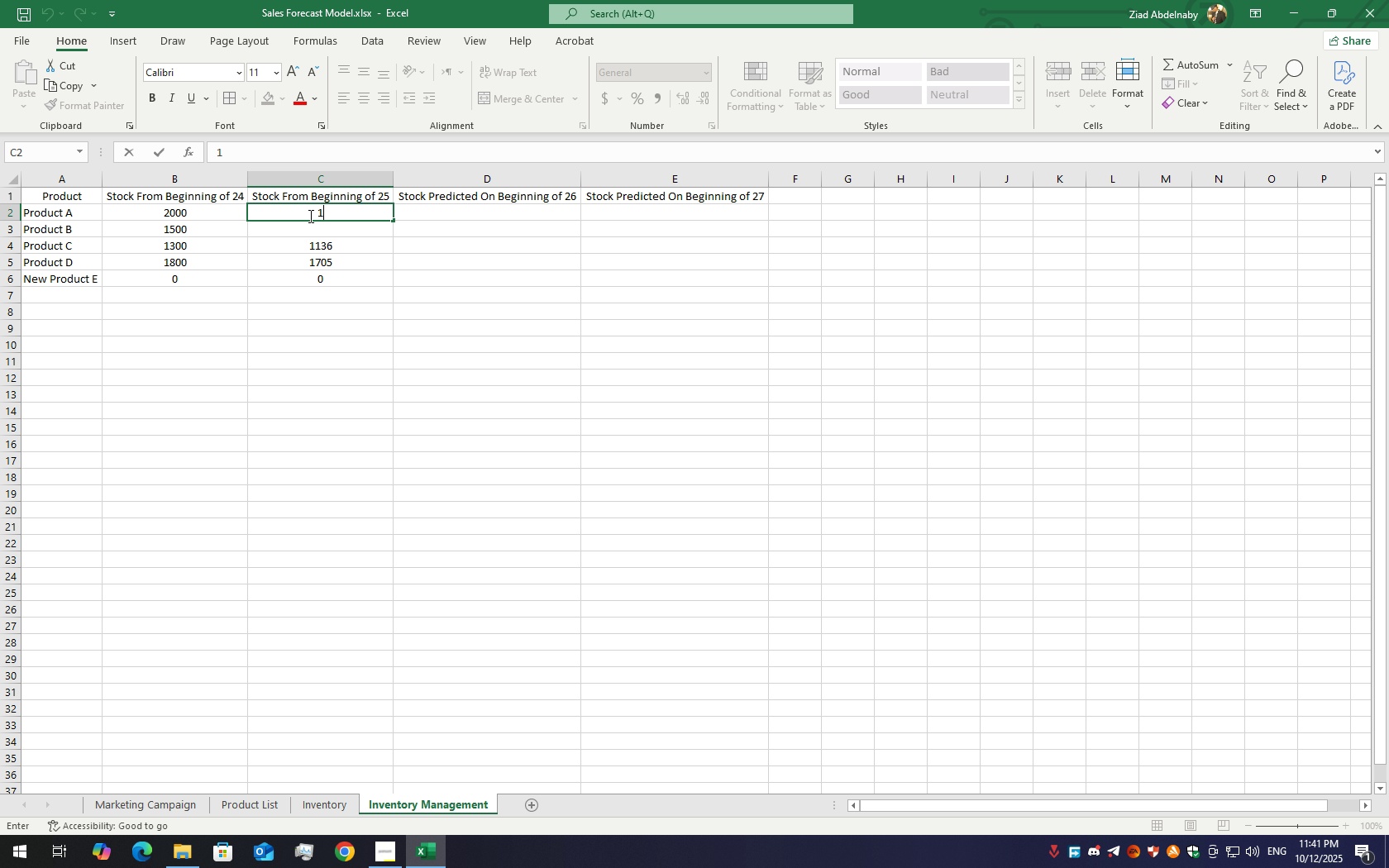 
key(Numpad1)
 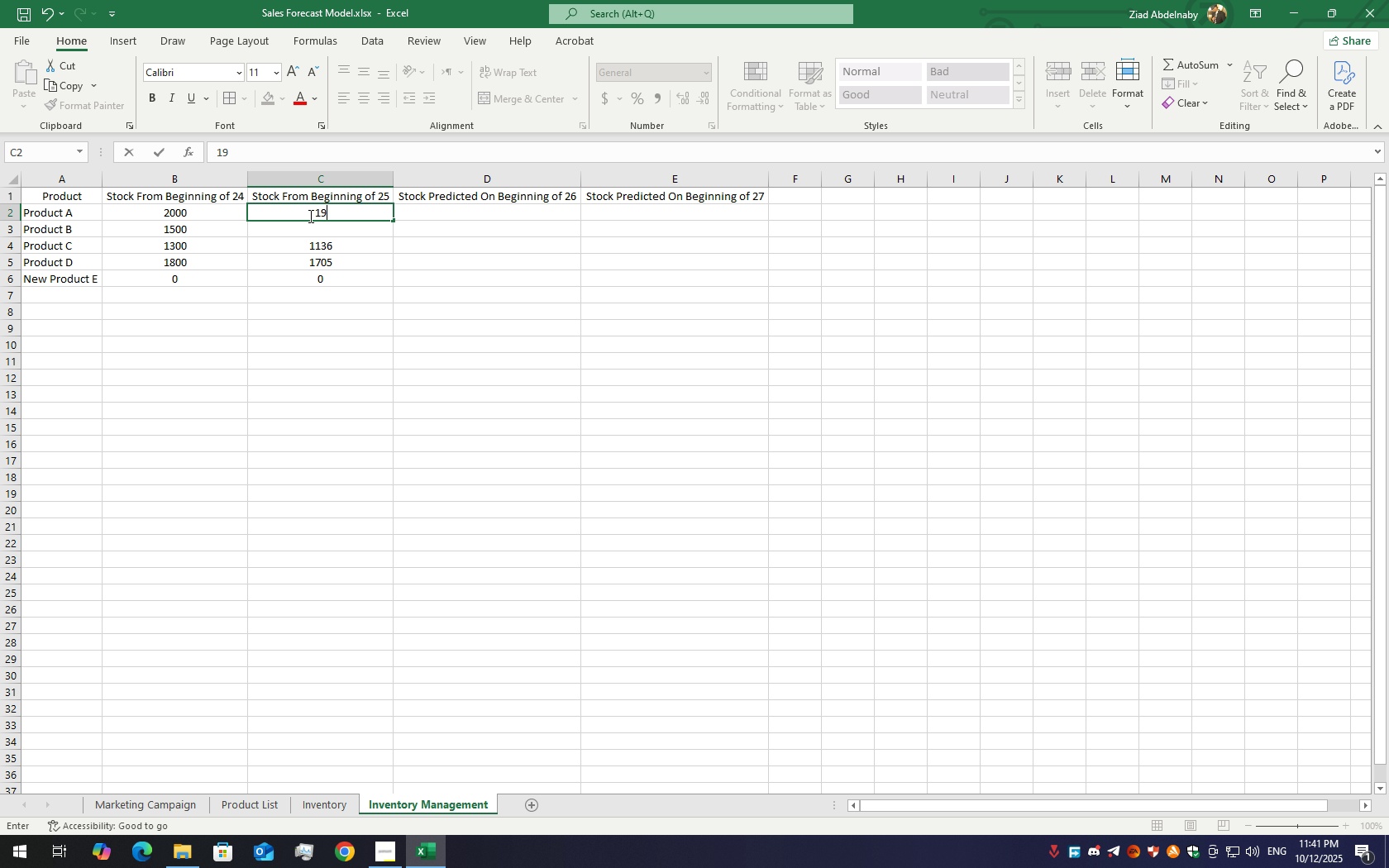 
key(Numpad9)
 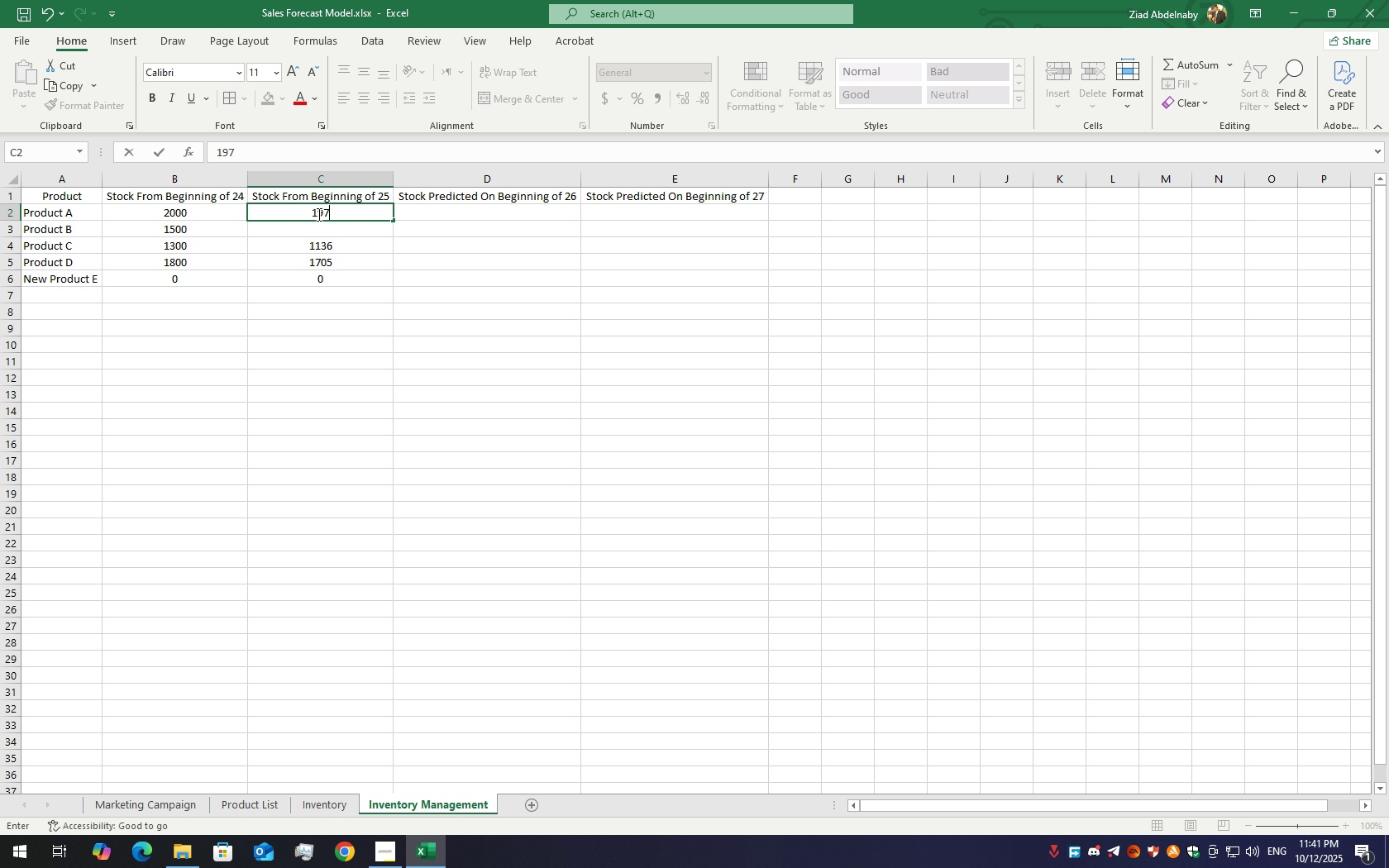 
key(Numpad7)
 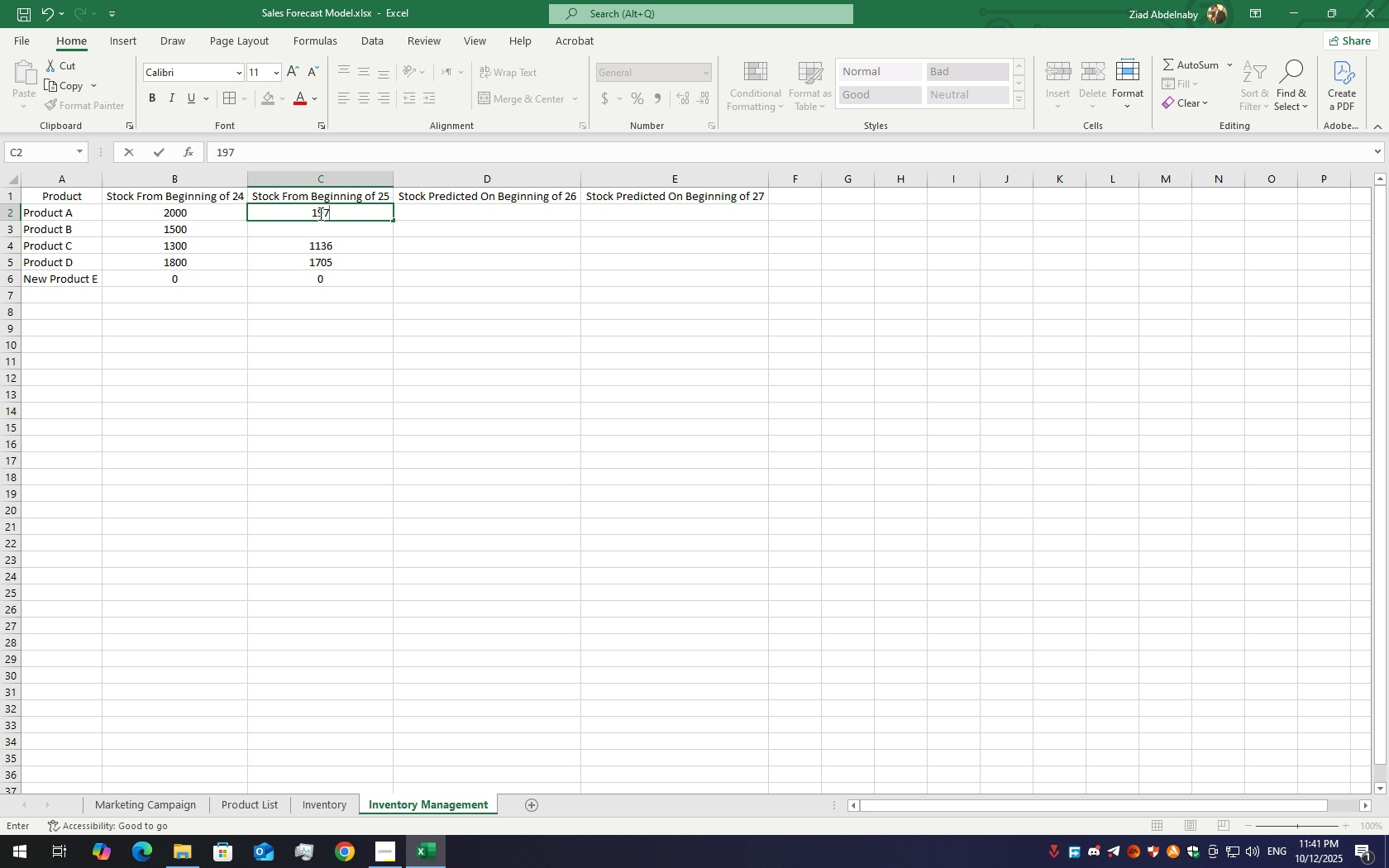 
key(Numpad3)
 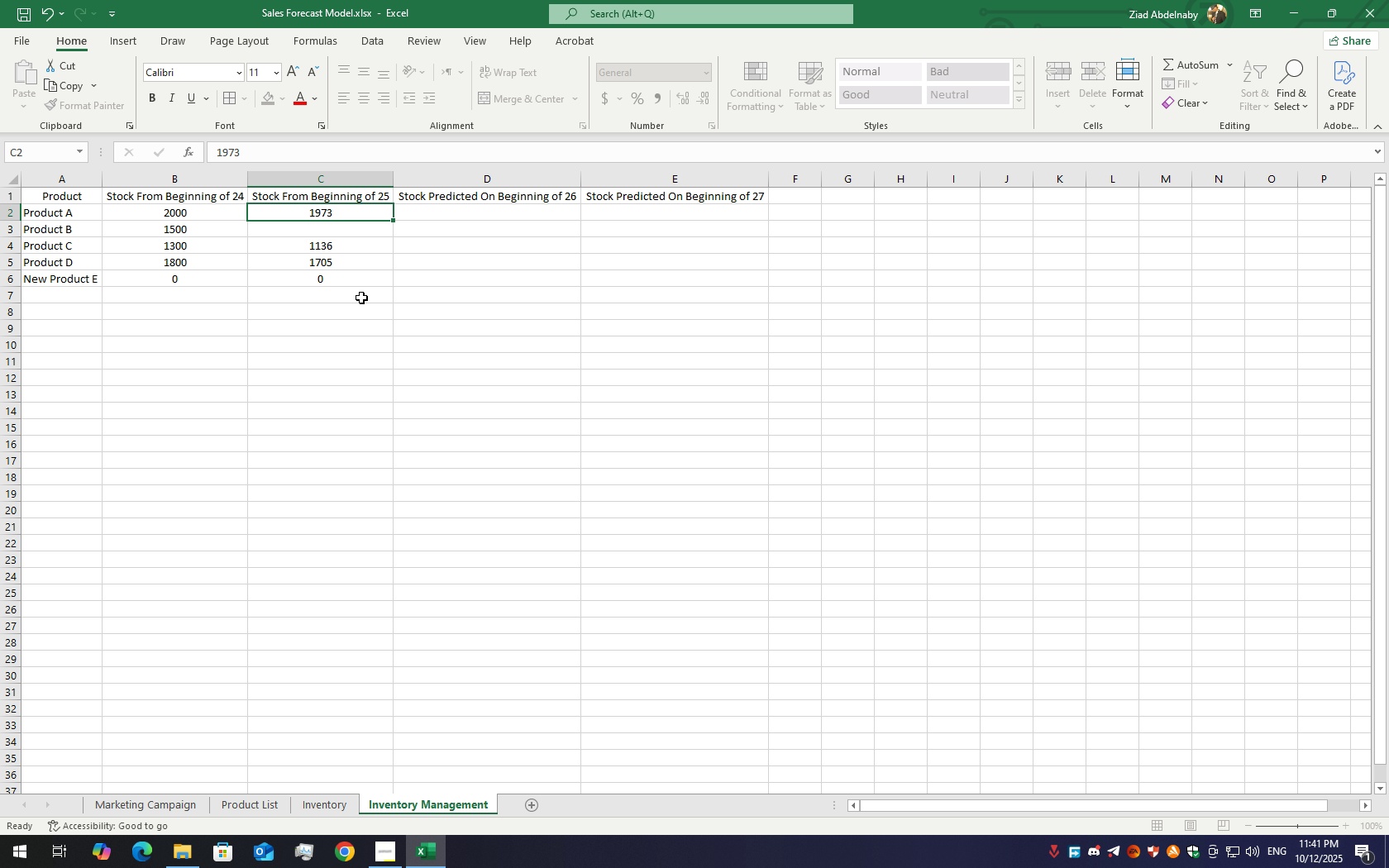 
key(Enter)
 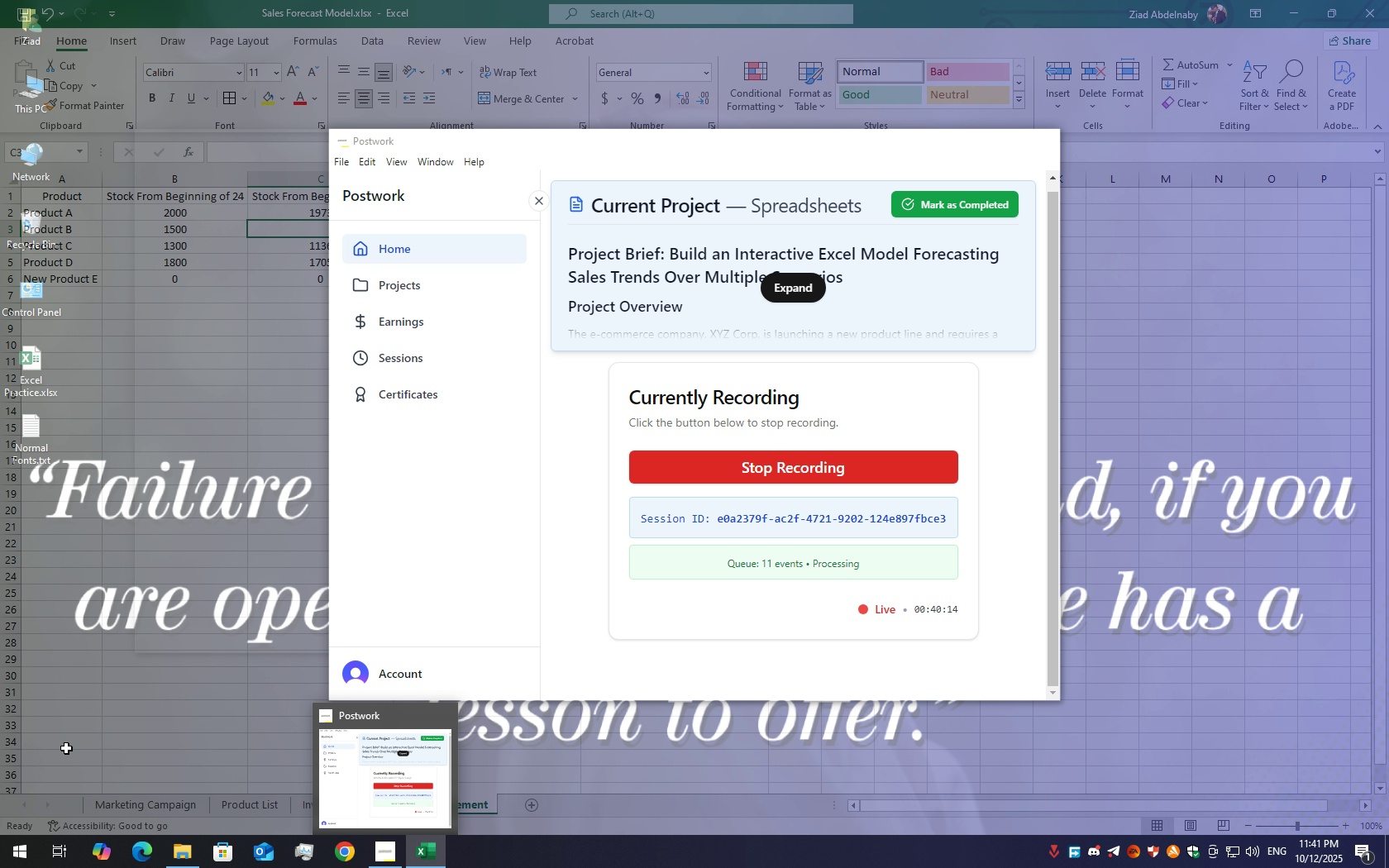 
wait(5.57)
 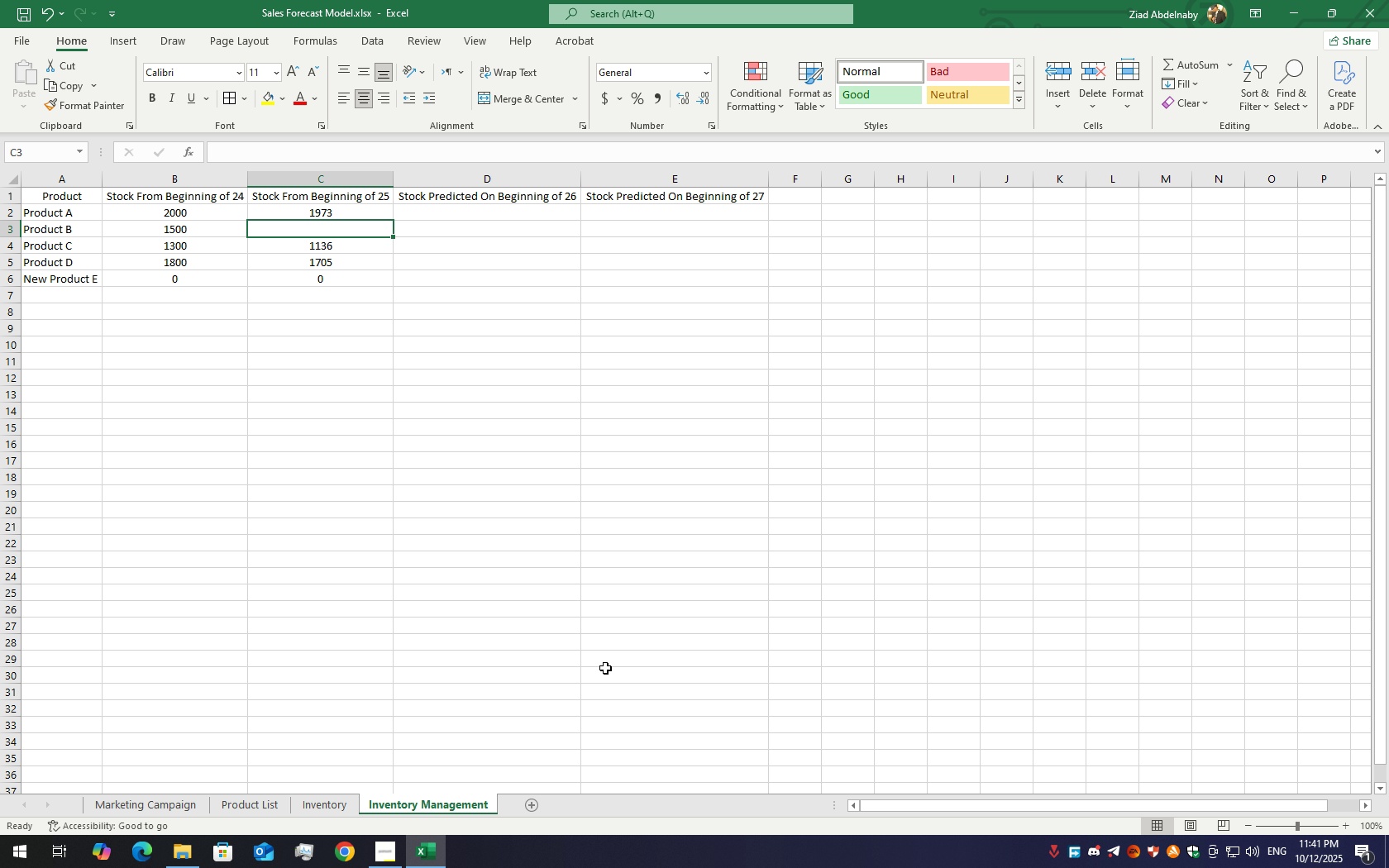 
left_click([308, 808])
 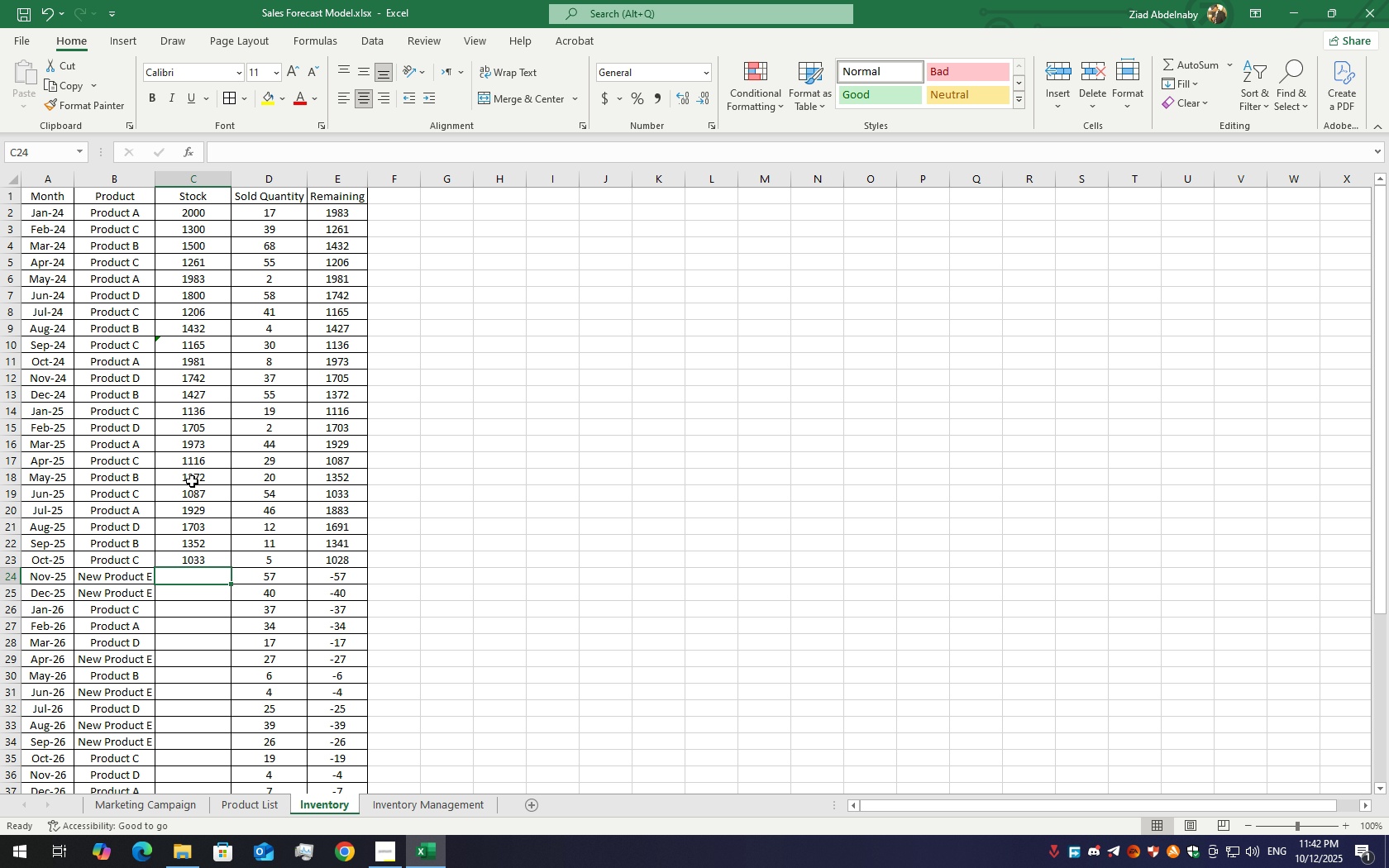 
wait(21.18)
 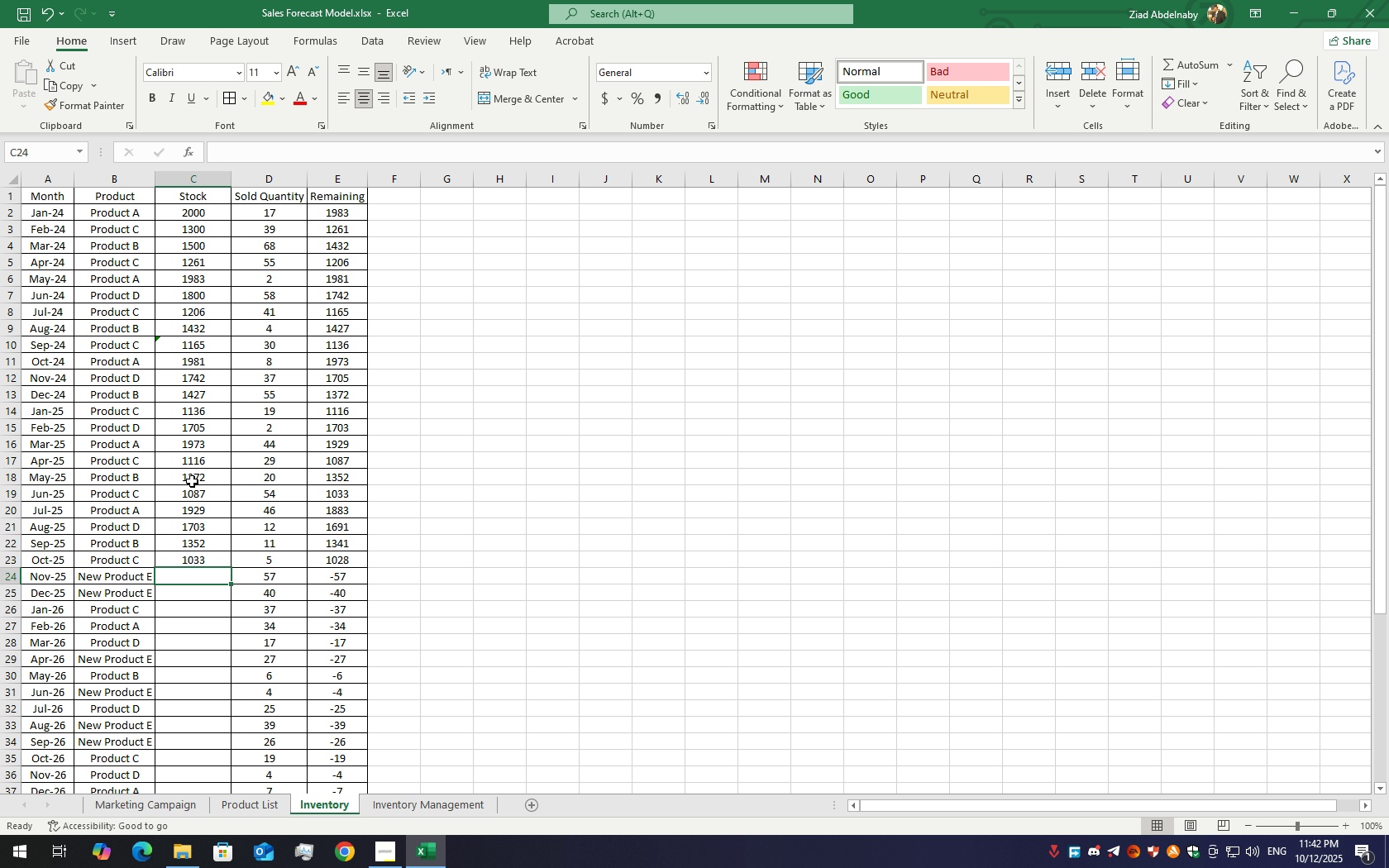 
left_click([394, 810])
 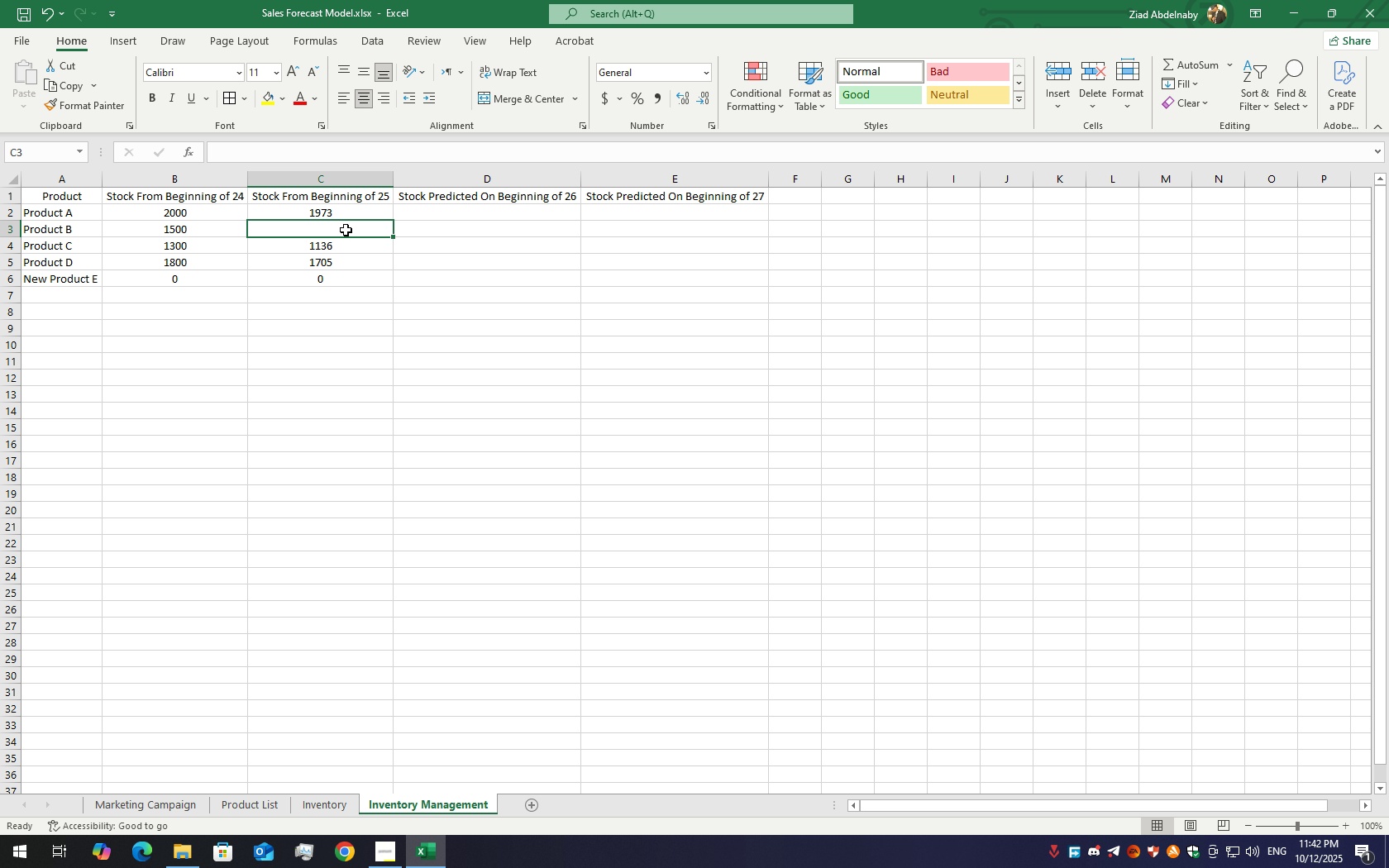 
double_click([346, 230])
 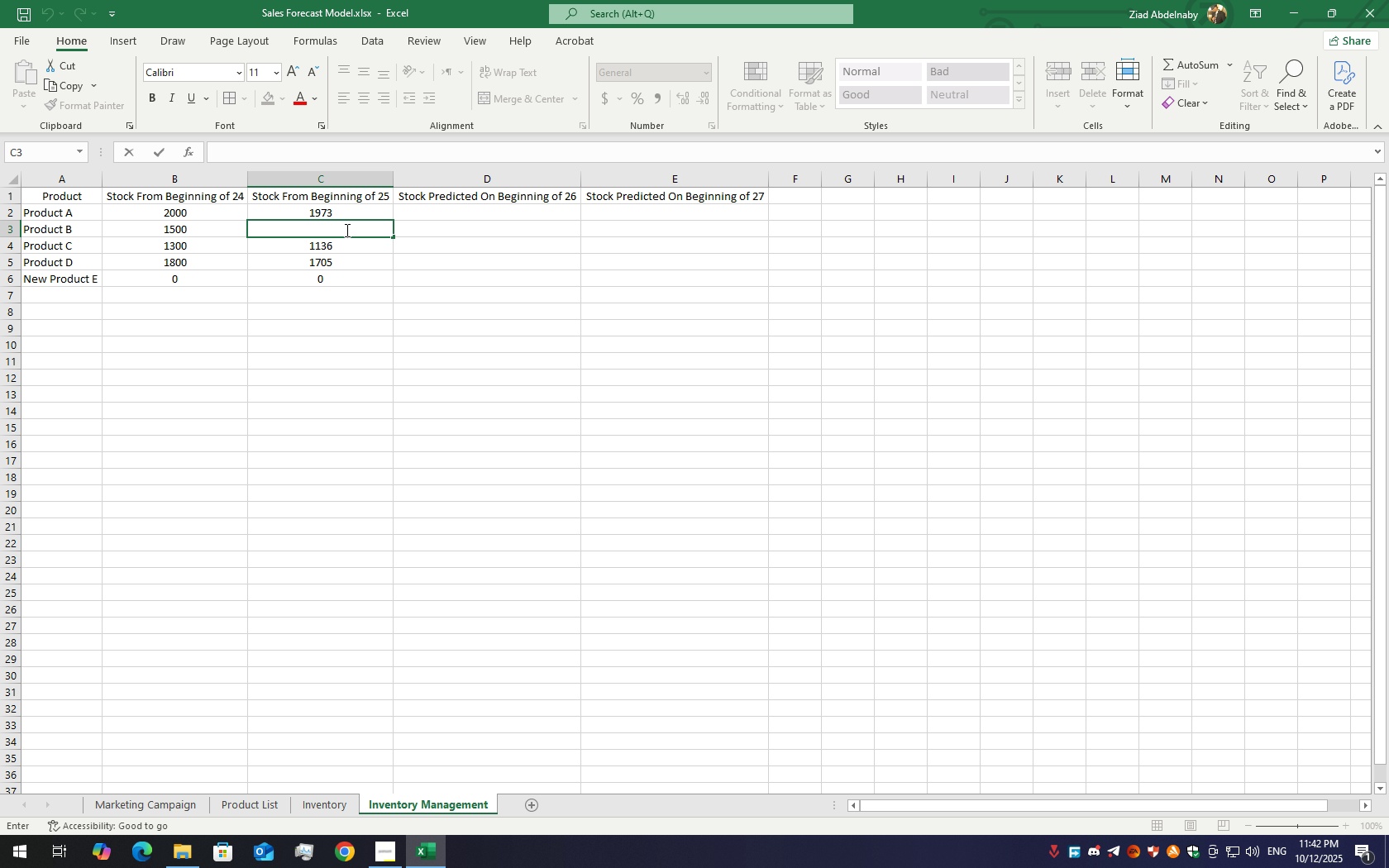 
key(Numpad1)
 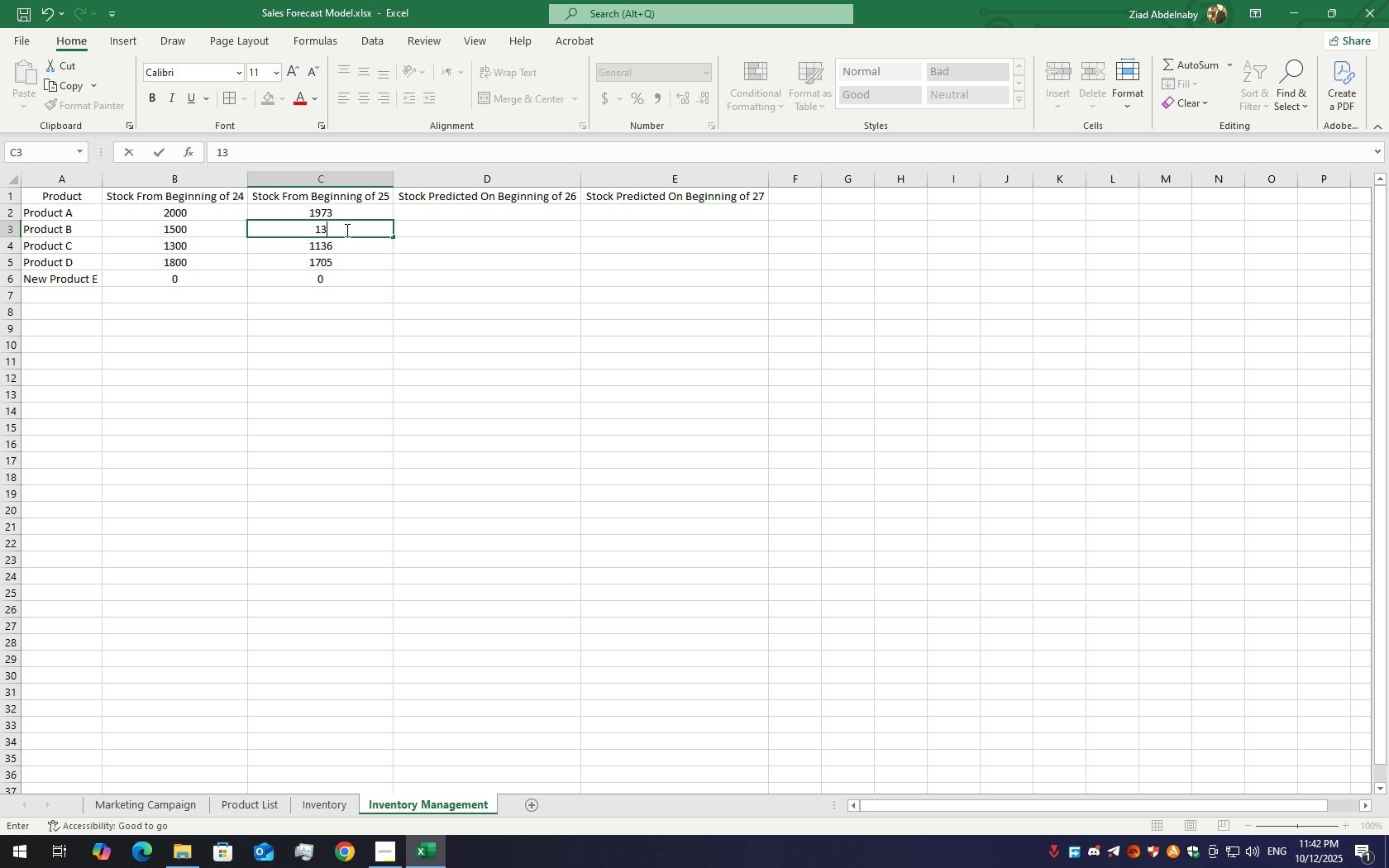 
key(Numpad3)
 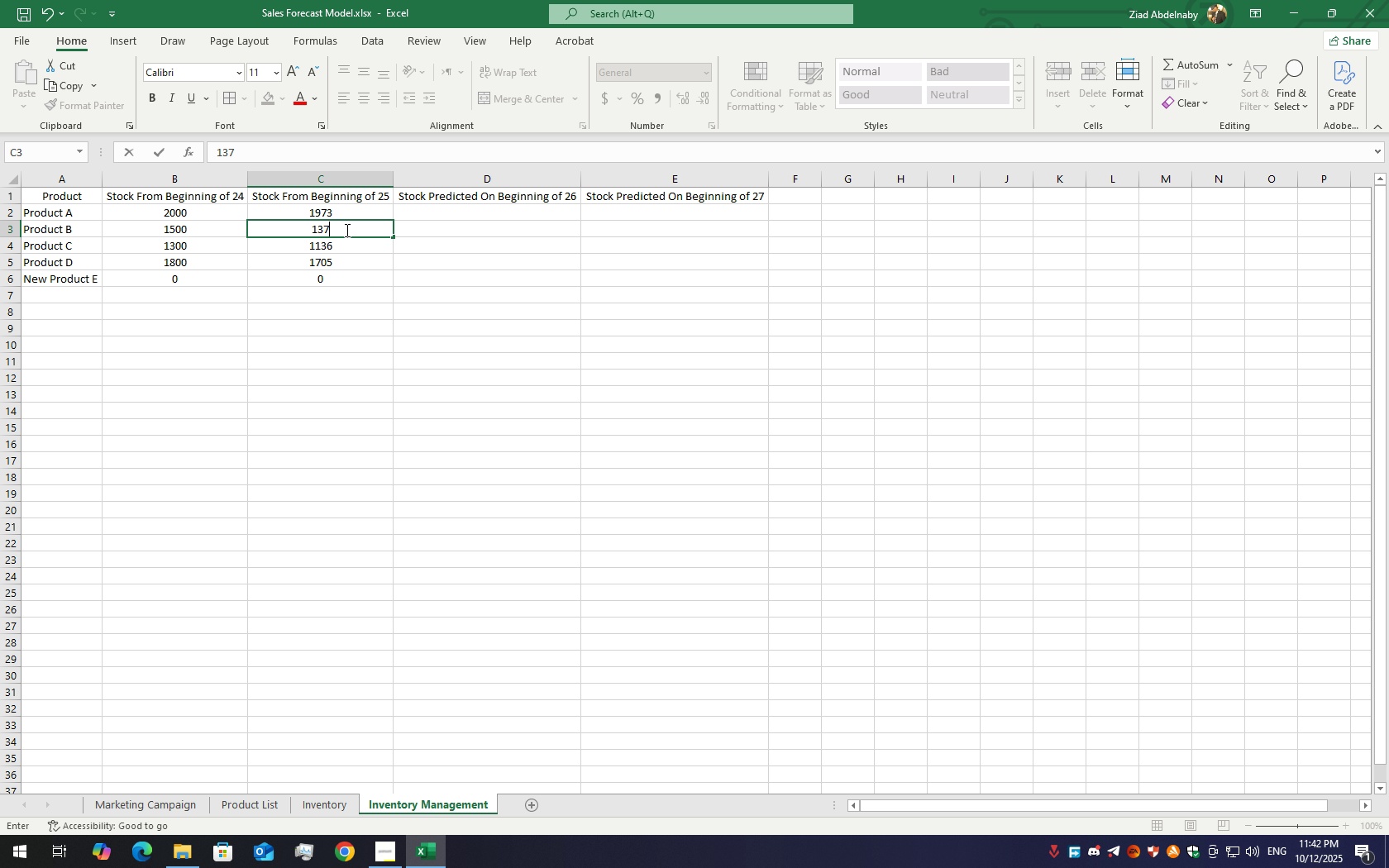 
key(Numpad7)
 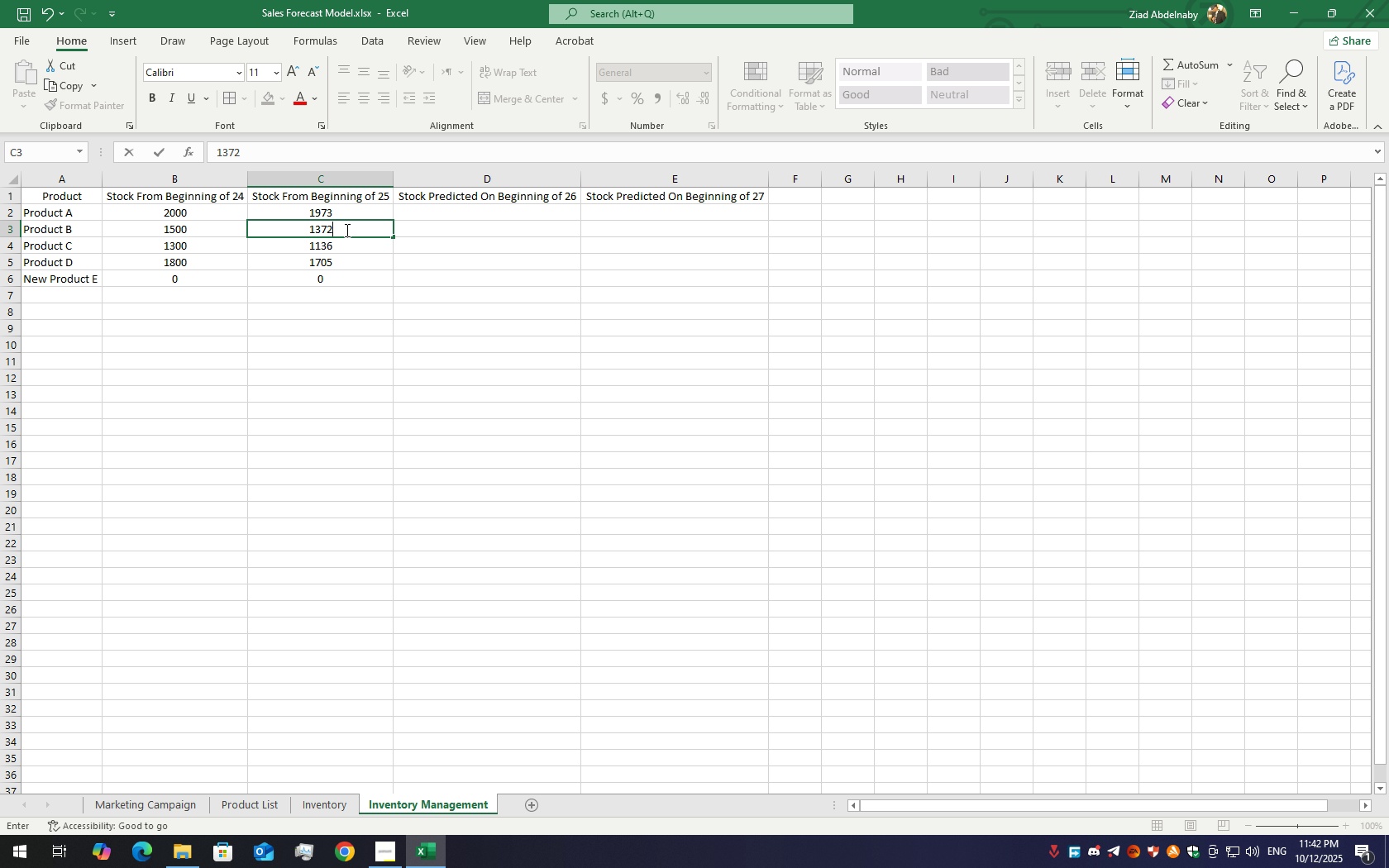 
key(Numpad2)
 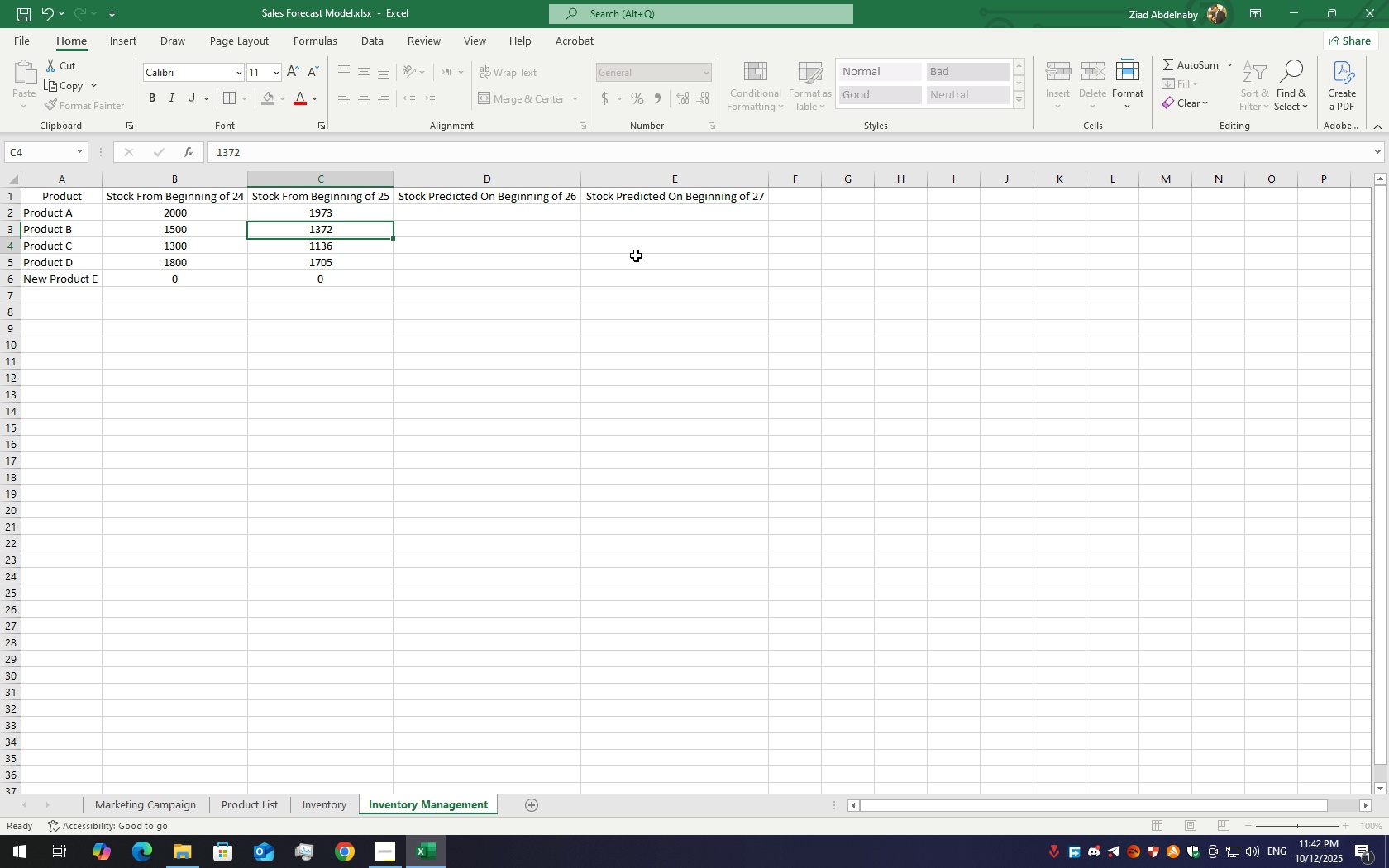 
key(Enter)
 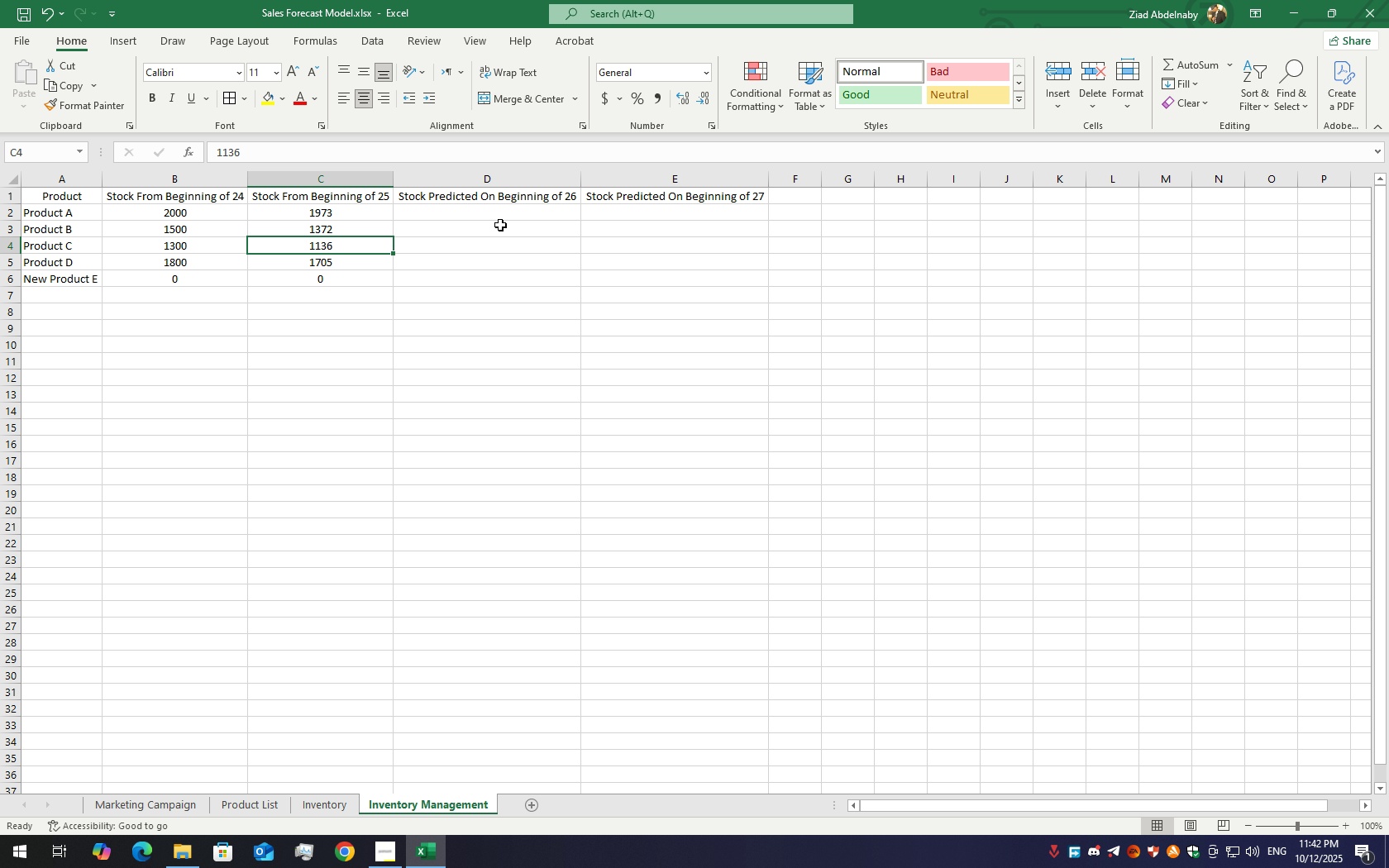 
left_click([501, 214])
 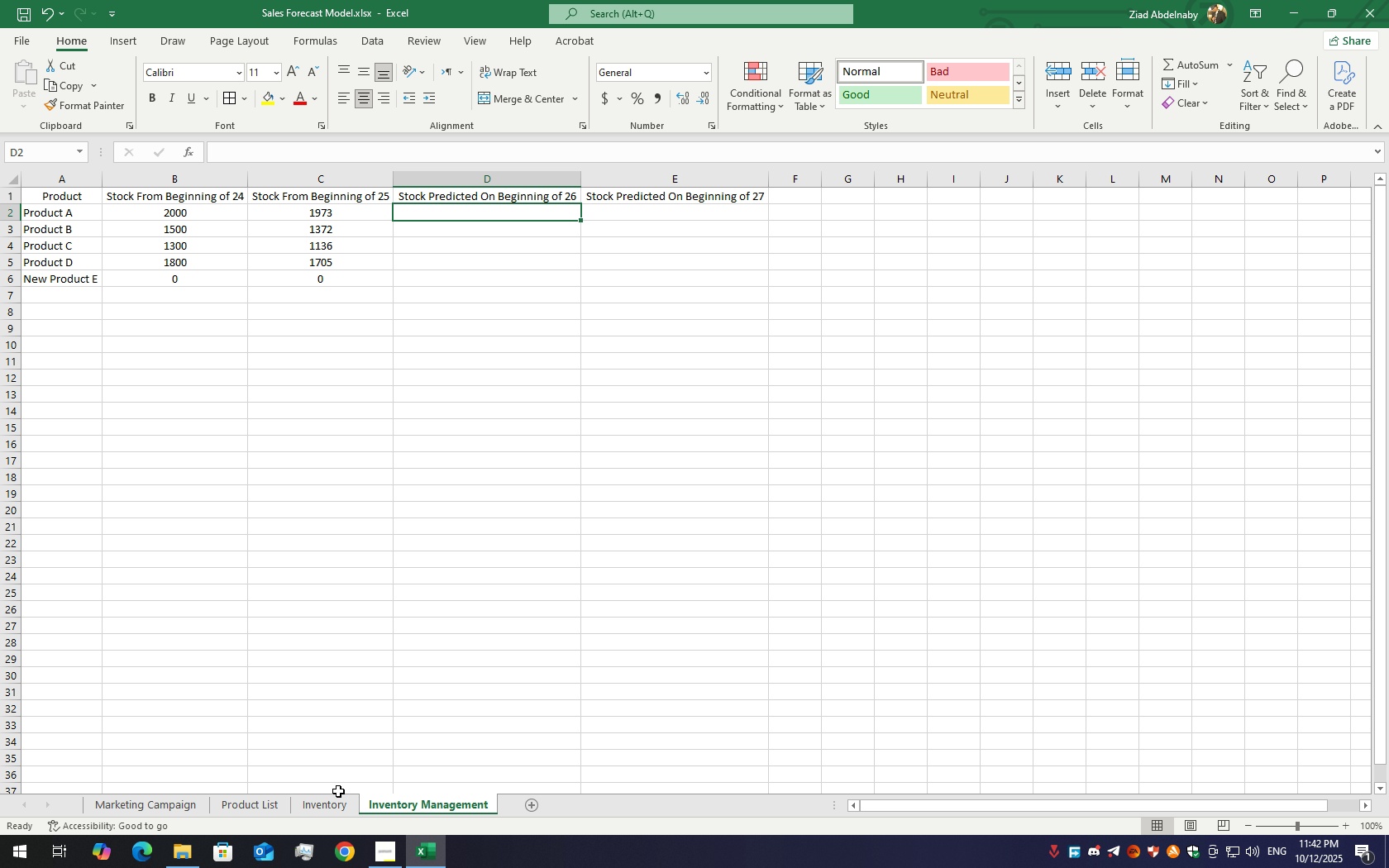 
left_click([337, 800])
 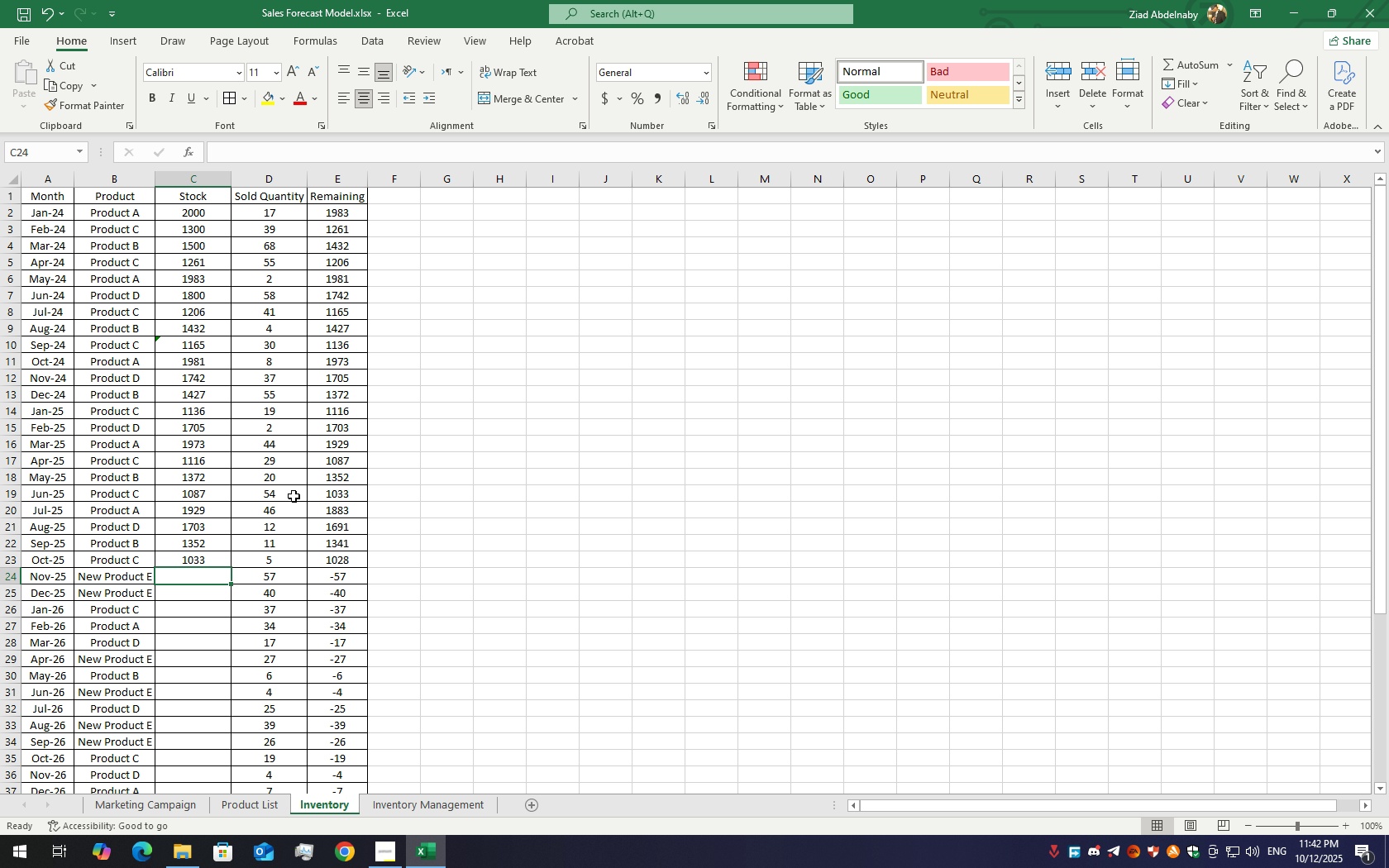 
scroll: coordinate [182, 426], scroll_direction: down, amount: 6.0
 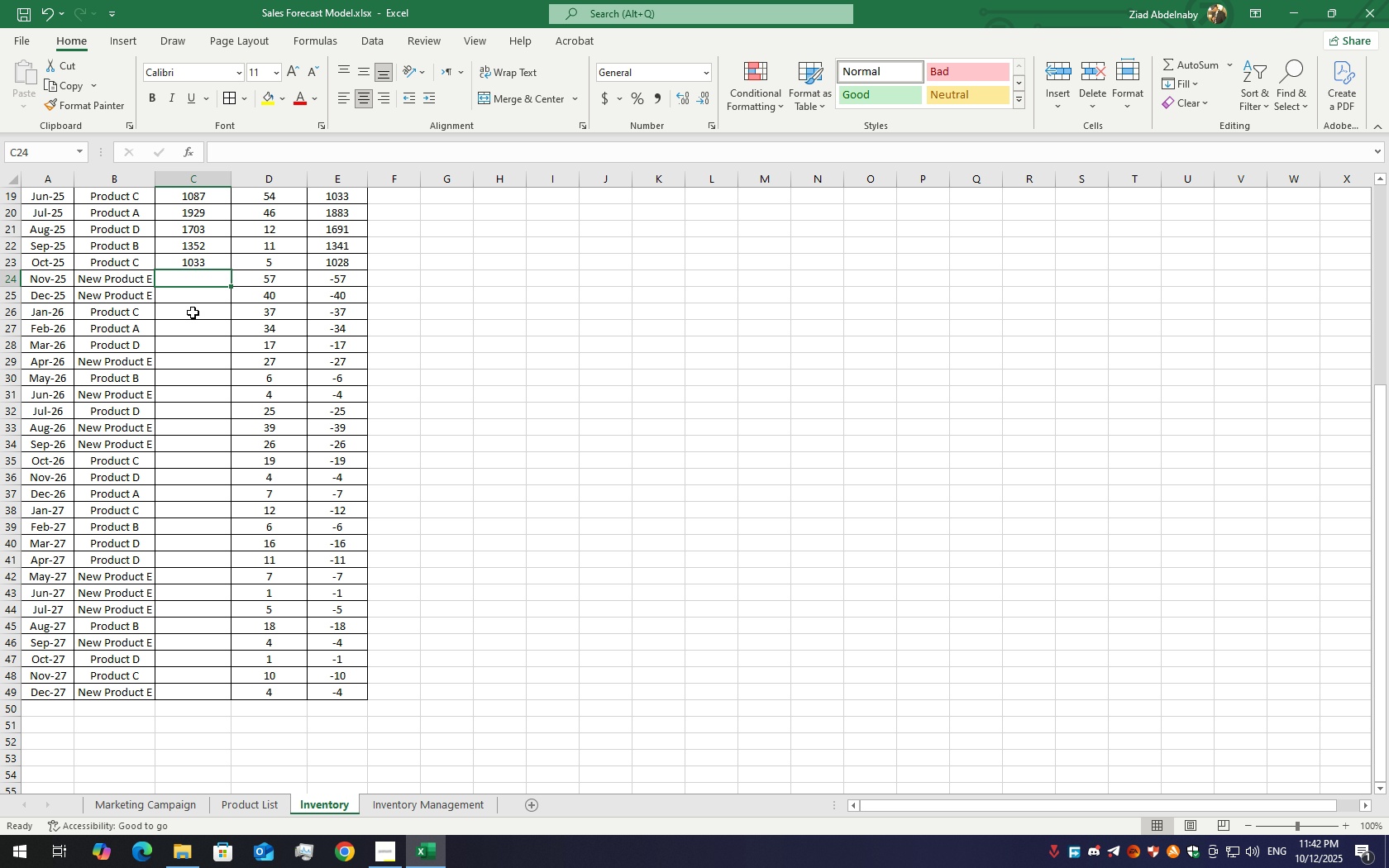 
scroll: coordinate [188, 317], scroll_direction: up, amount: 2.0
 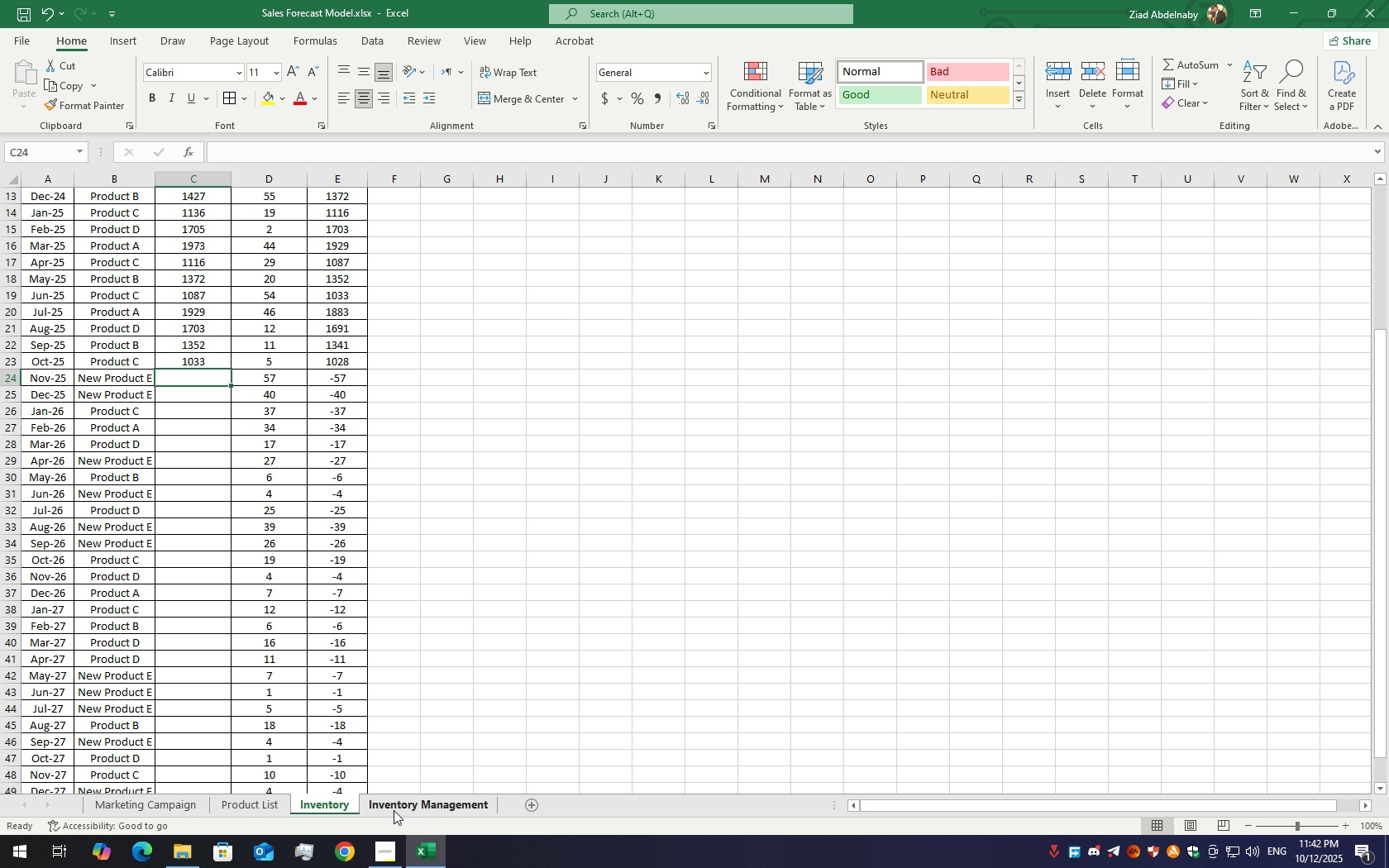 
left_click([394, 810])
 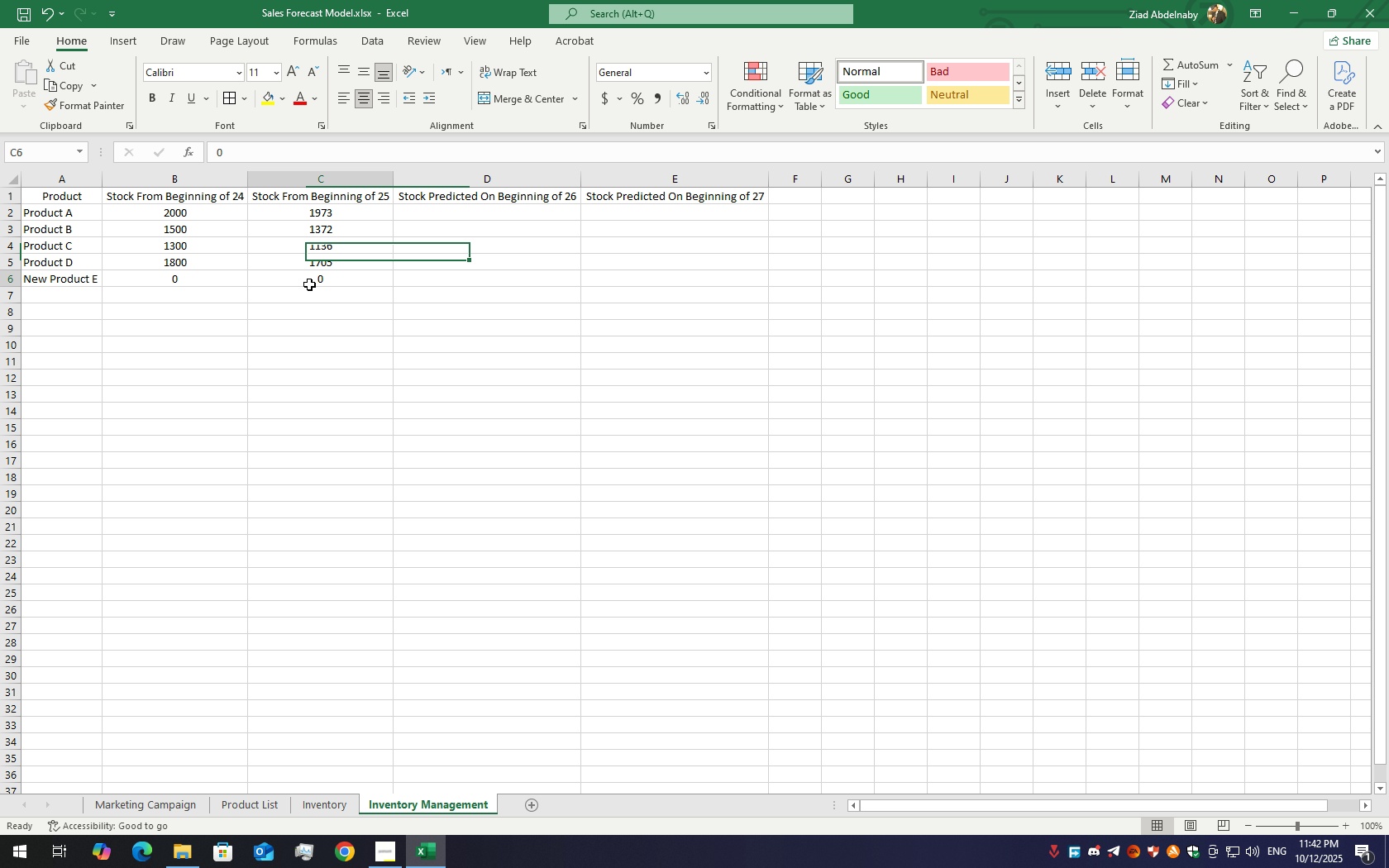 
double_click([309, 284])
 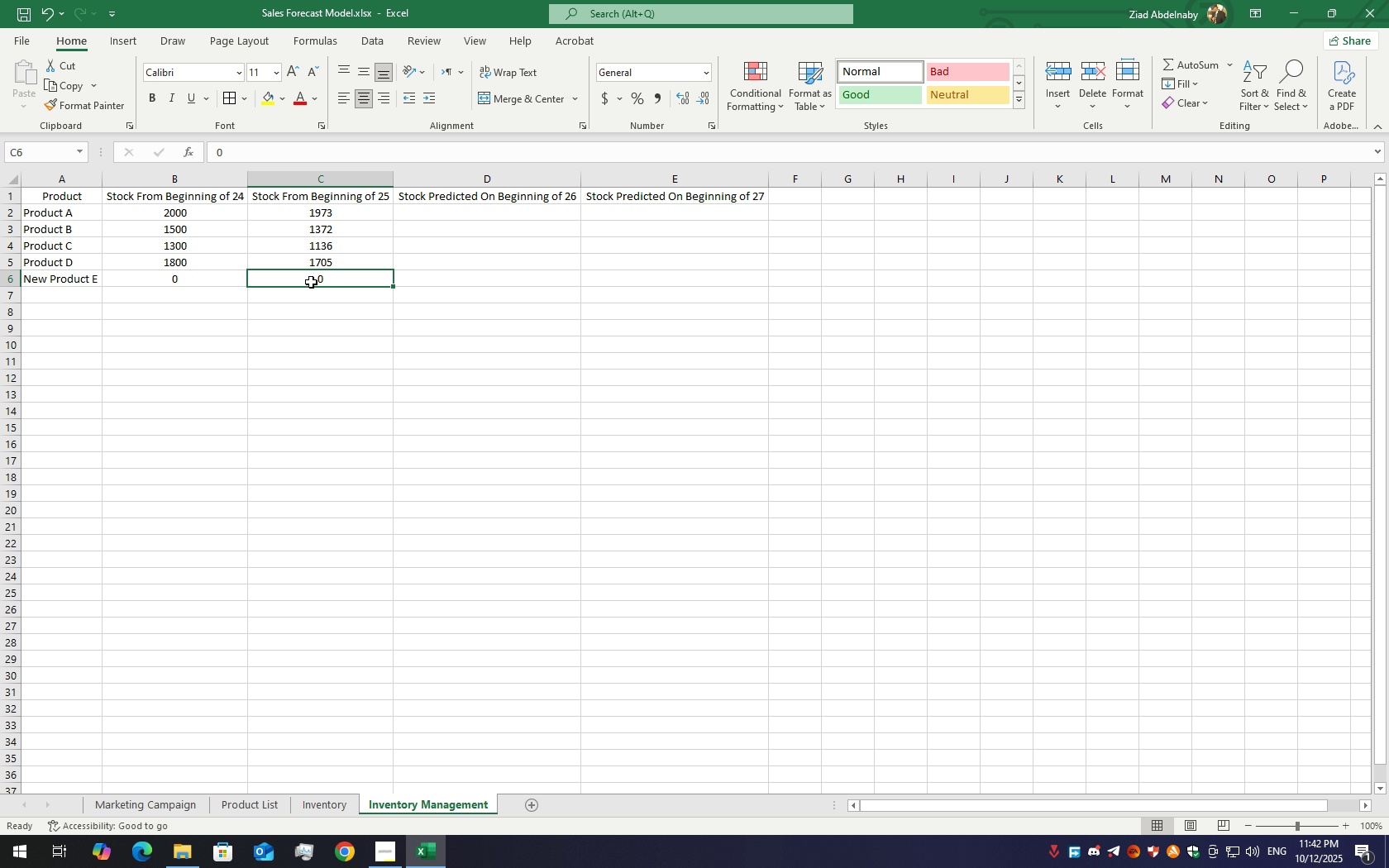 
double_click([311, 282])
 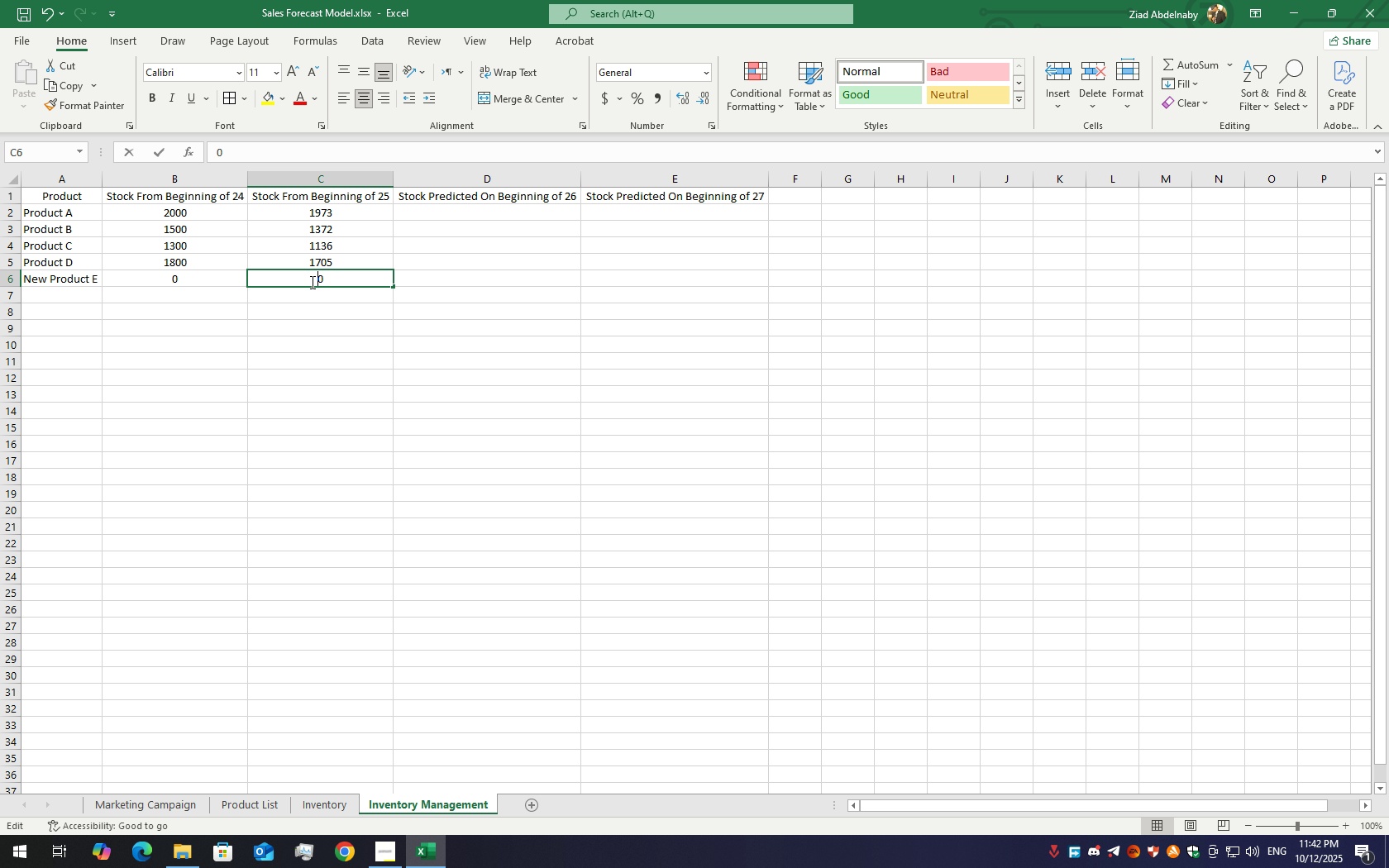 
triple_click([311, 282])
 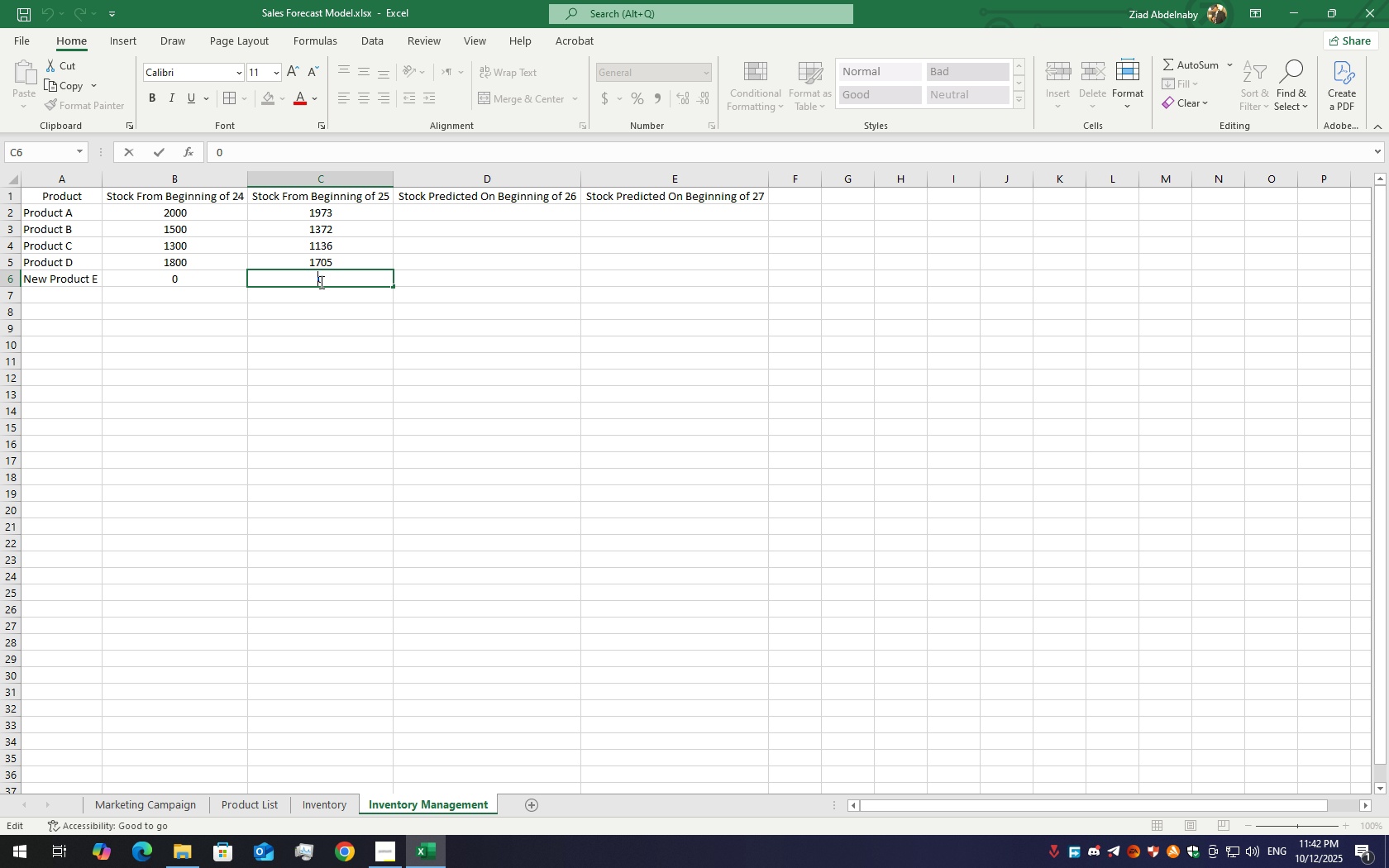 
double_click([320, 282])
 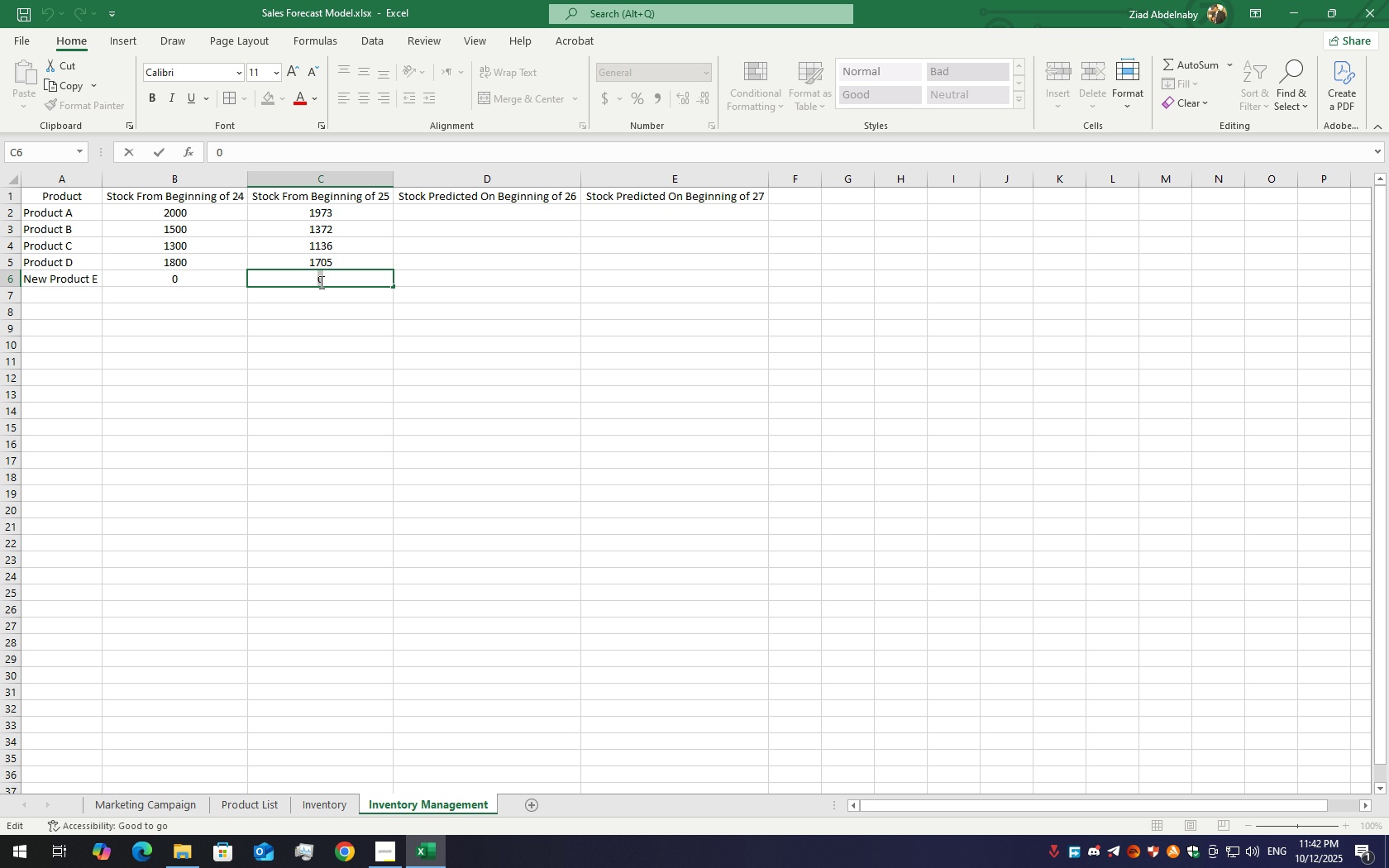 
triple_click([320, 282])
 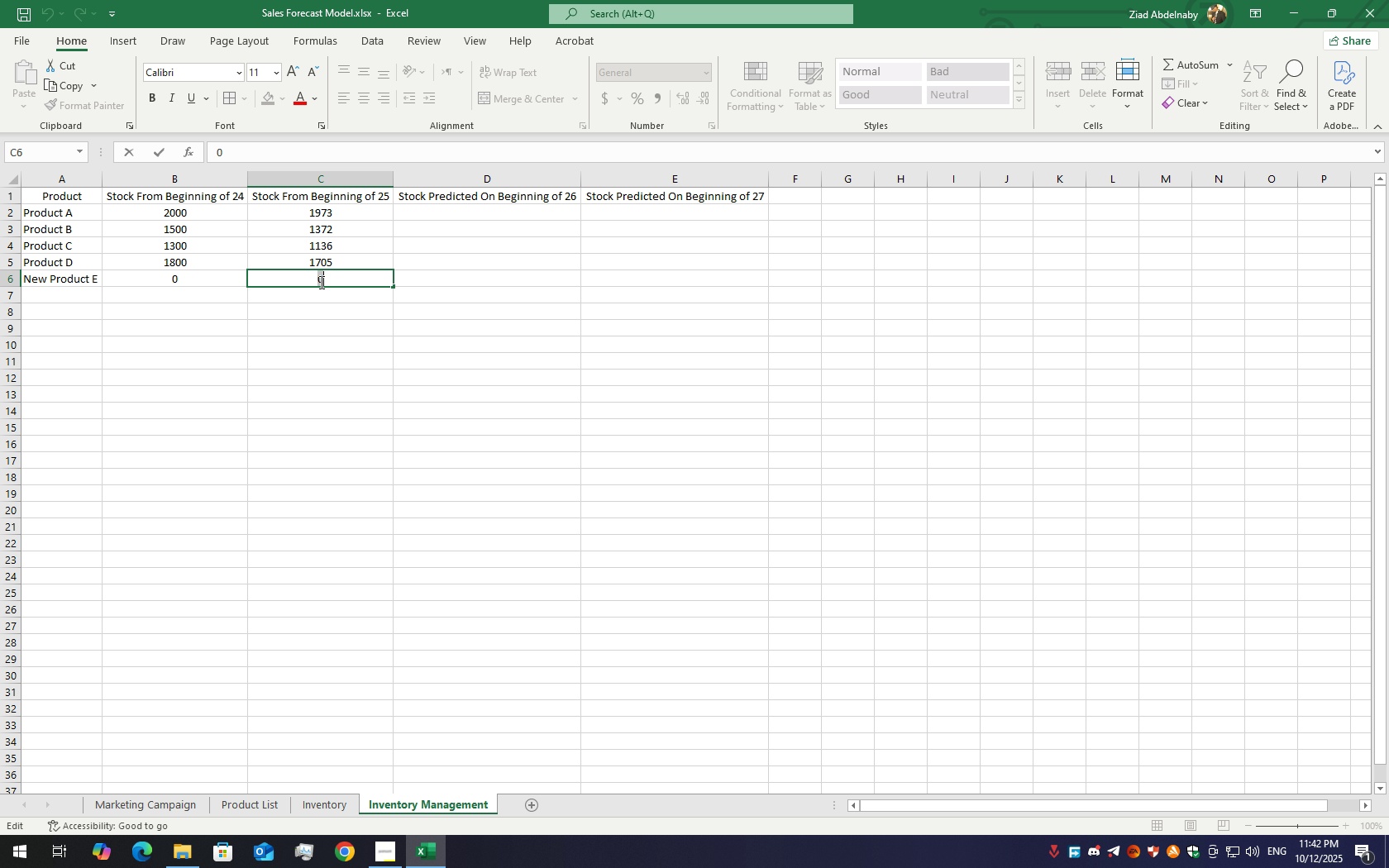 
triple_click([320, 282])
 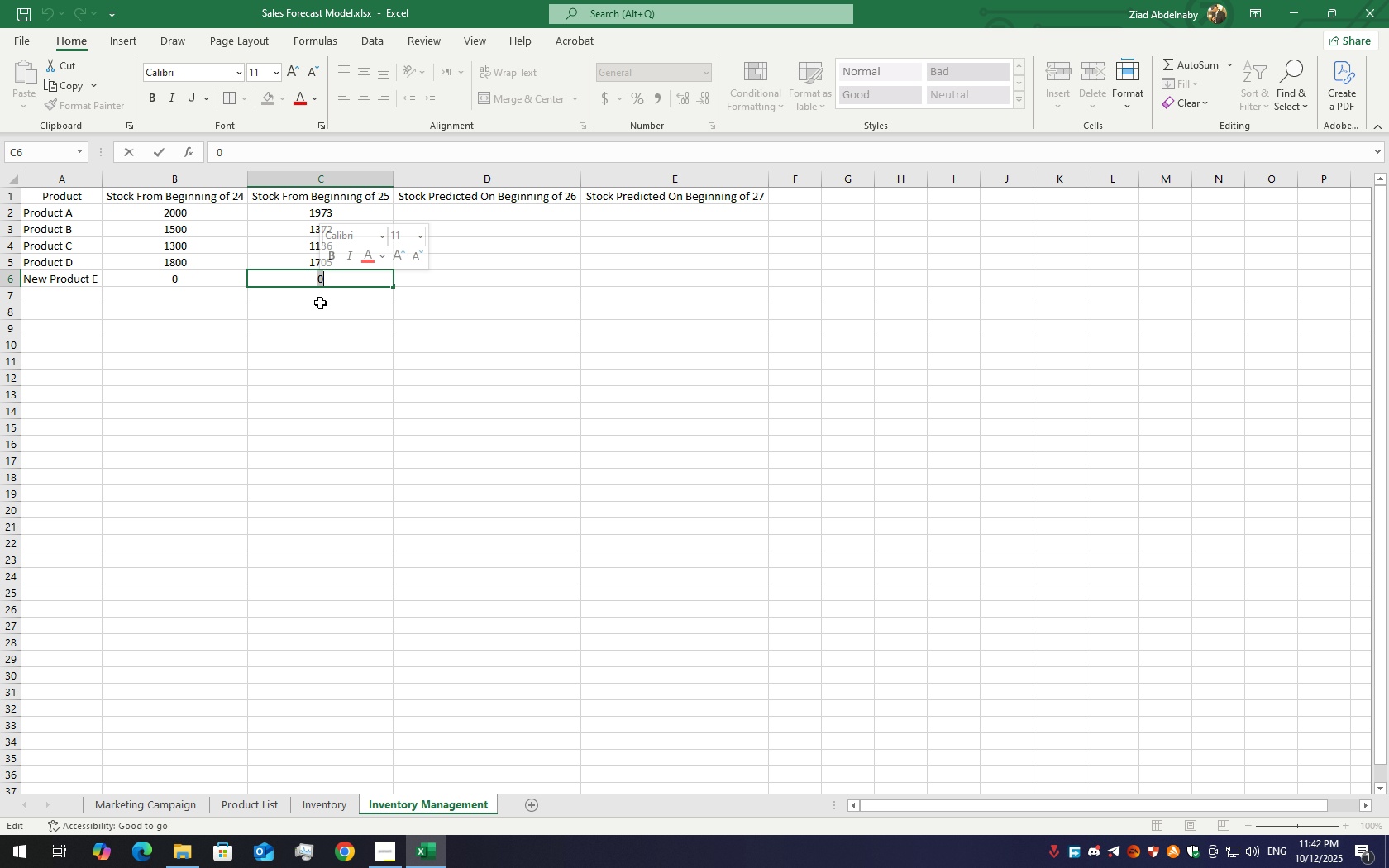 
wait(9.22)
 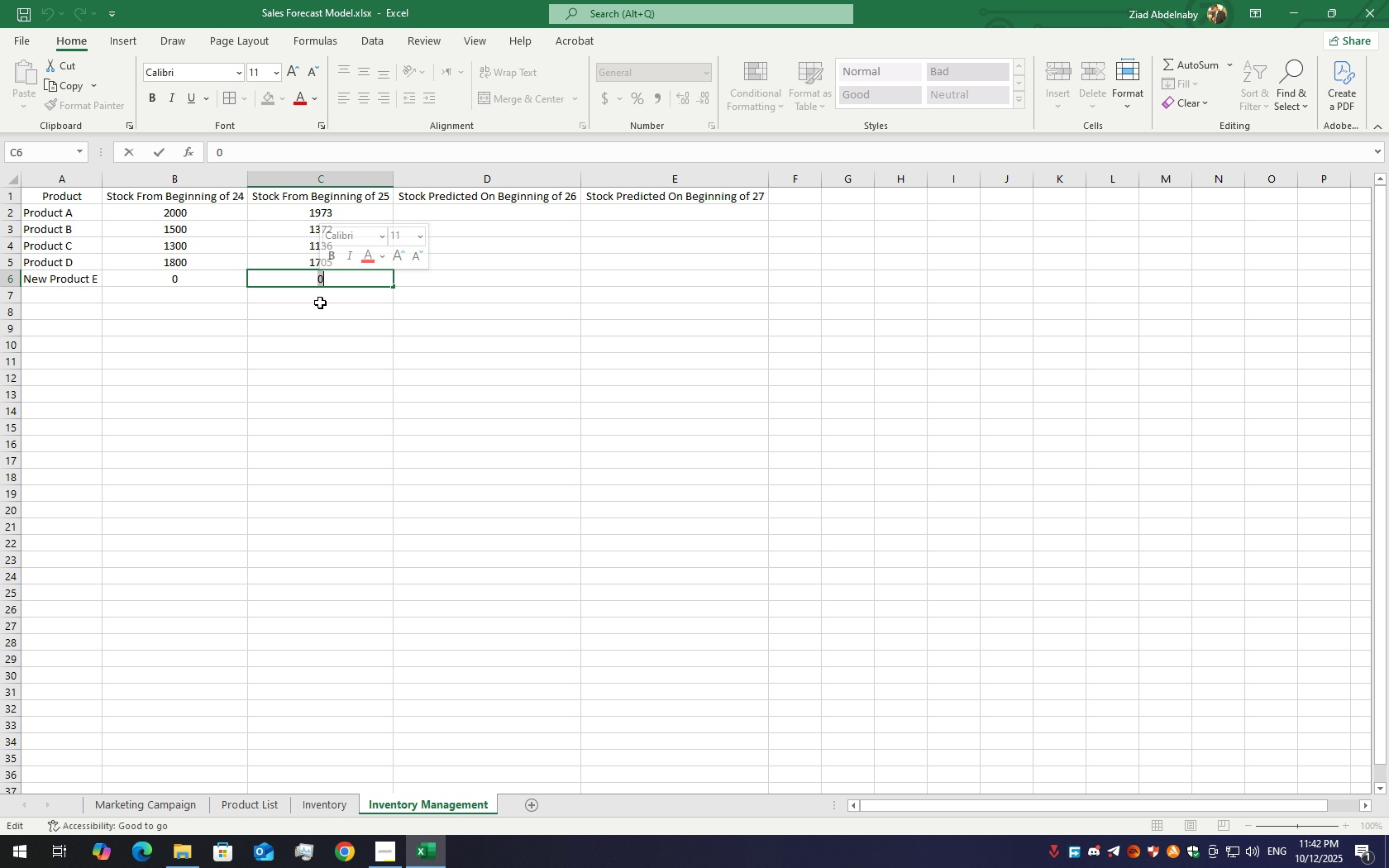 
key(Numpad1)
 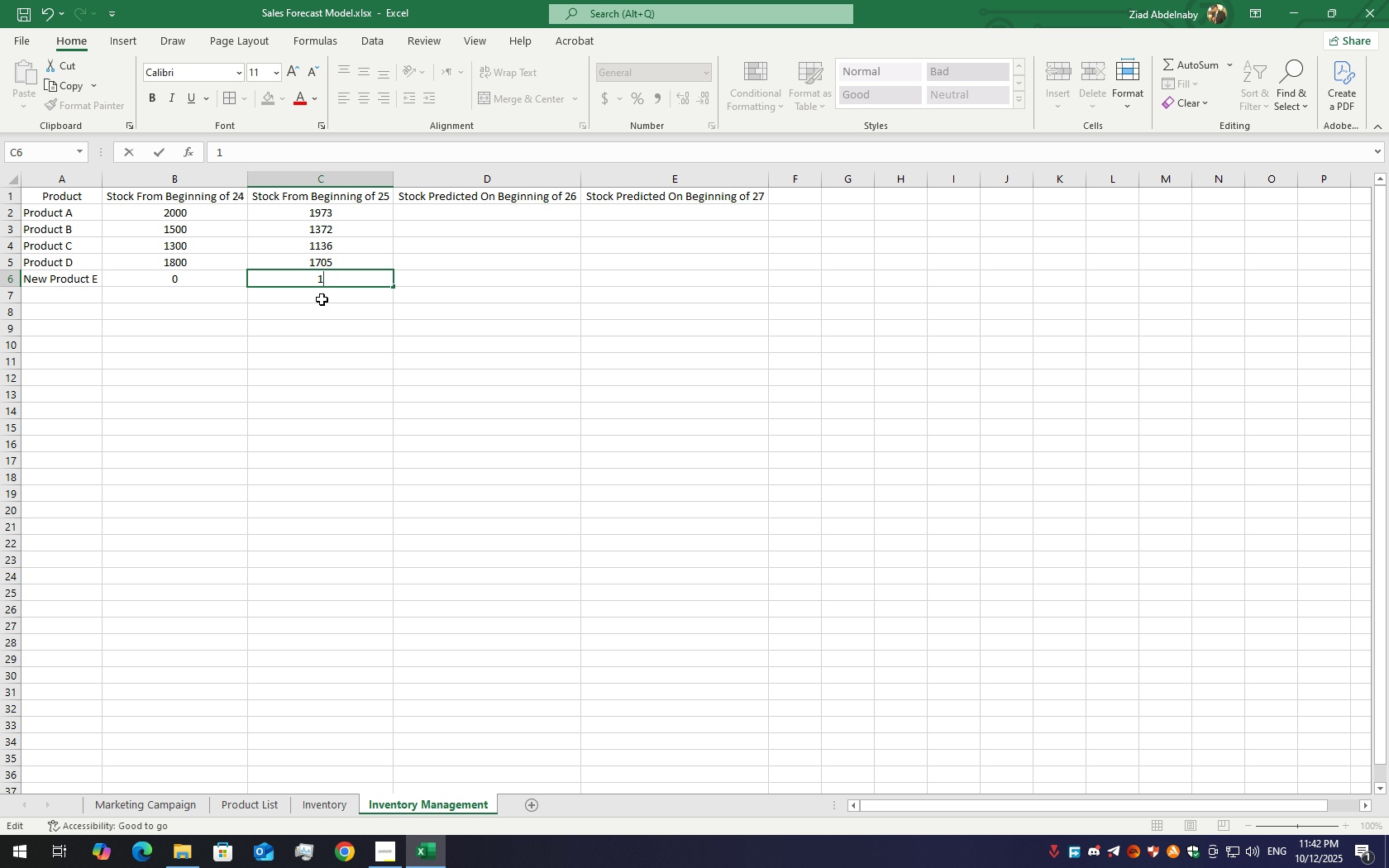 
key(Numpad0)
 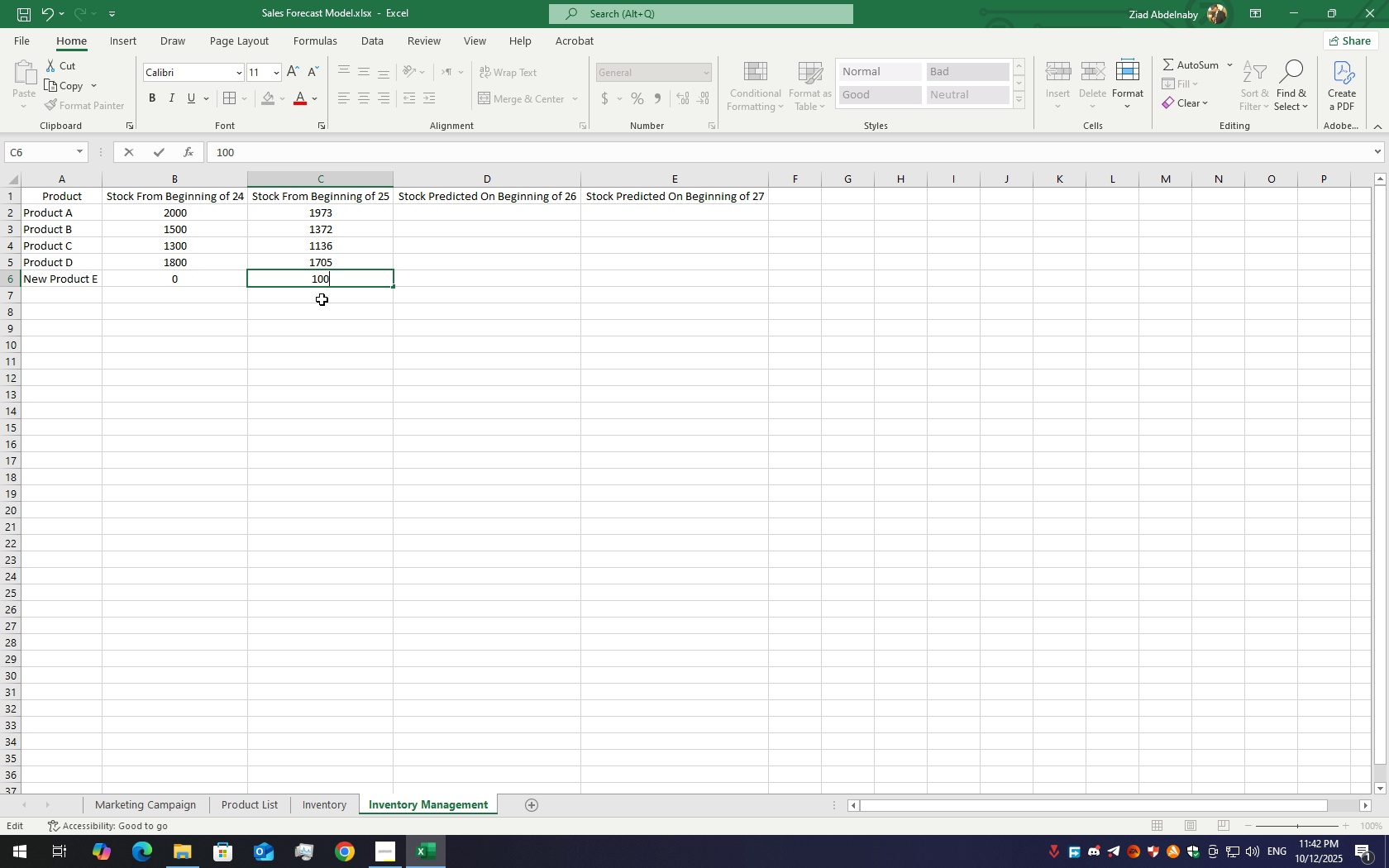 
key(Numpad0)
 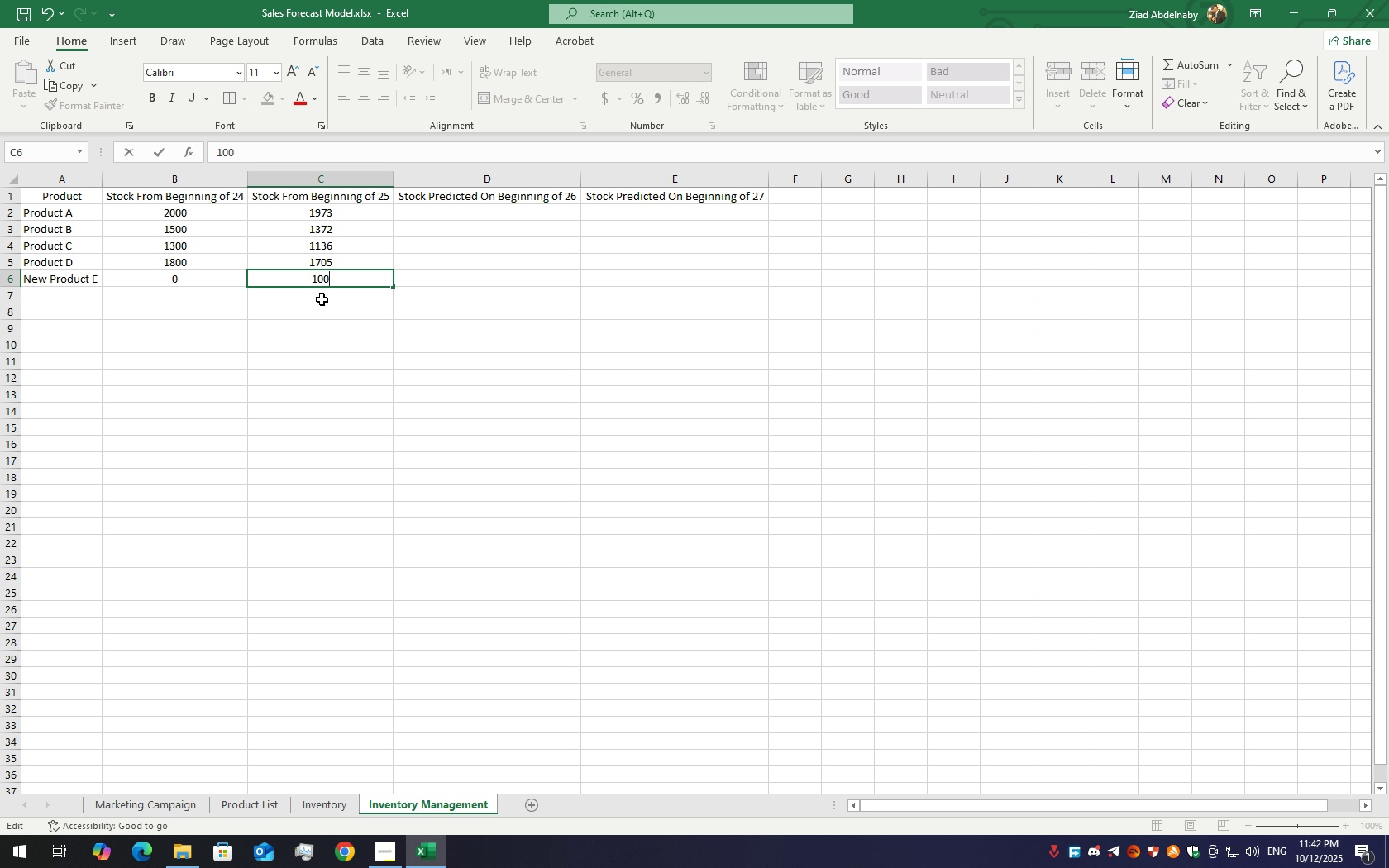 
key(Numpad0)
 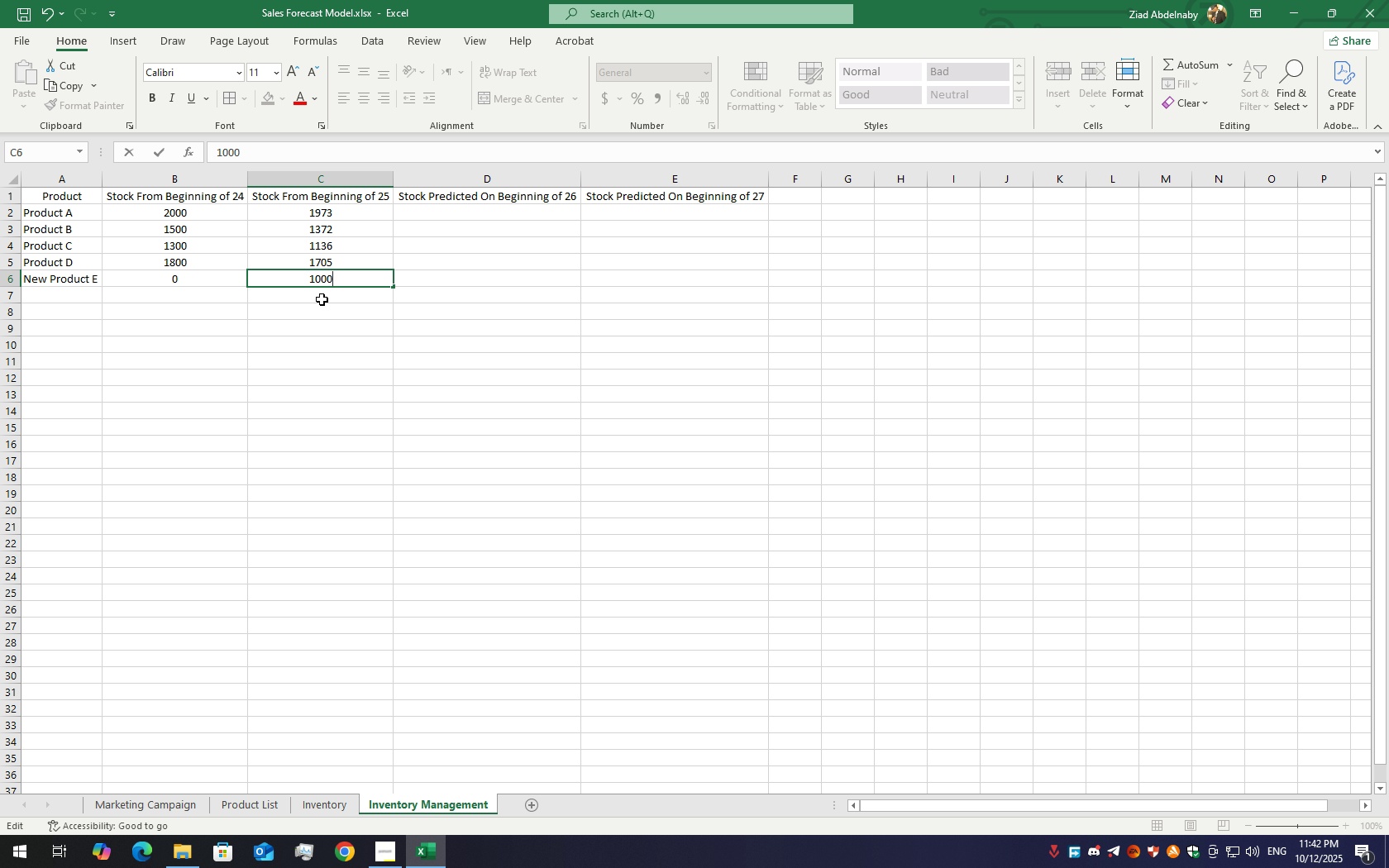 
key(Enter)
 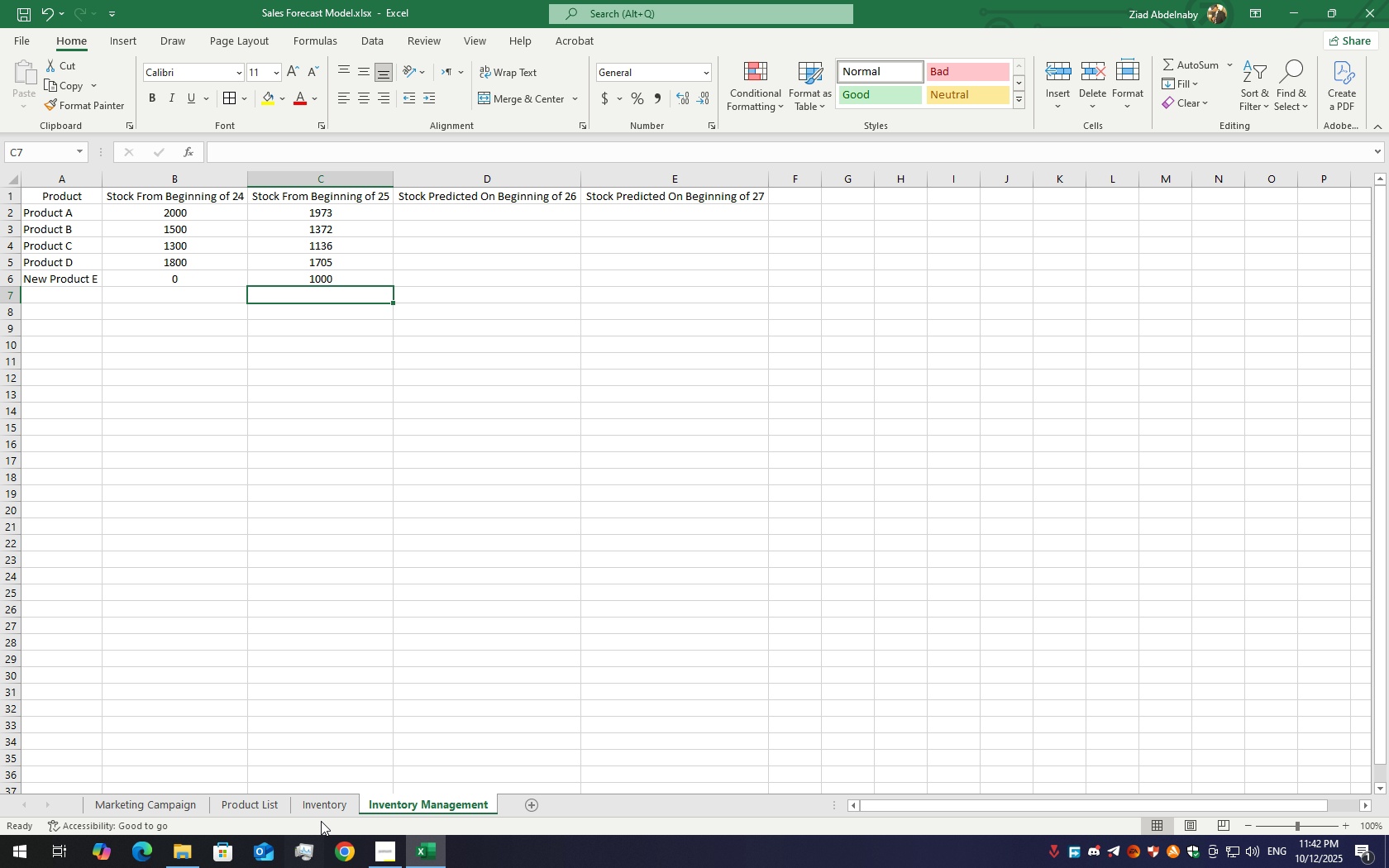 
left_click([319, 813])
 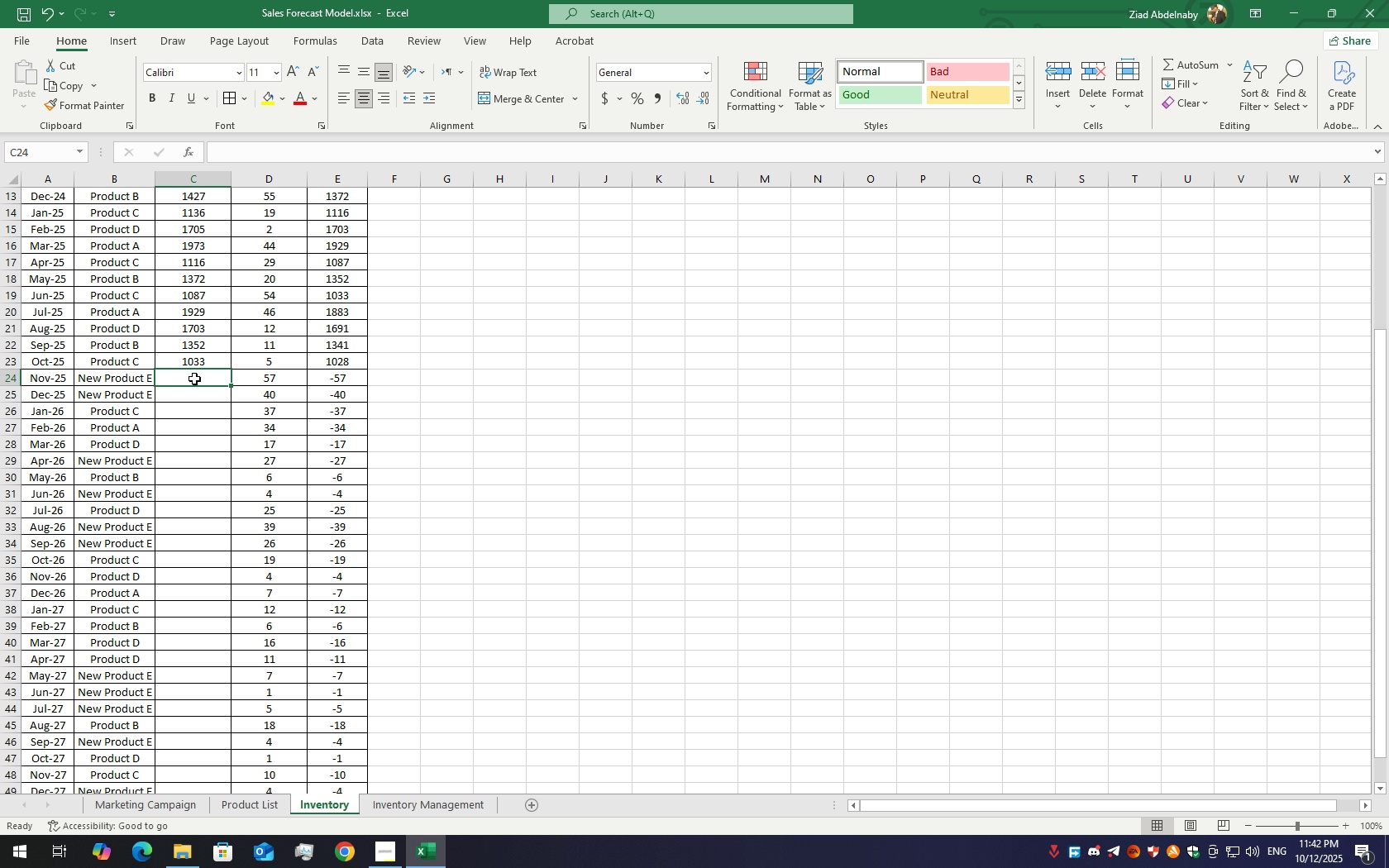 
double_click([194, 379])
 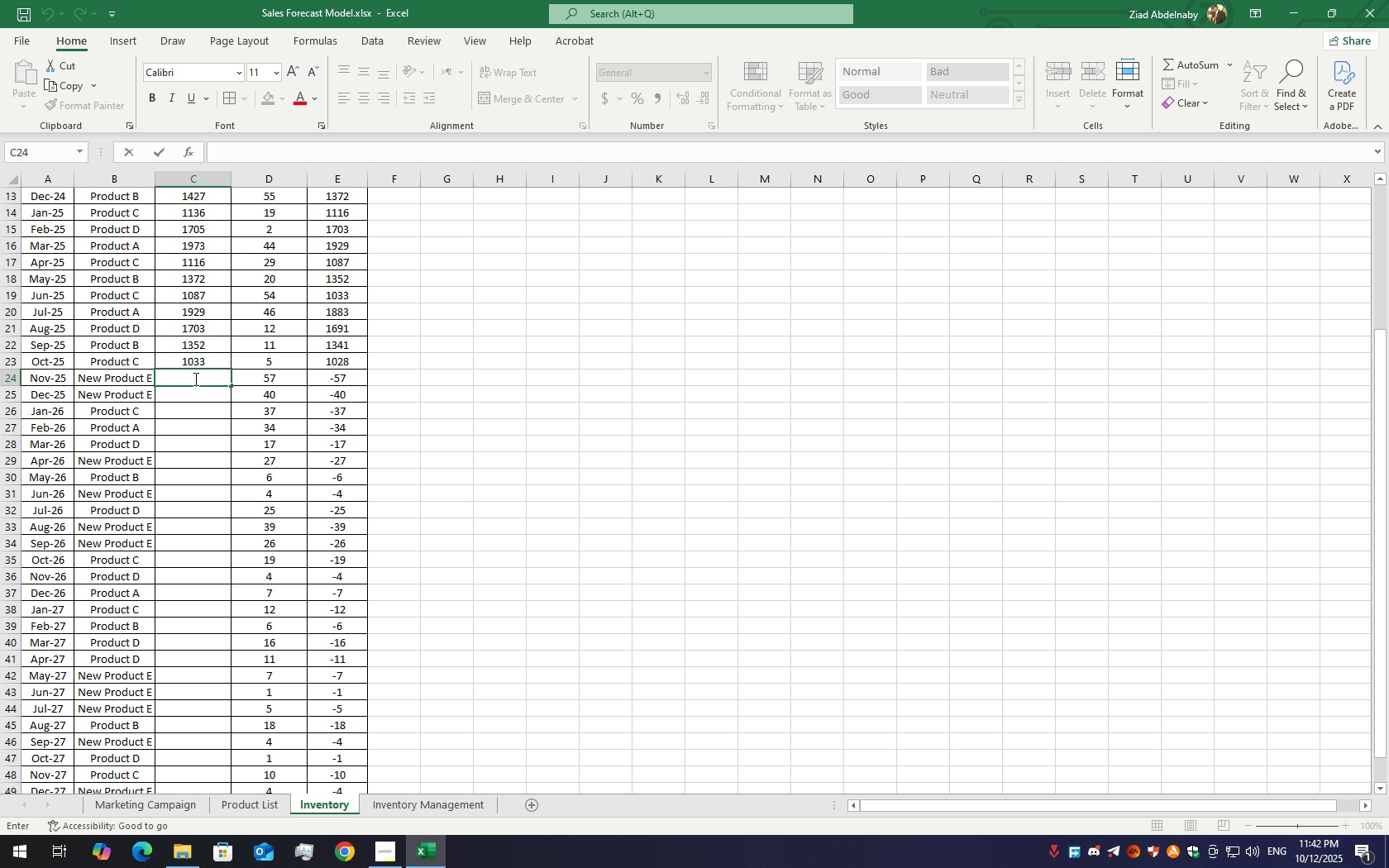 
key(Numpad1)
 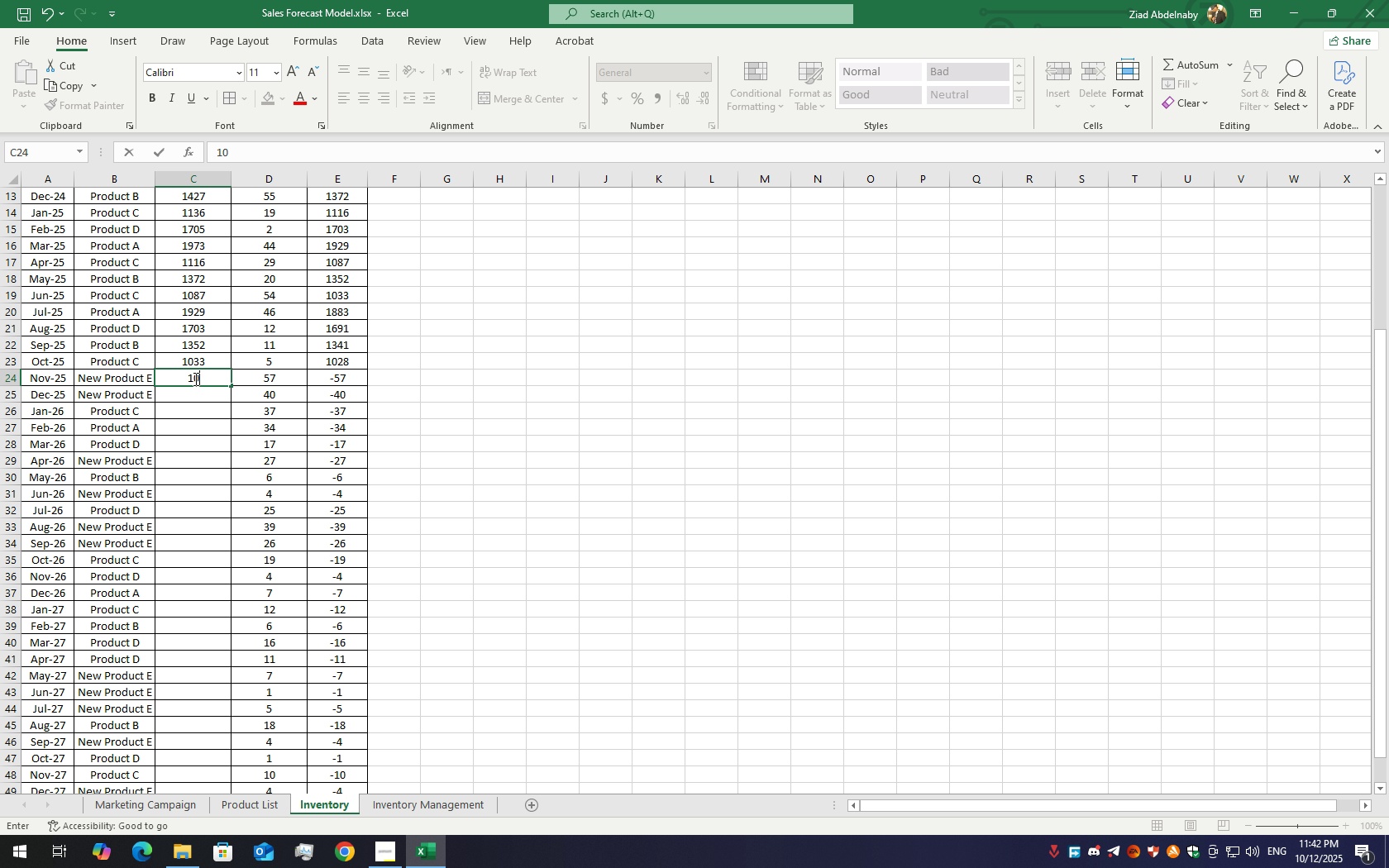 
key(Numpad0)
 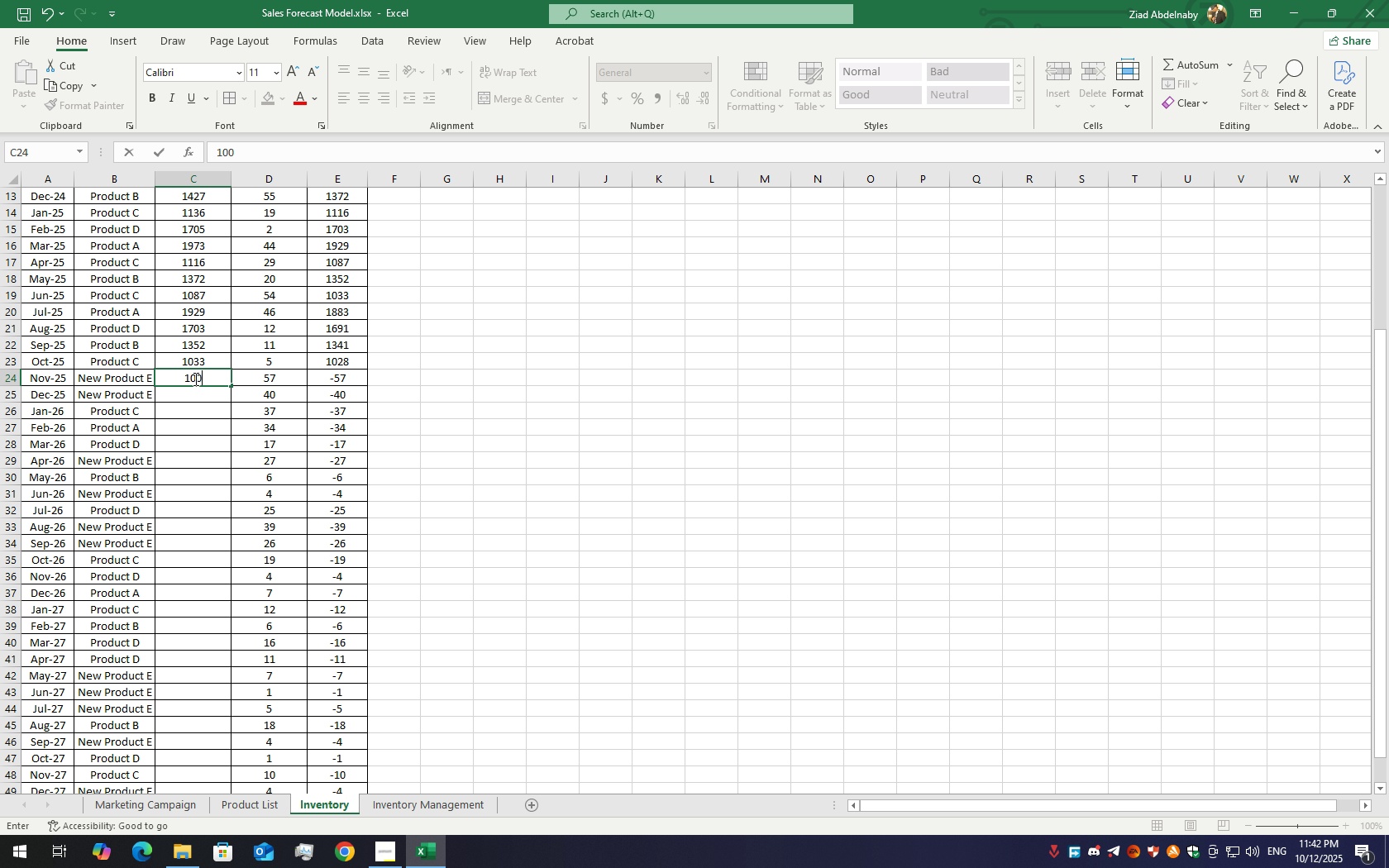 
key(Numpad0)
 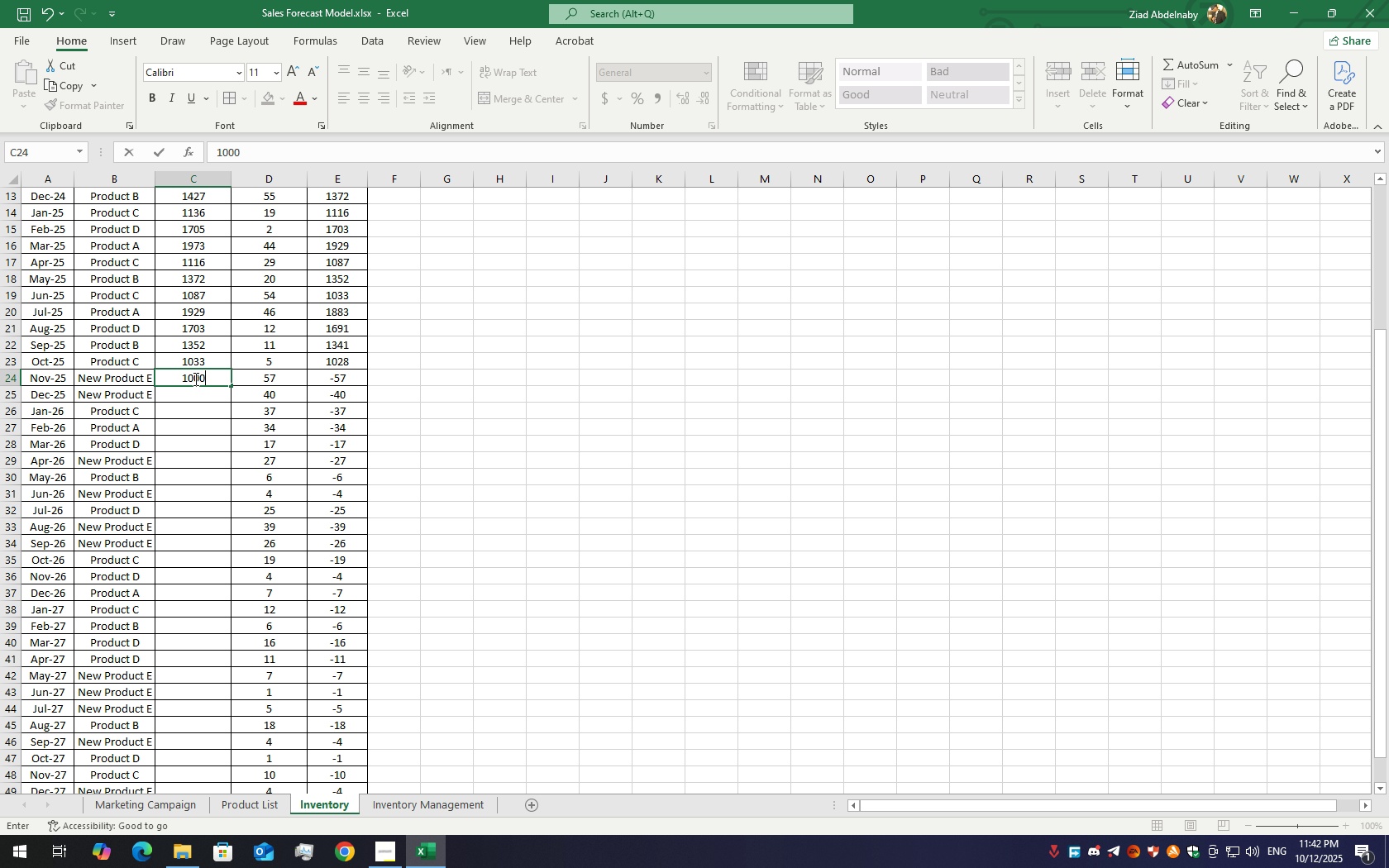 
key(Numpad0)
 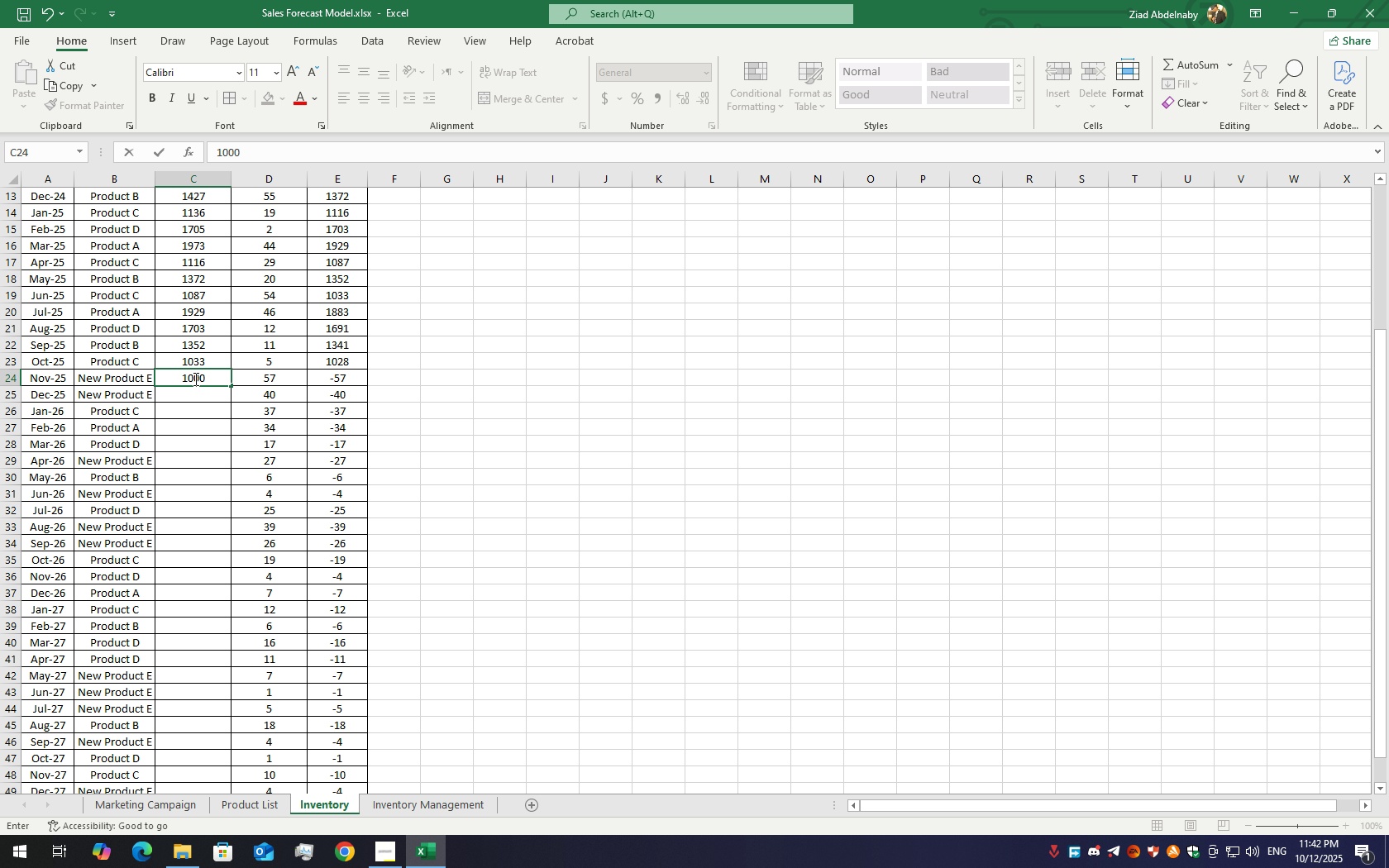 
key(Enter)
 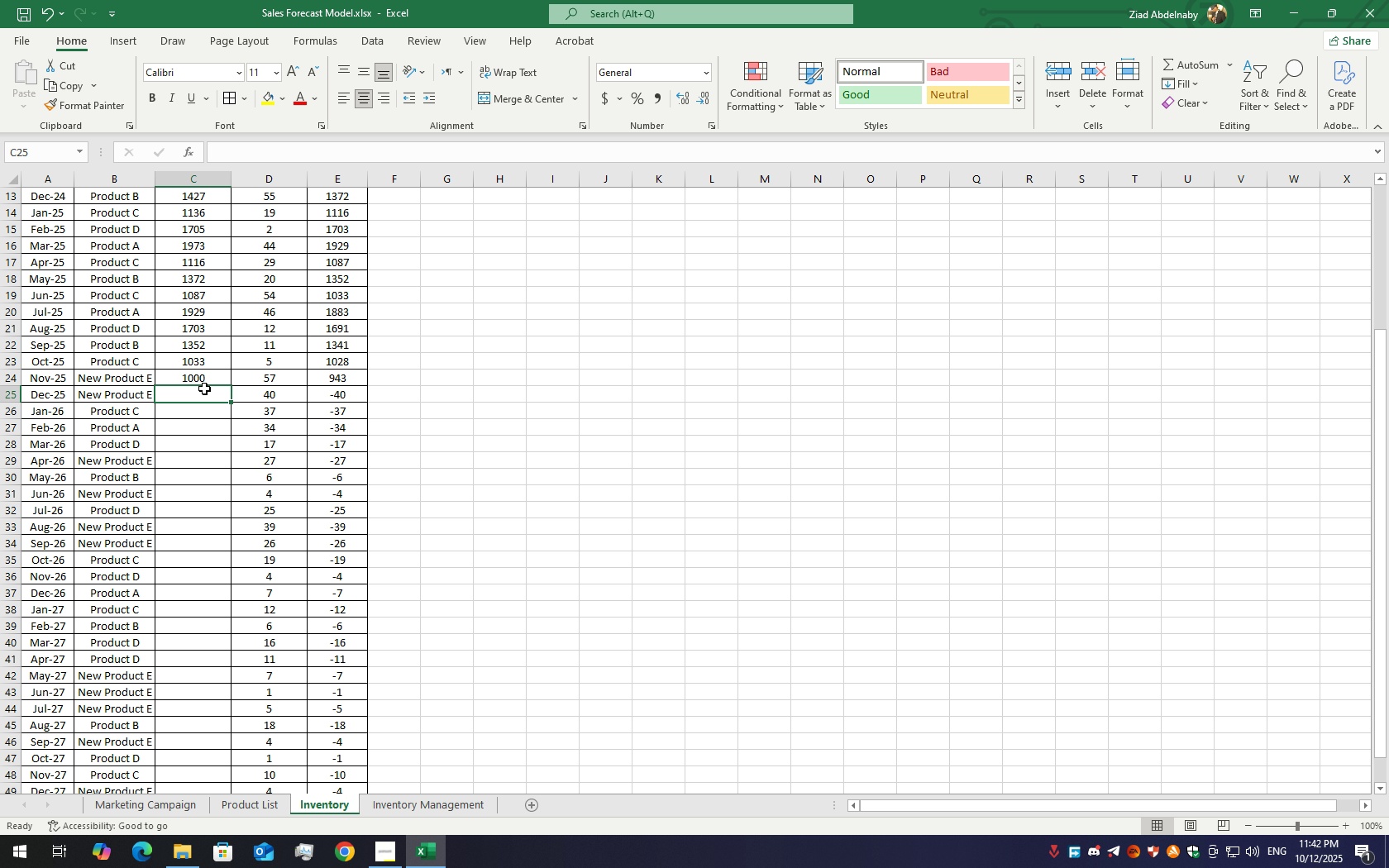 
double_click([205, 389])
 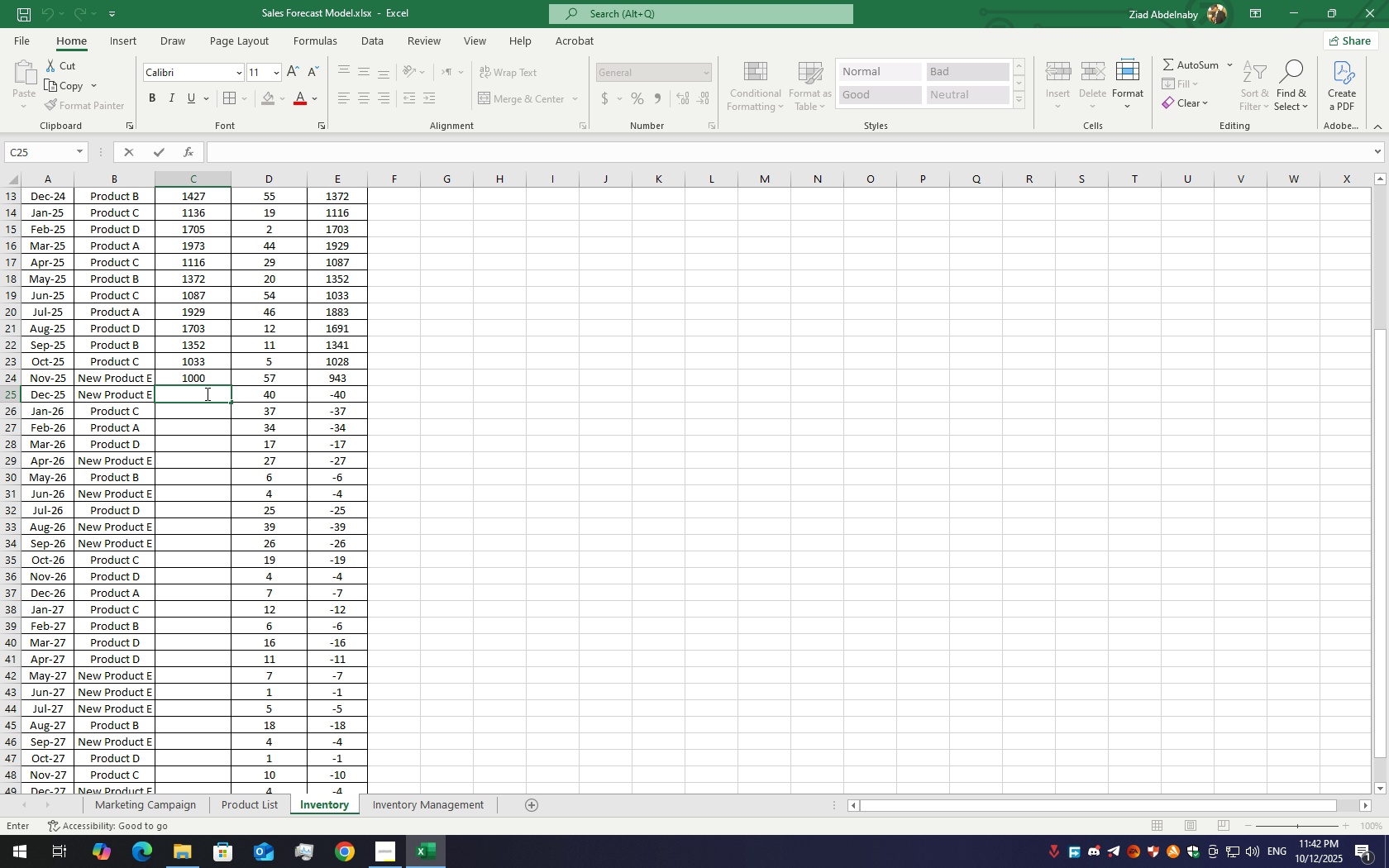 
triple_click([206, 393])
 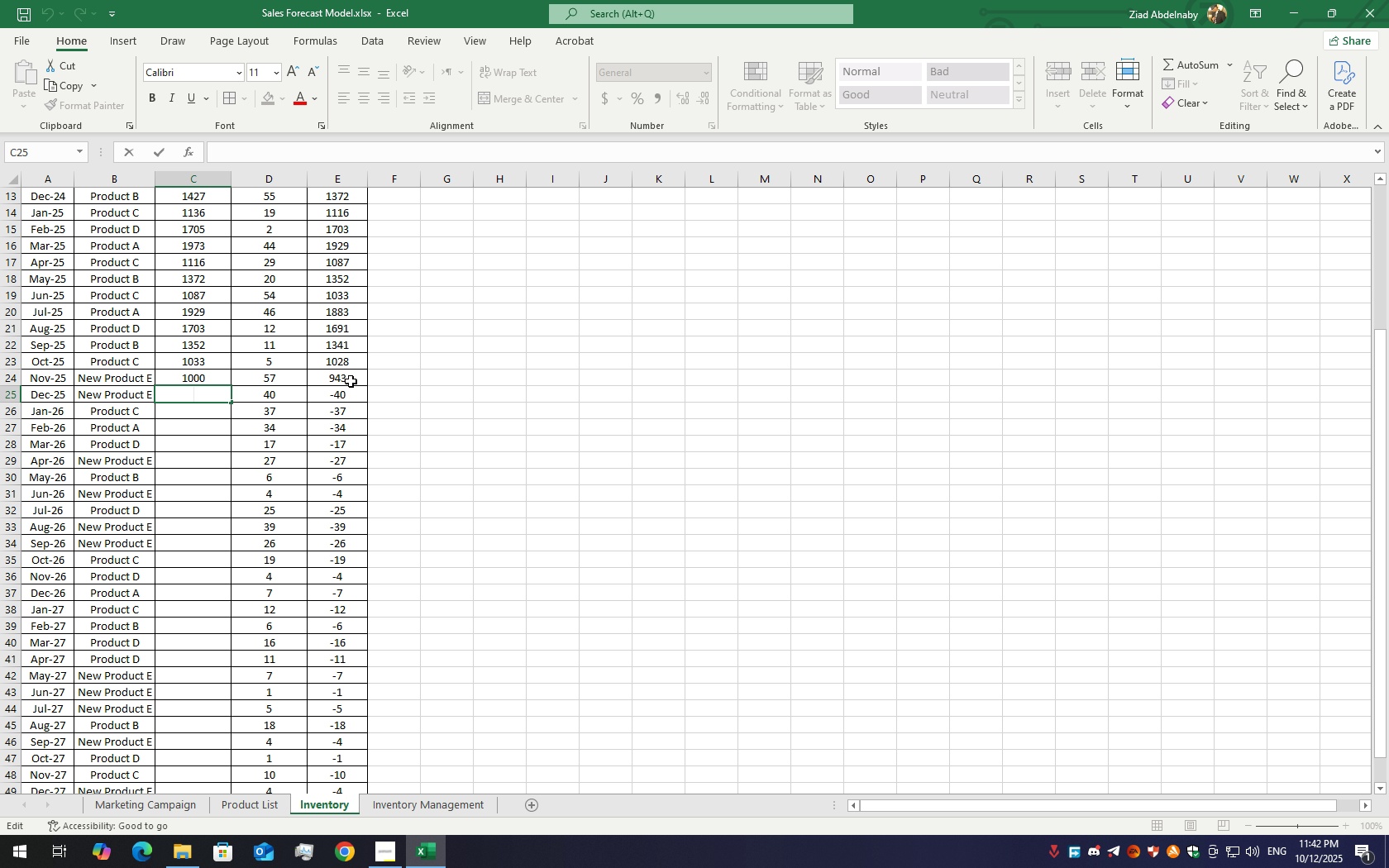 
left_click([350, 382])
 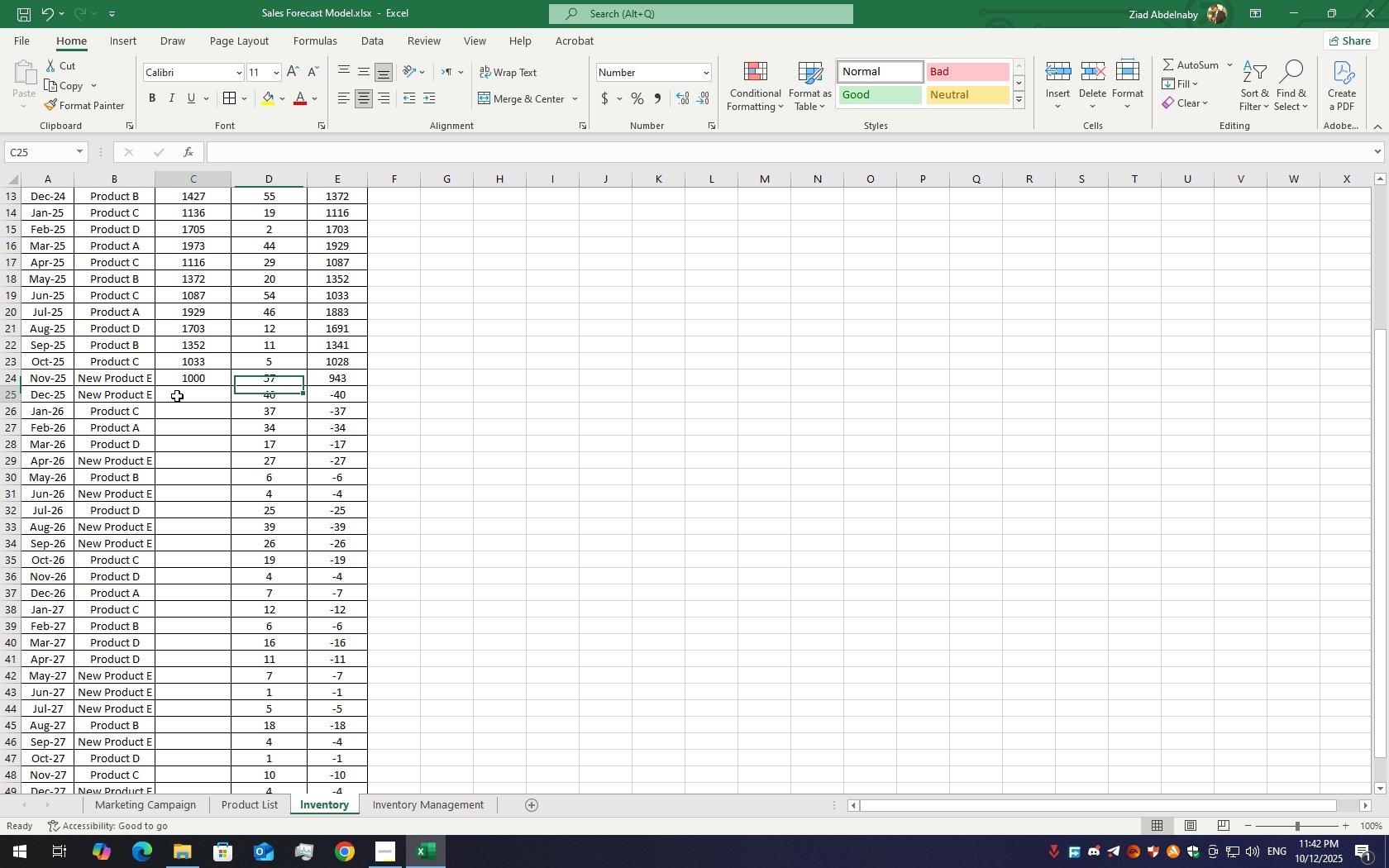 
double_click([177, 396])
 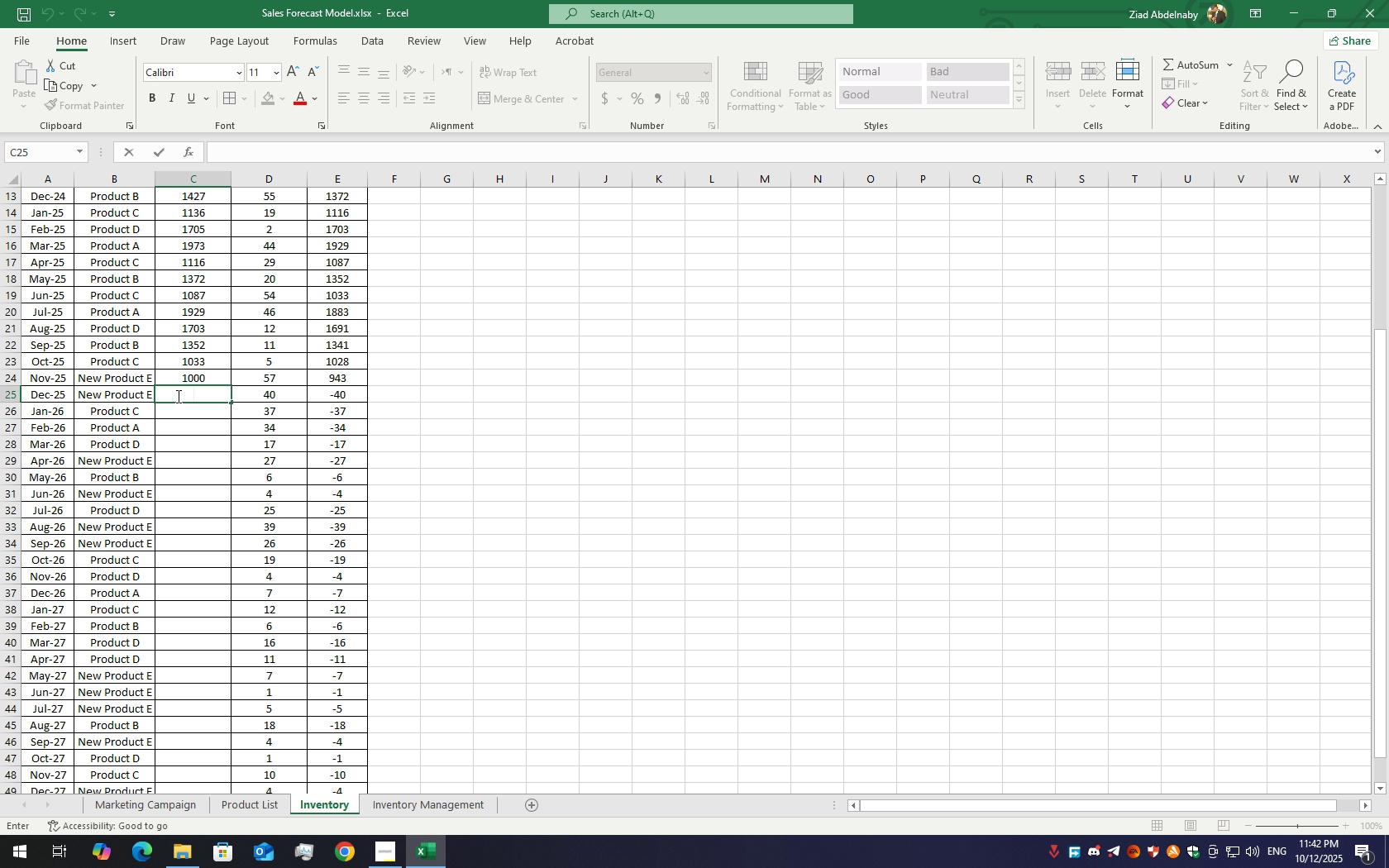 
key(Equal)
 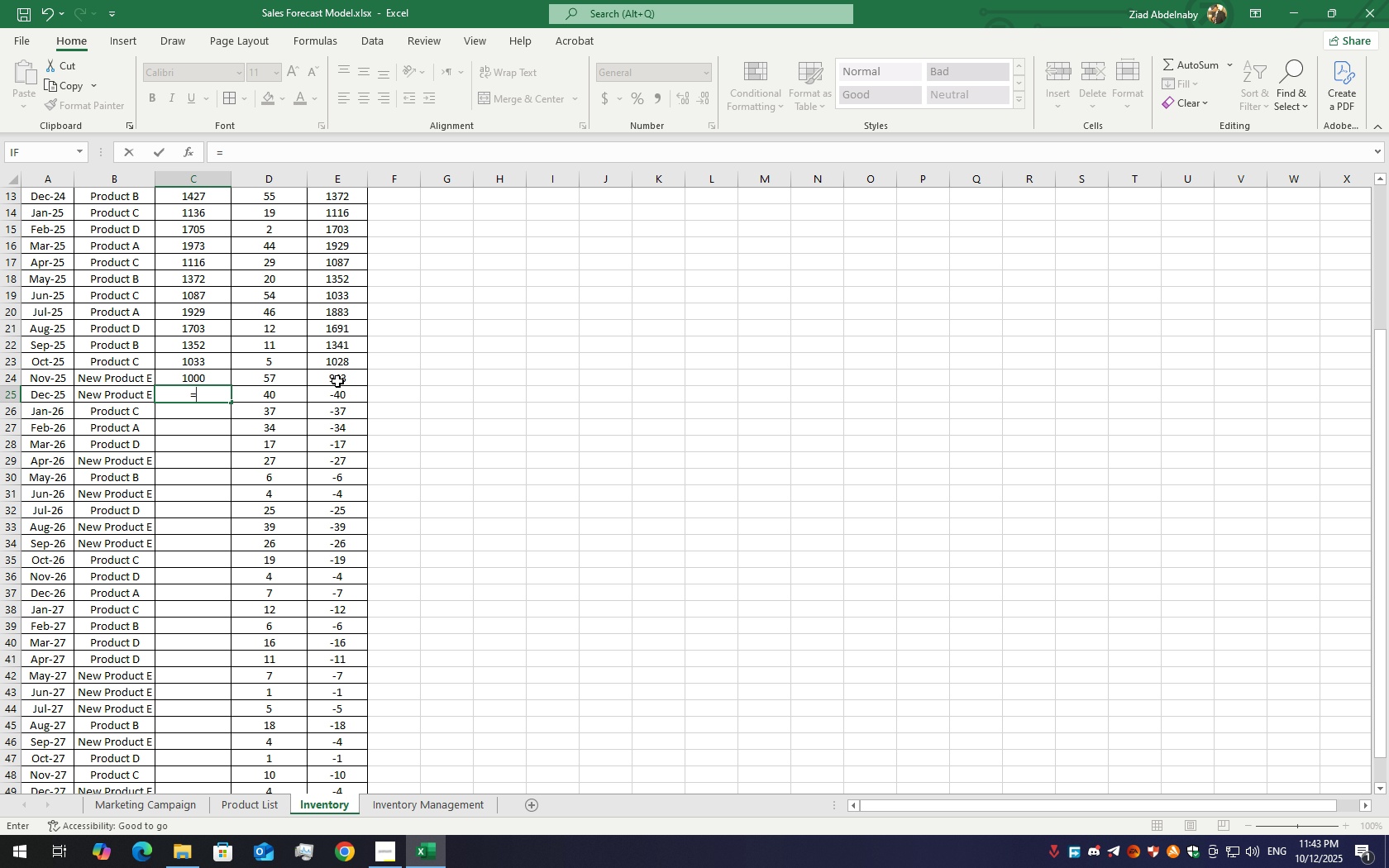 
left_click([337, 381])
 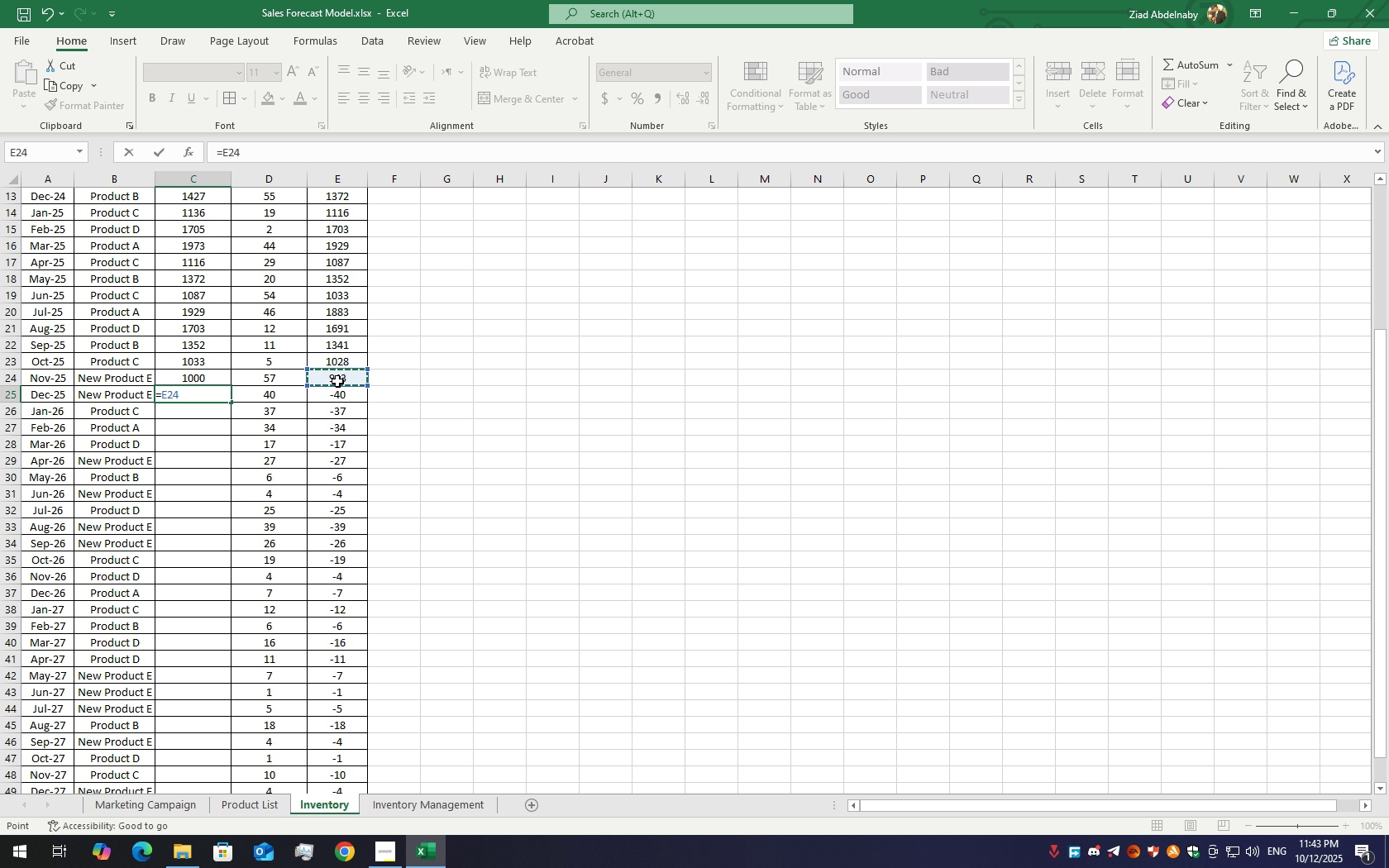 
key(Enter)
 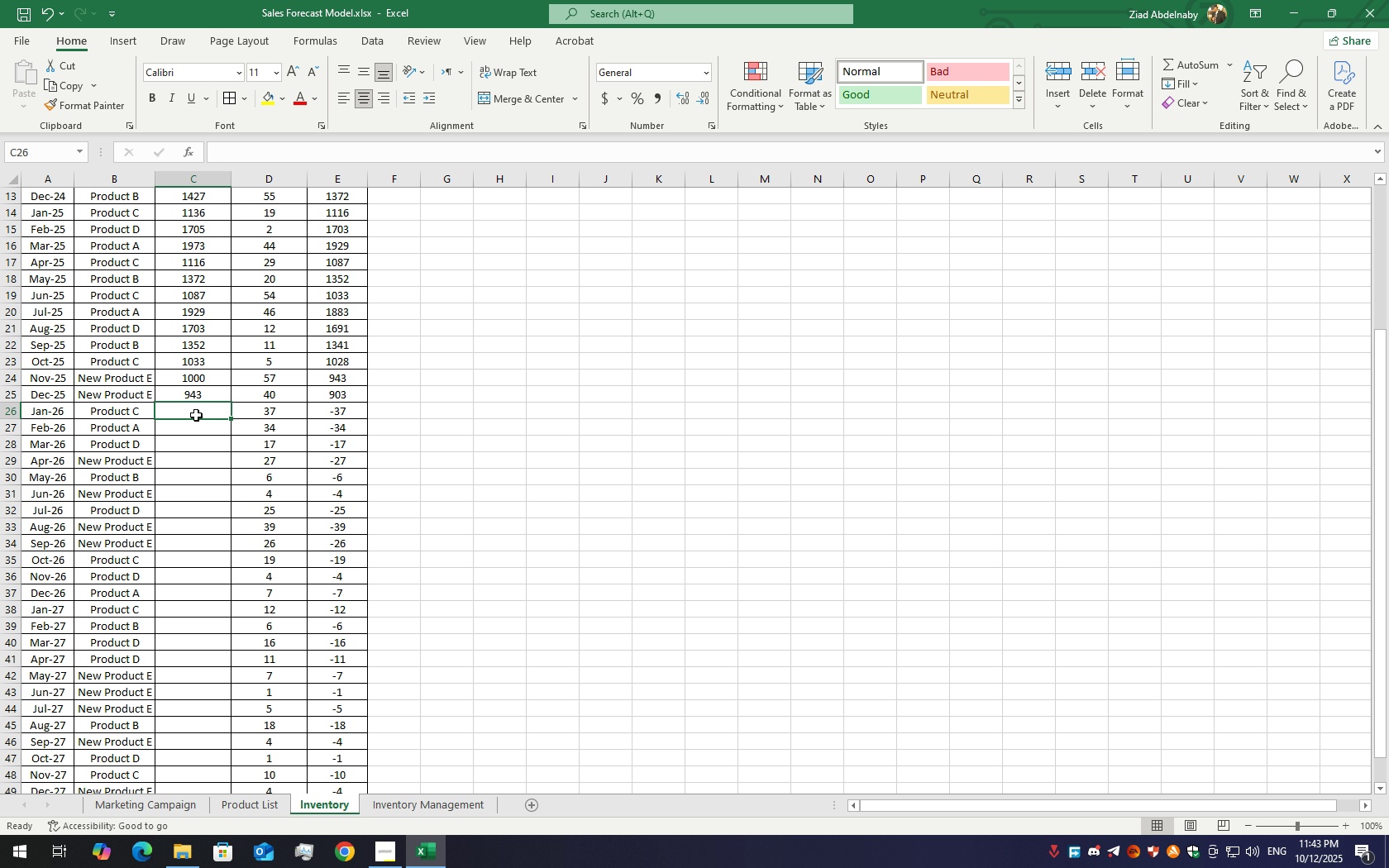 
double_click([194, 413])
 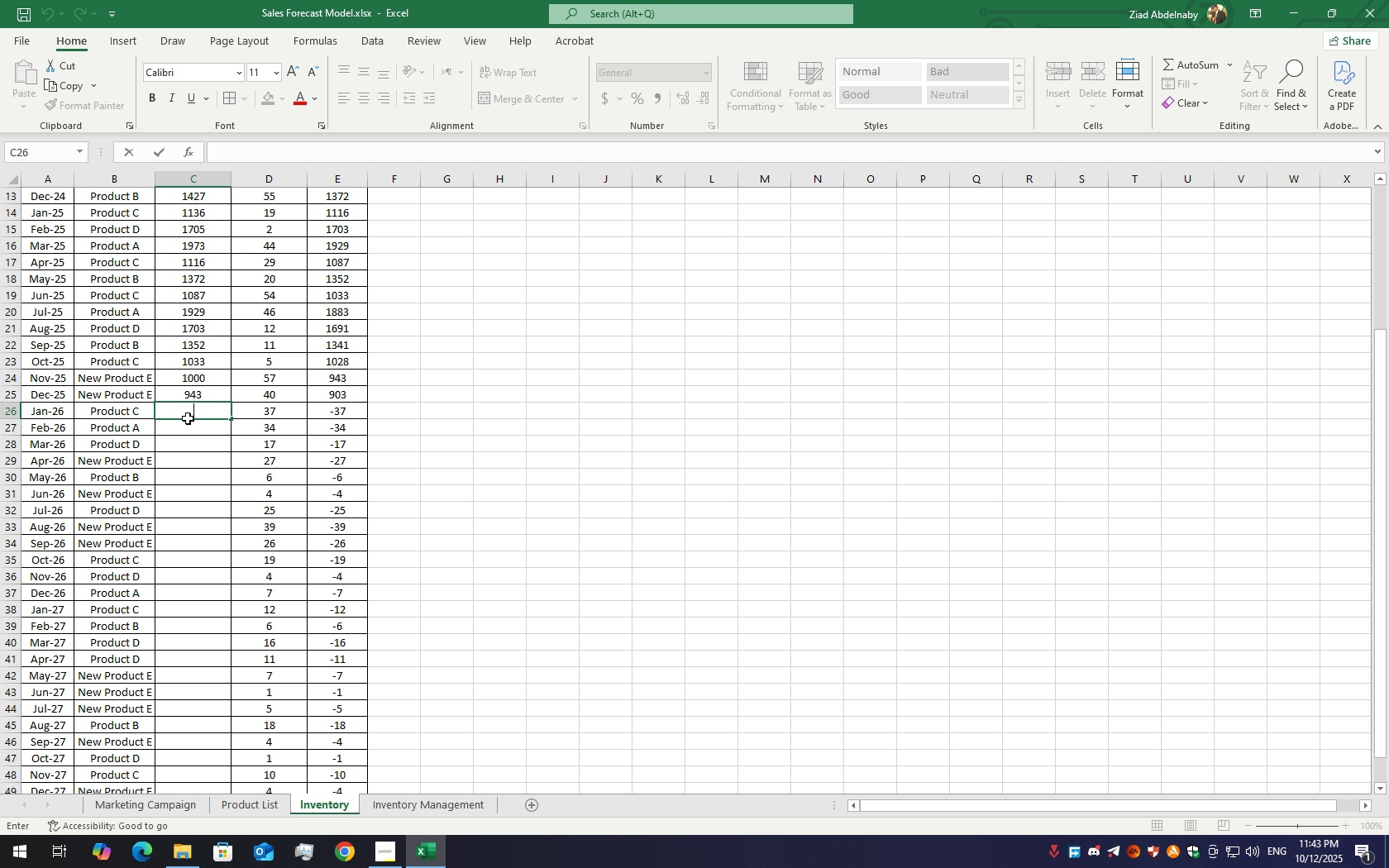 
key(Equal)
 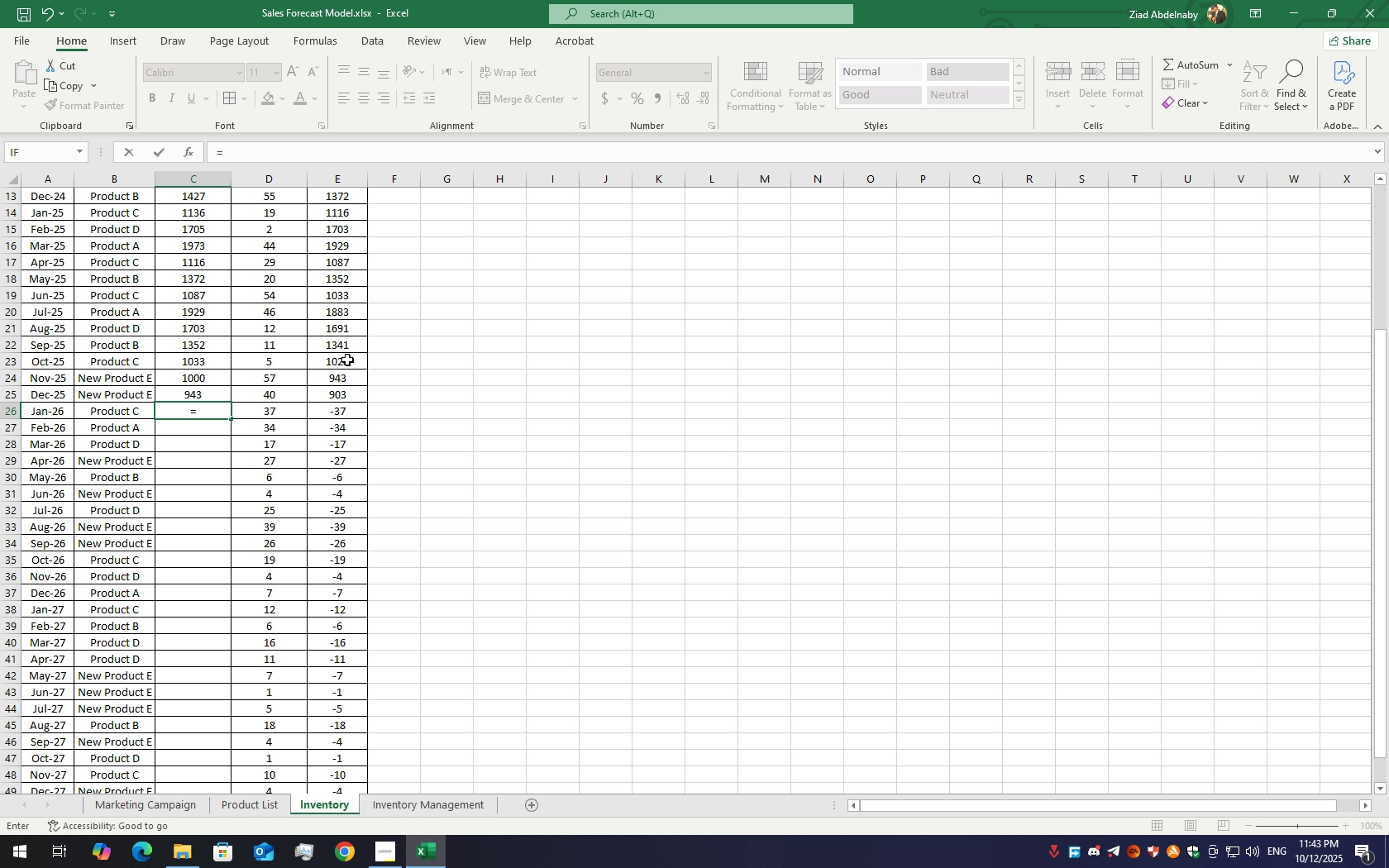 
wait(5.18)
 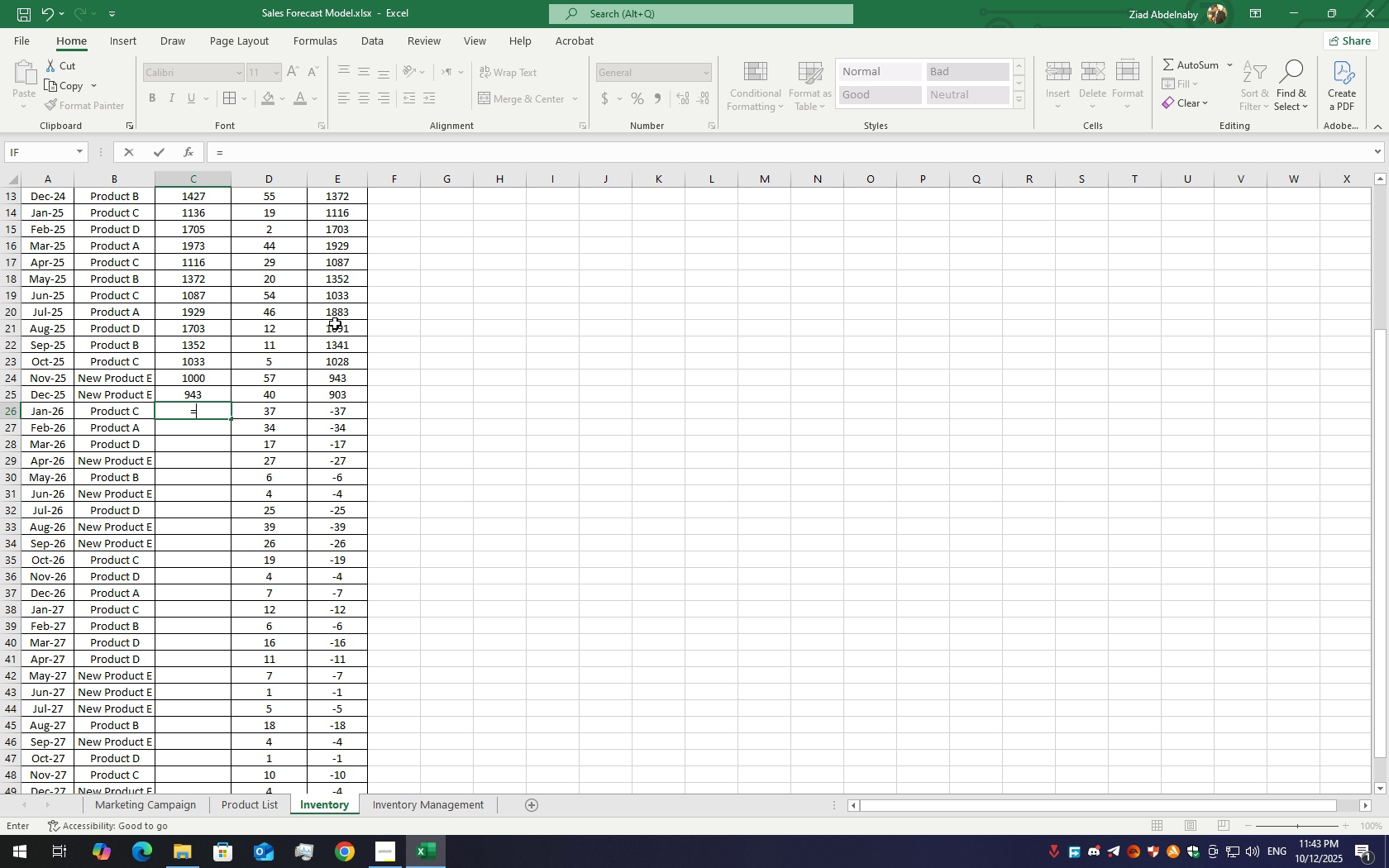 
left_click([348, 365])
 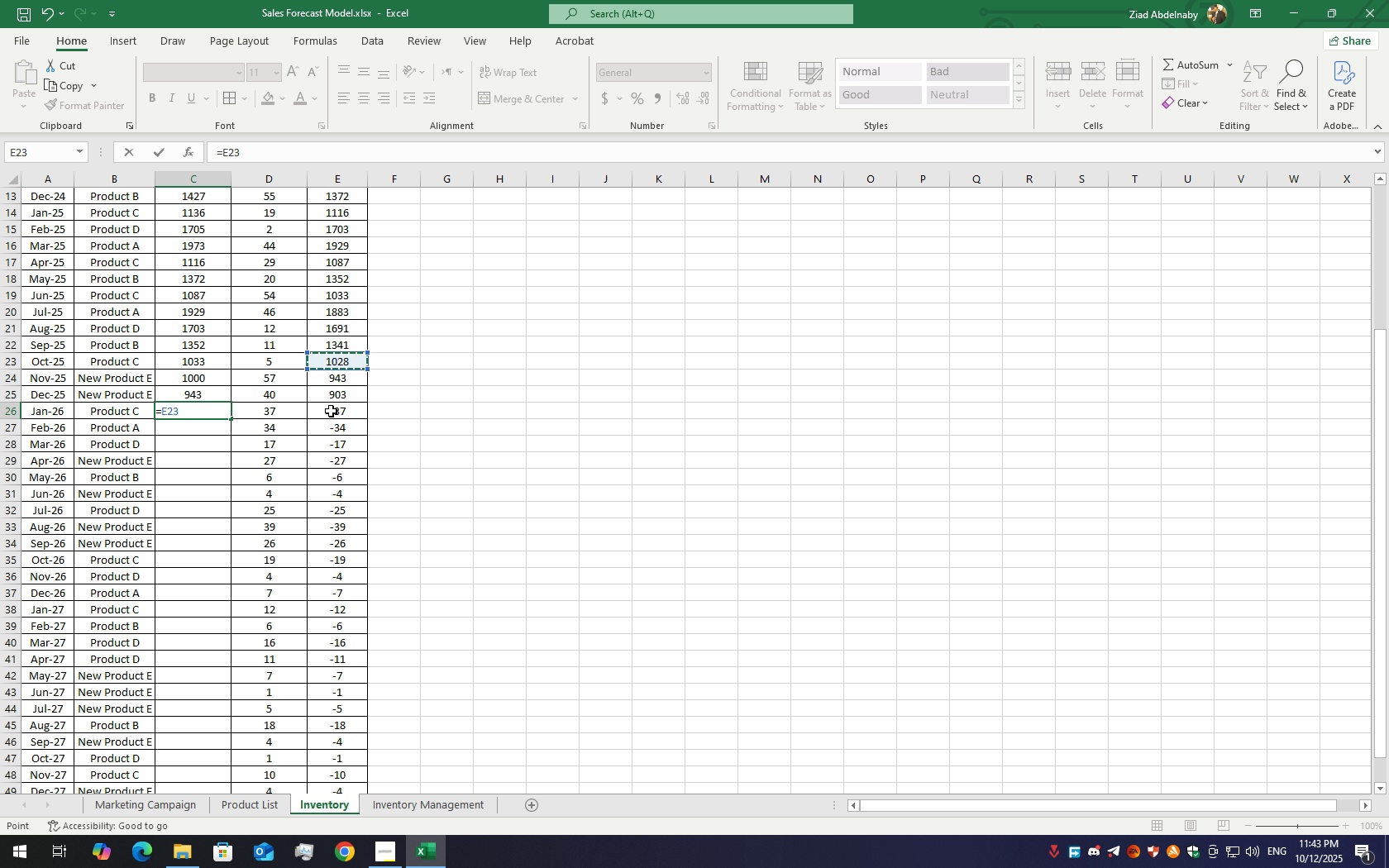 
key(Enter)
 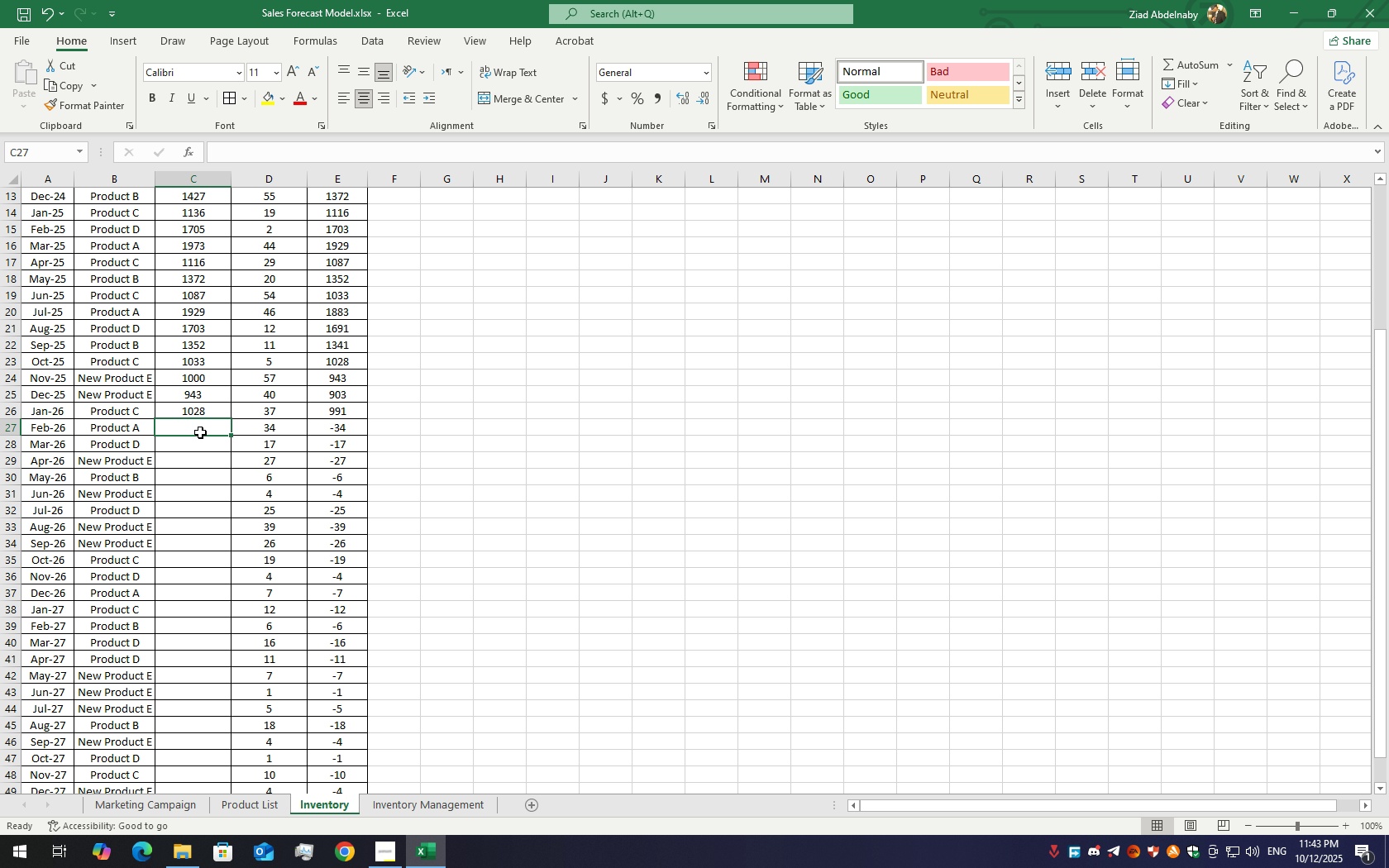 
double_click([200, 432])
 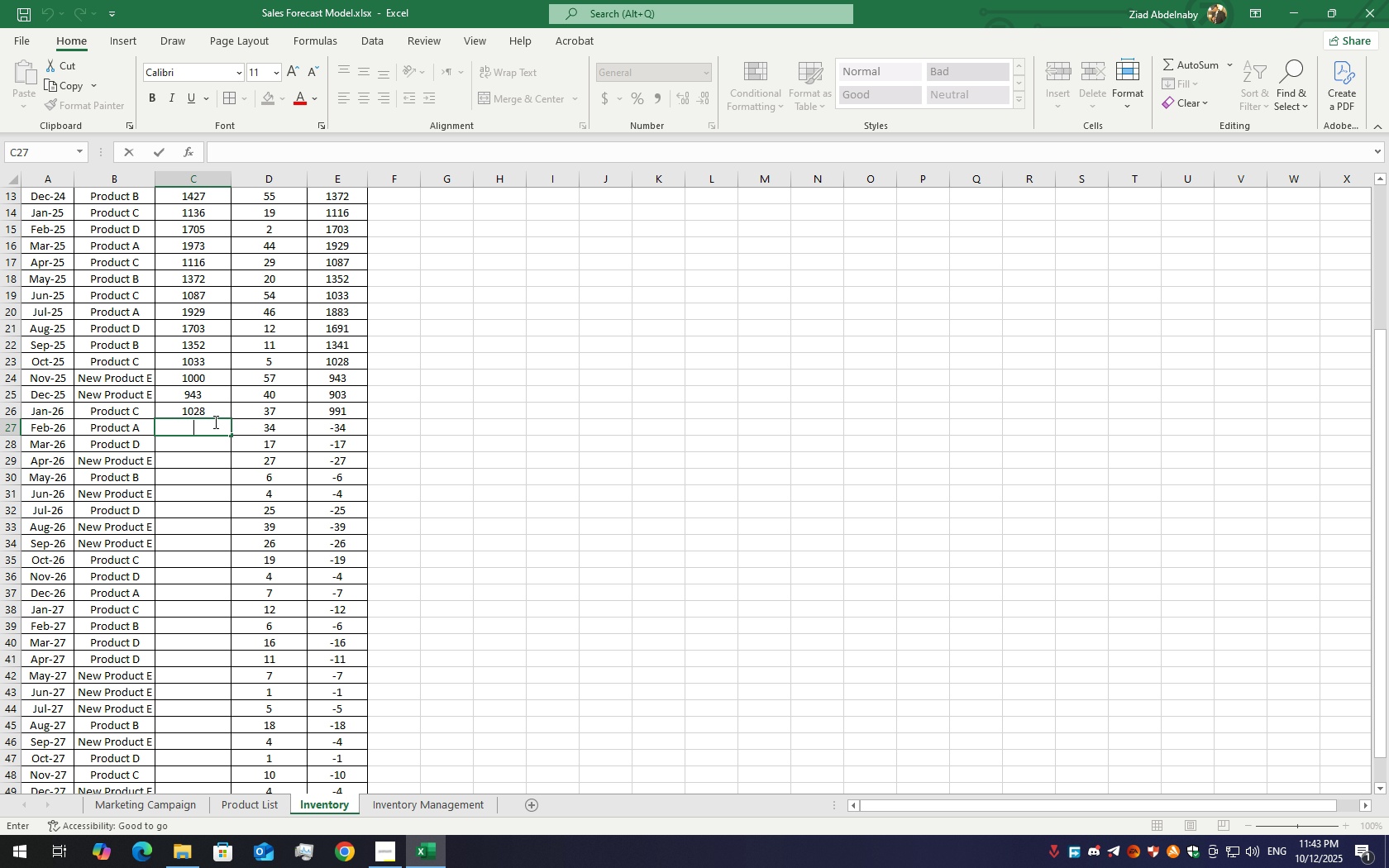 
key(Equal)
 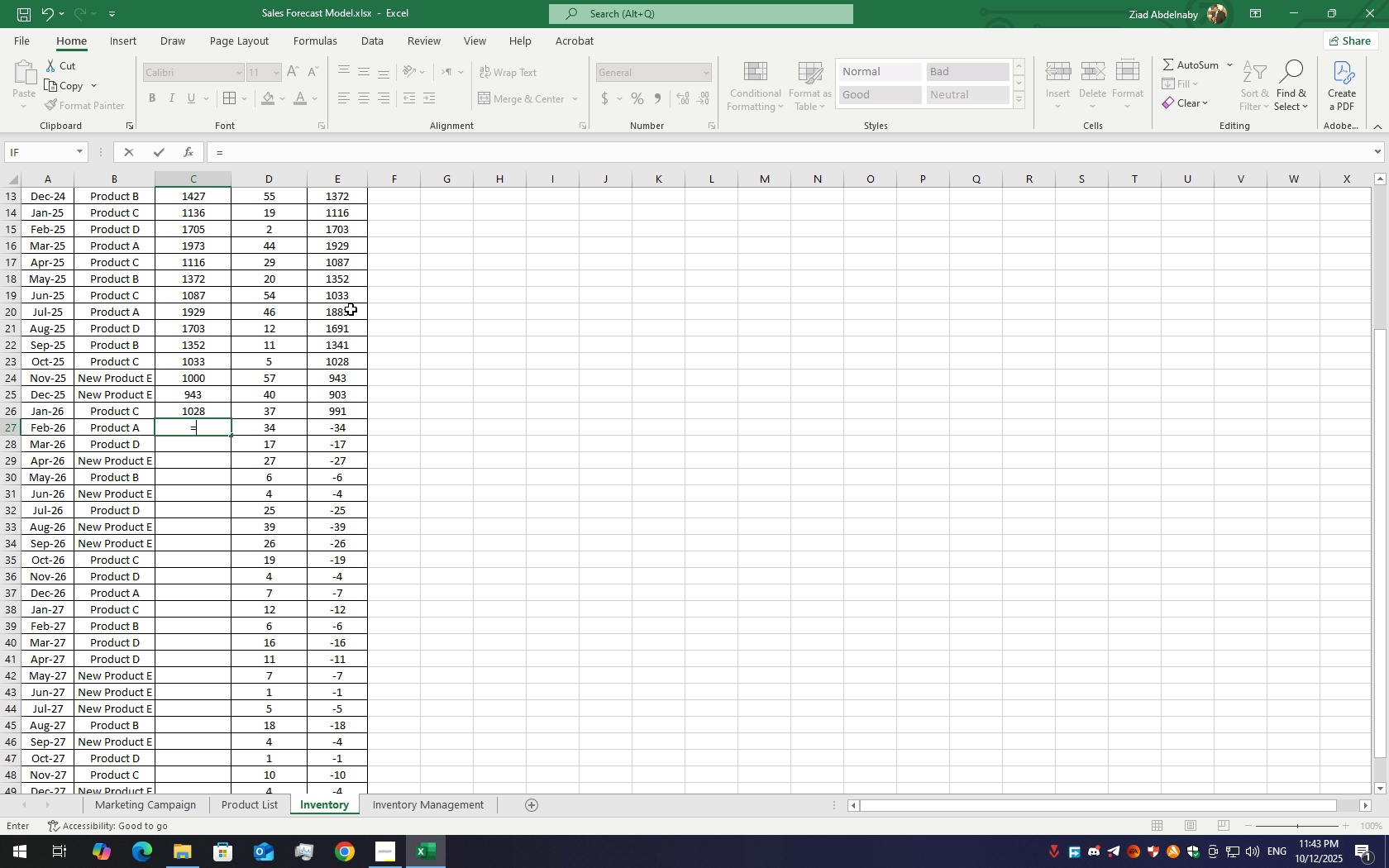 
left_click([350, 310])
 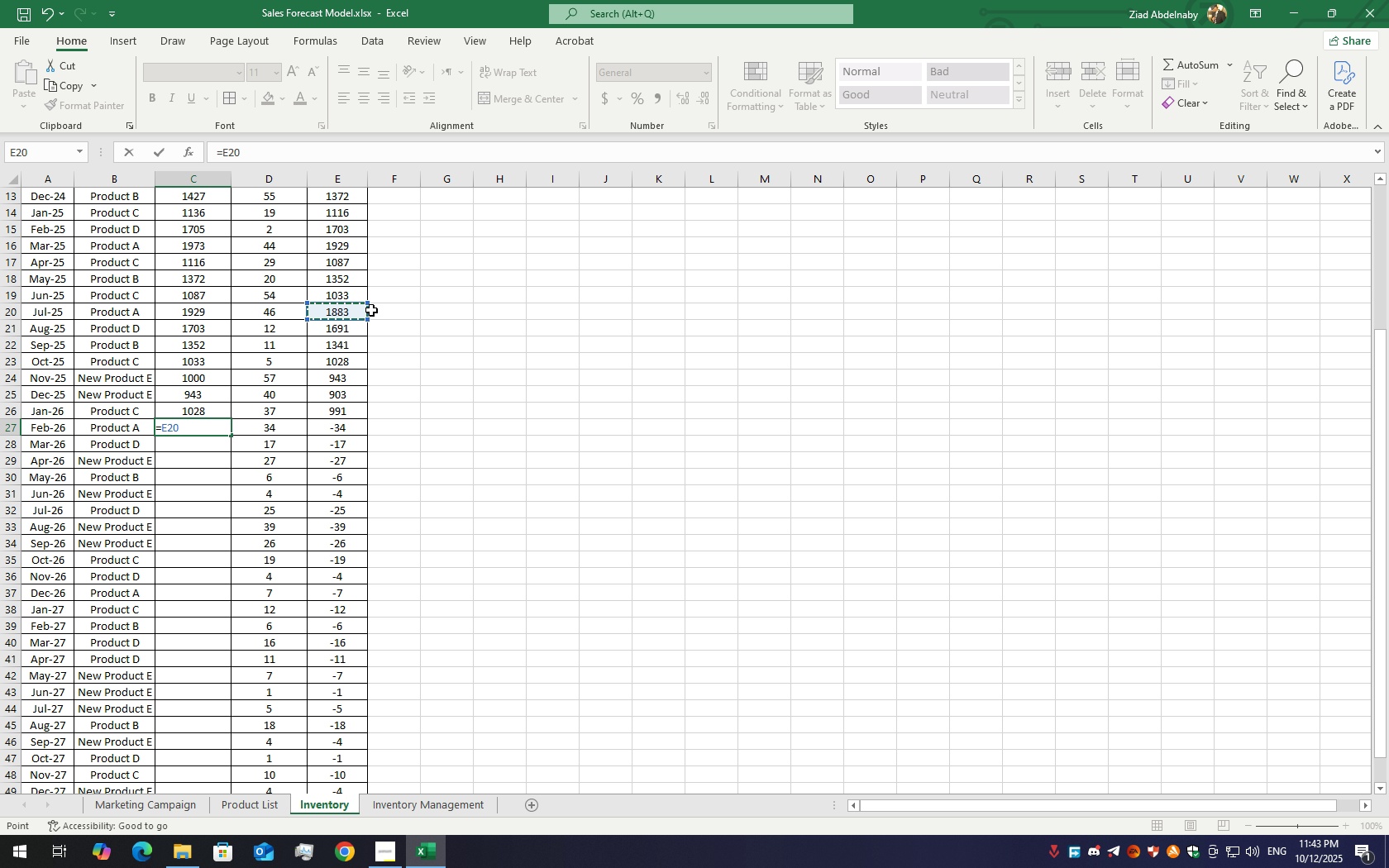 
key(Enter)
 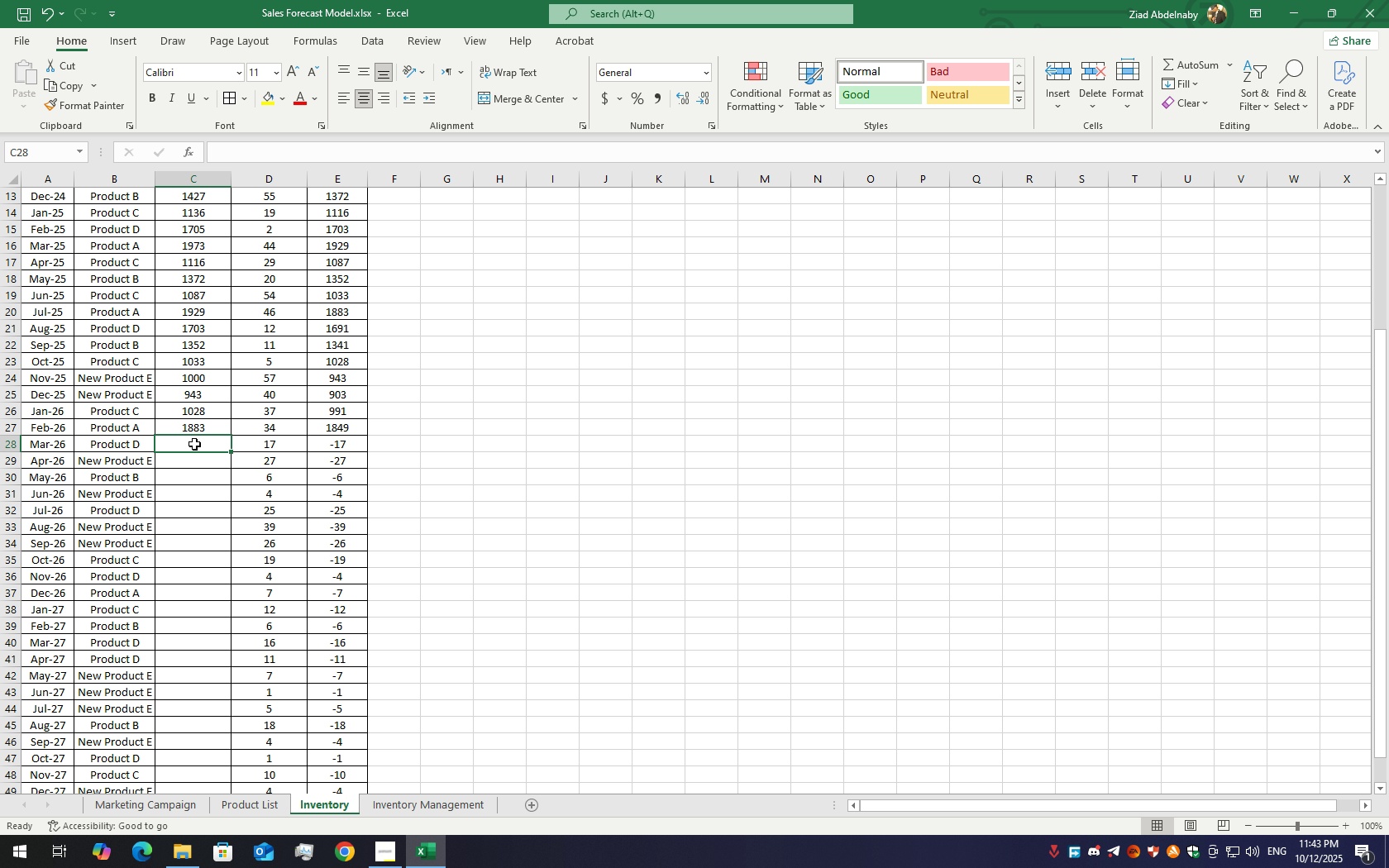 
double_click([194, 444])
 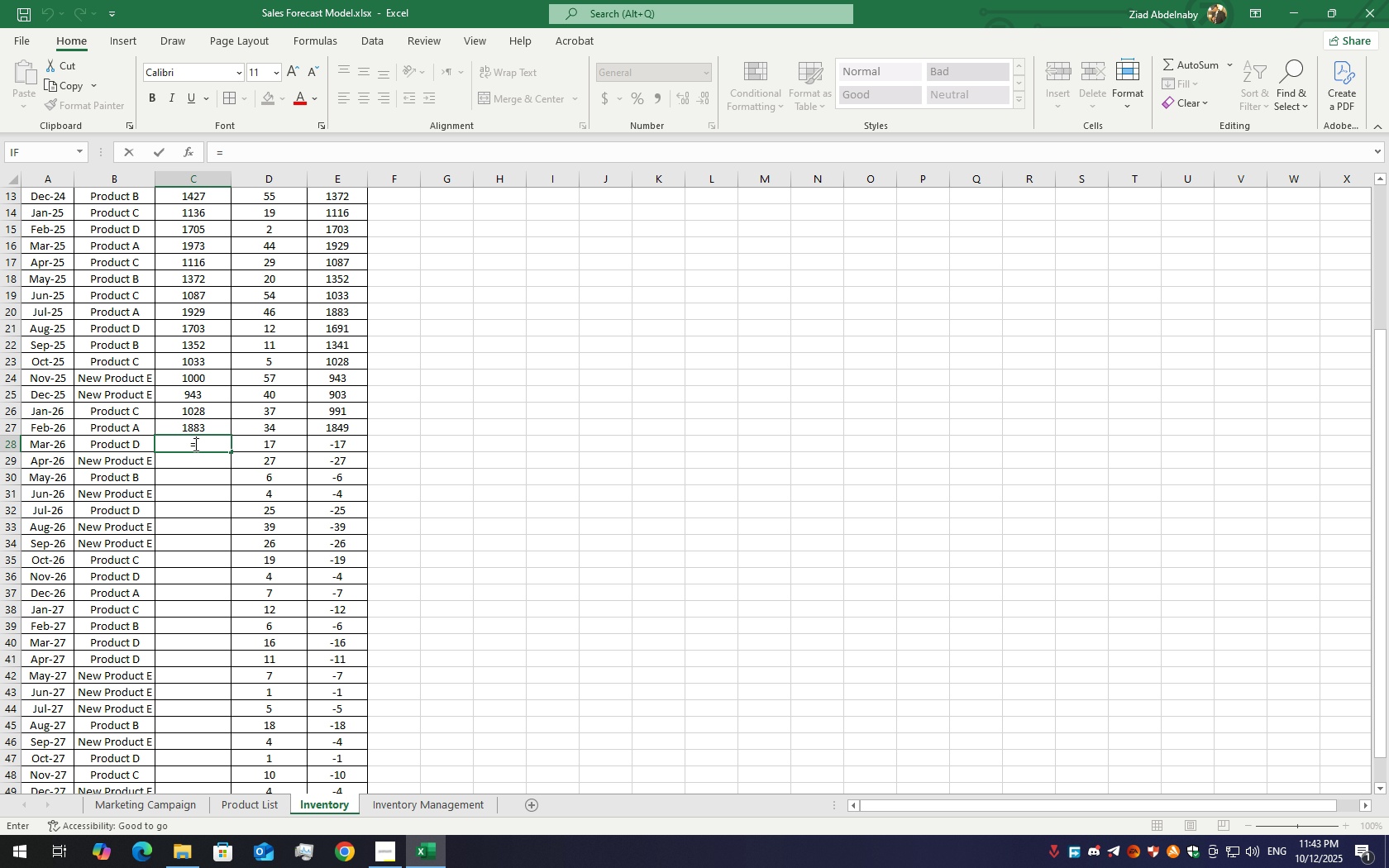 
key(Equal)
 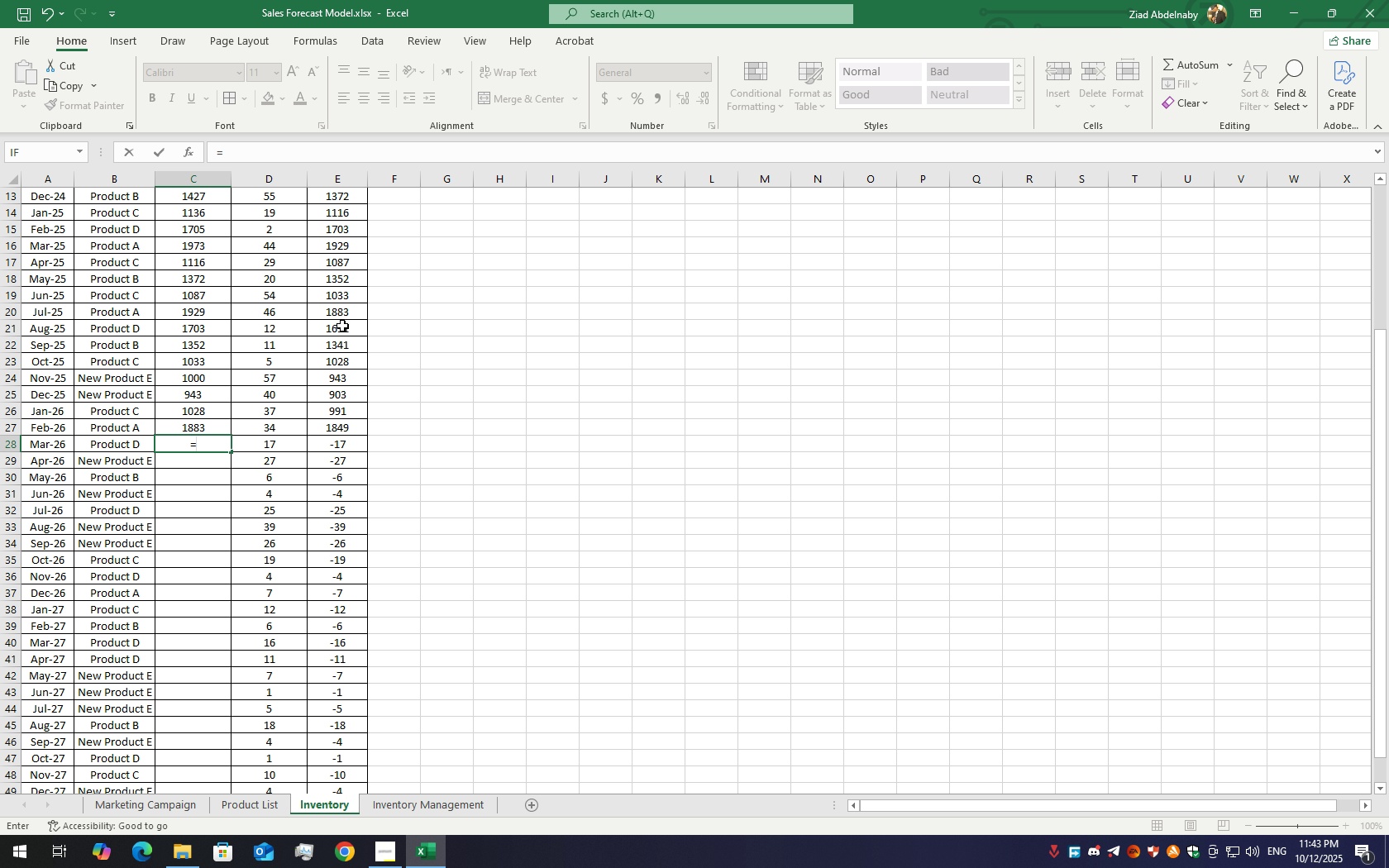 
left_click([342, 326])
 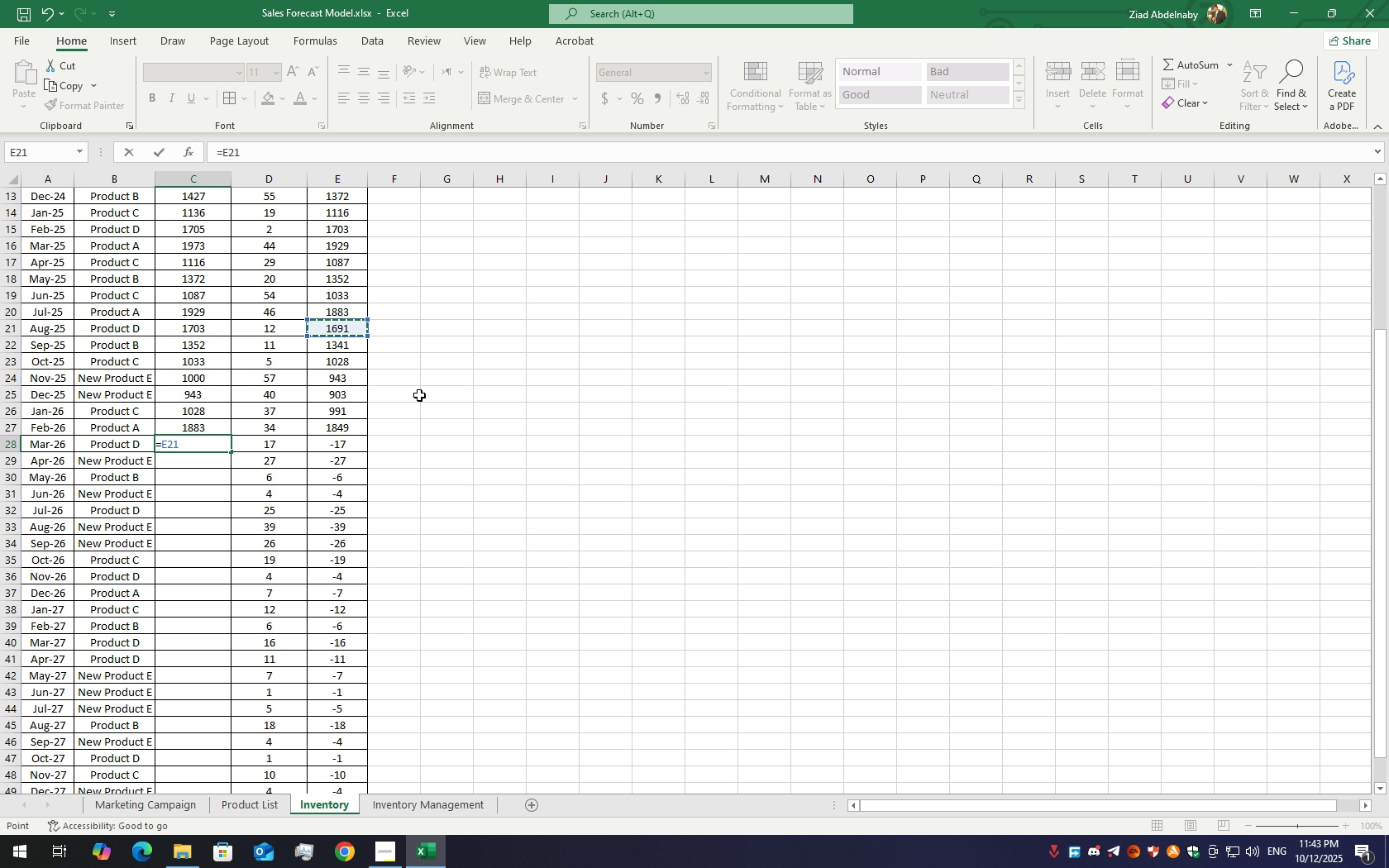 
key(Enter)
 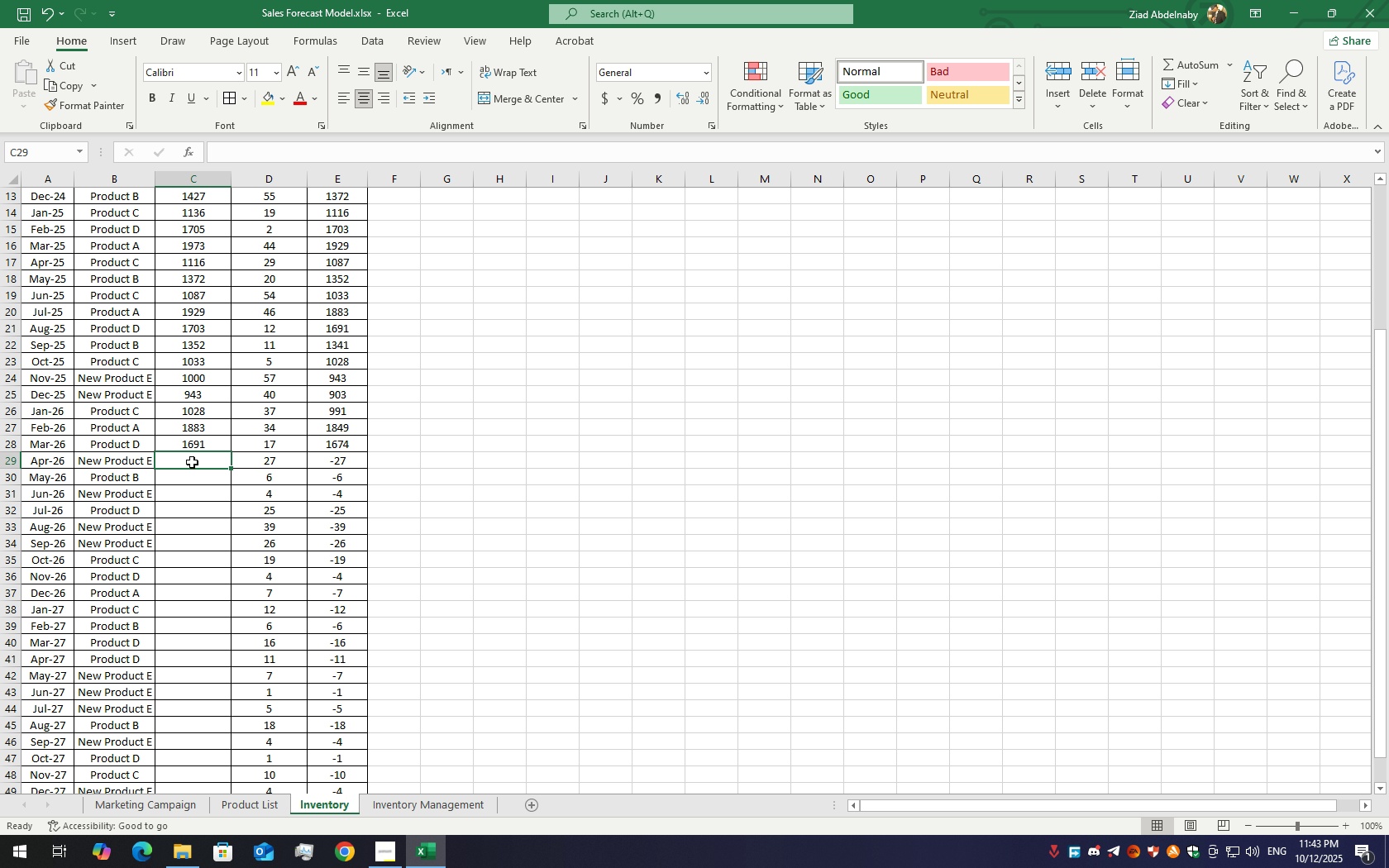 
double_click([192, 463])
 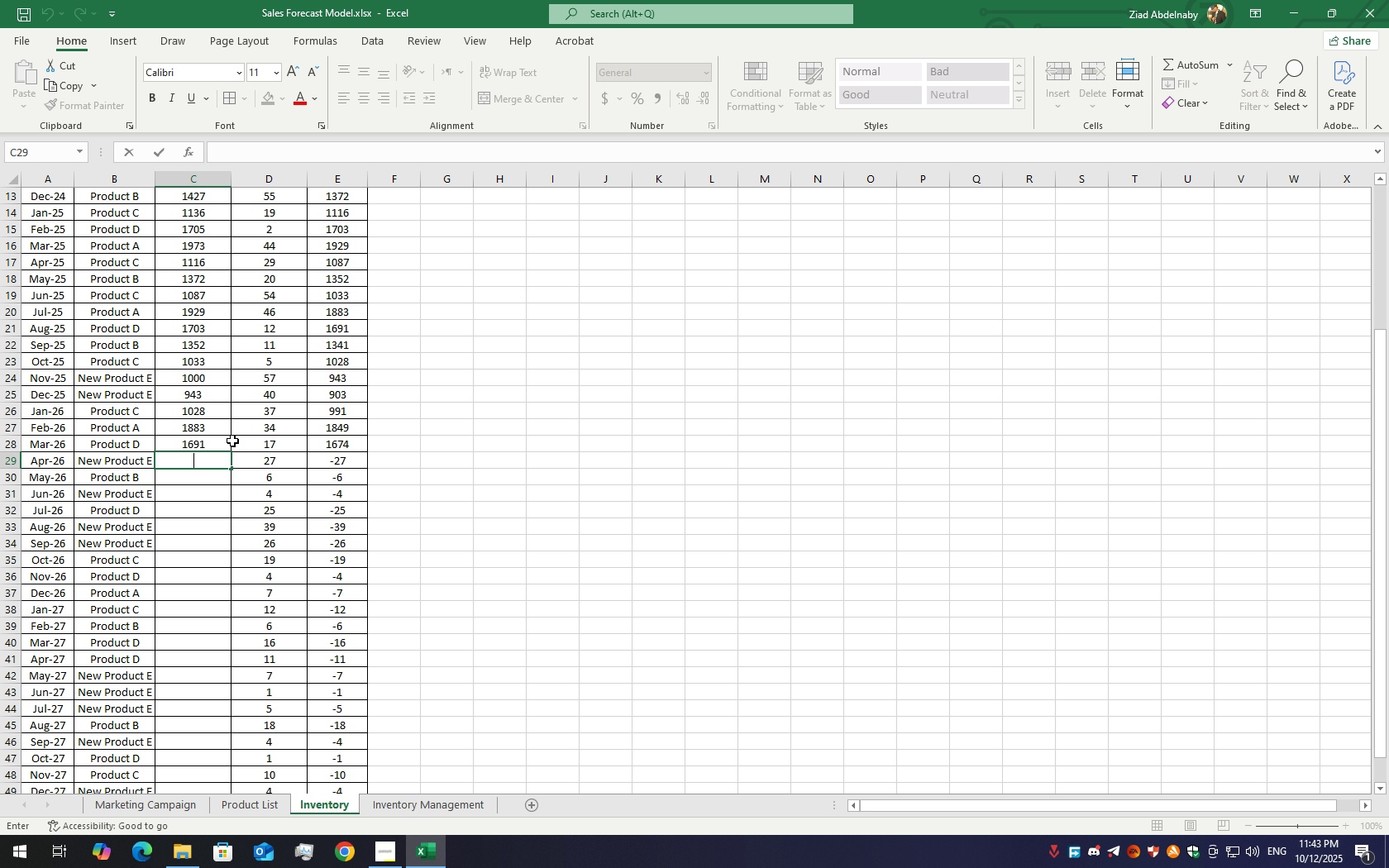 
key(Equal)
 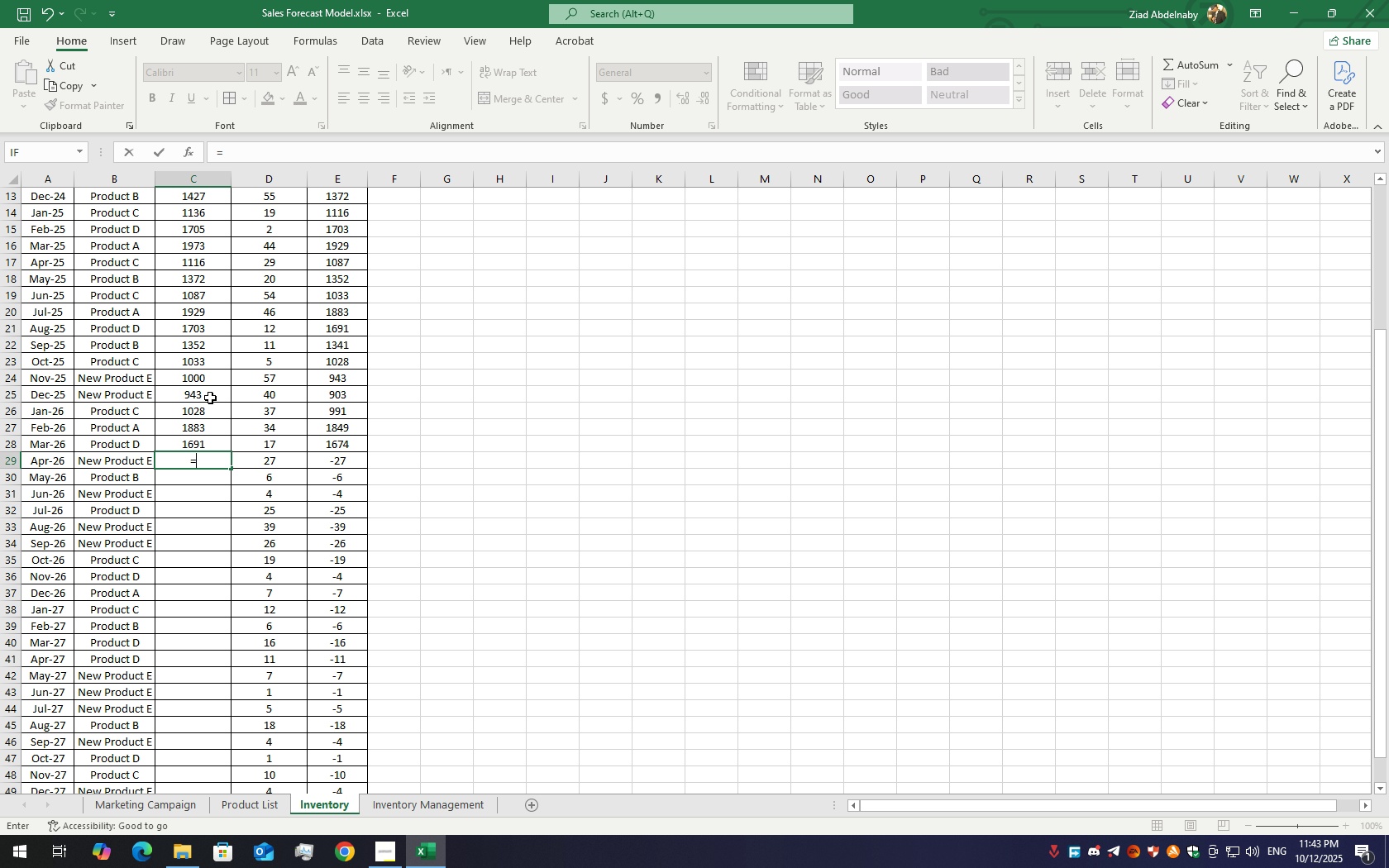 
wait(7.16)
 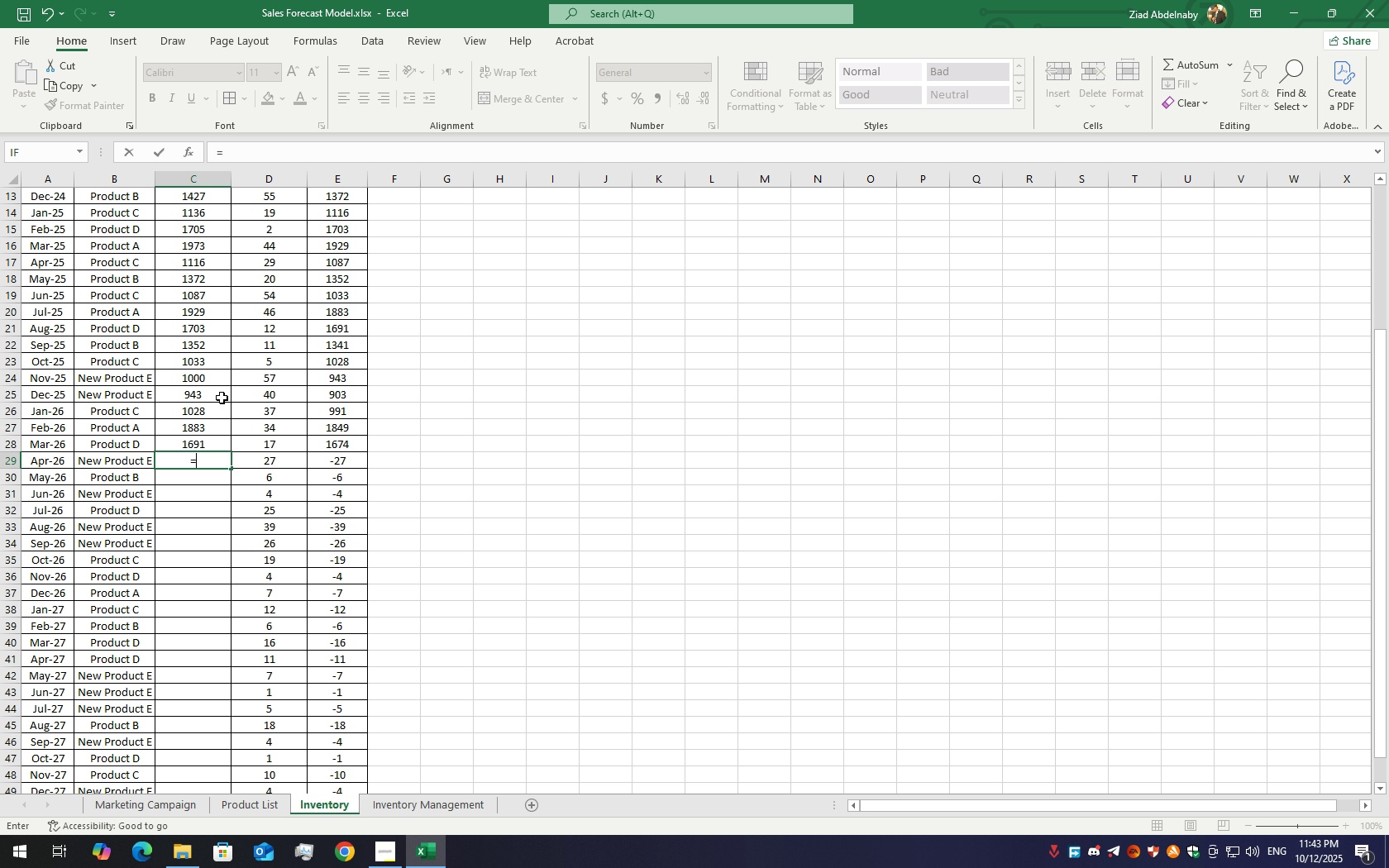 
left_click([332, 396])
 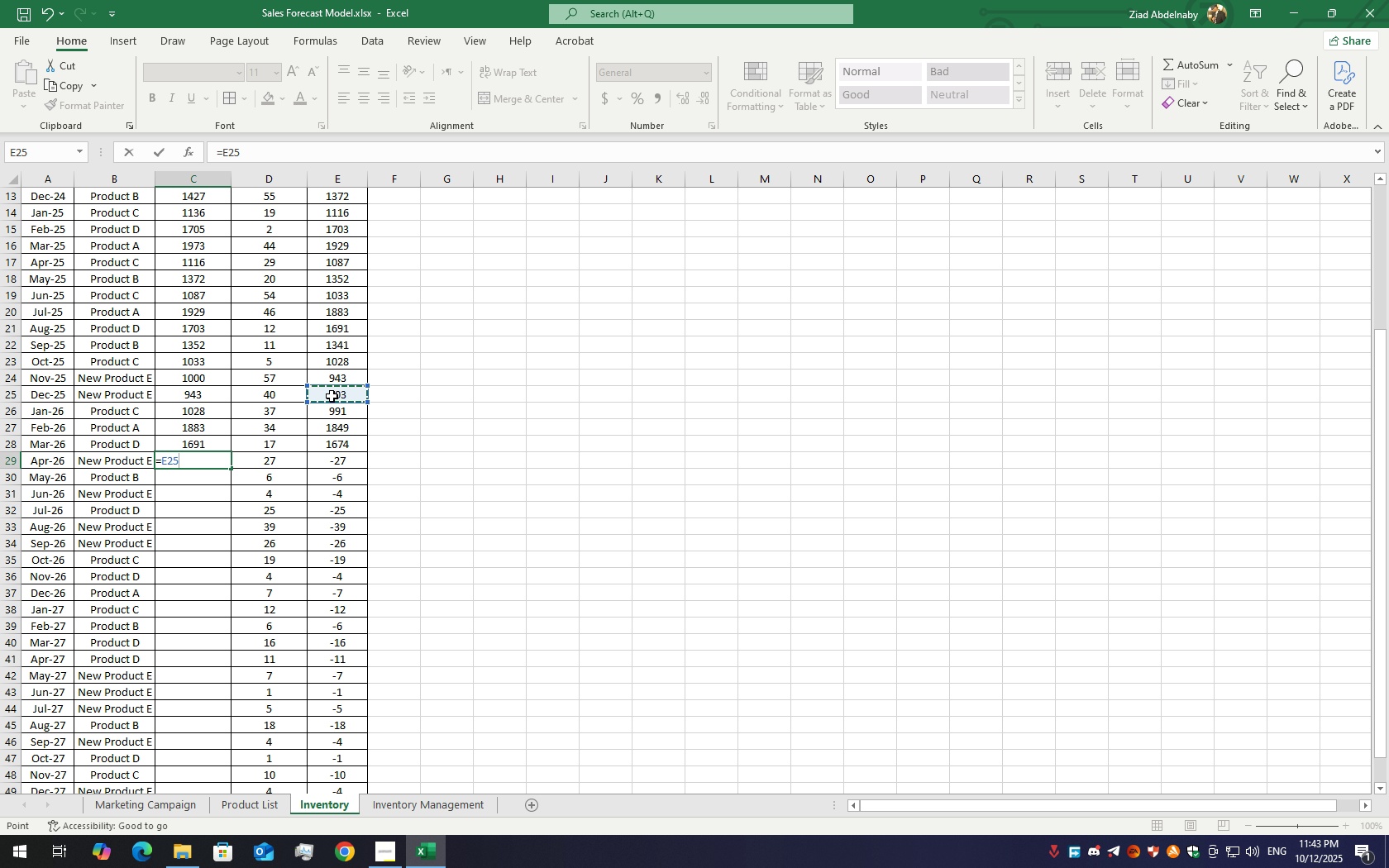 
key(Enter)
 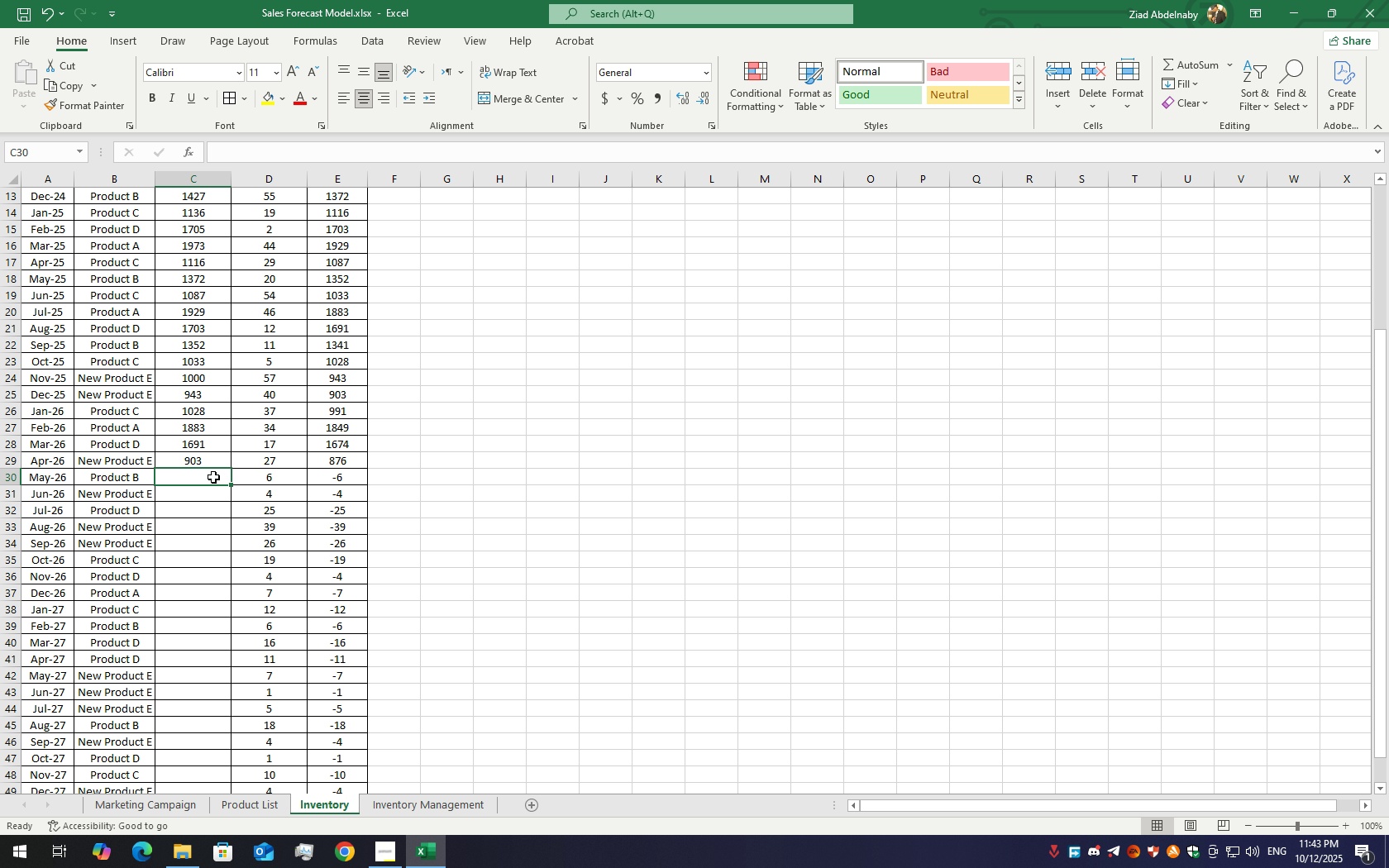 
double_click([213, 477])
 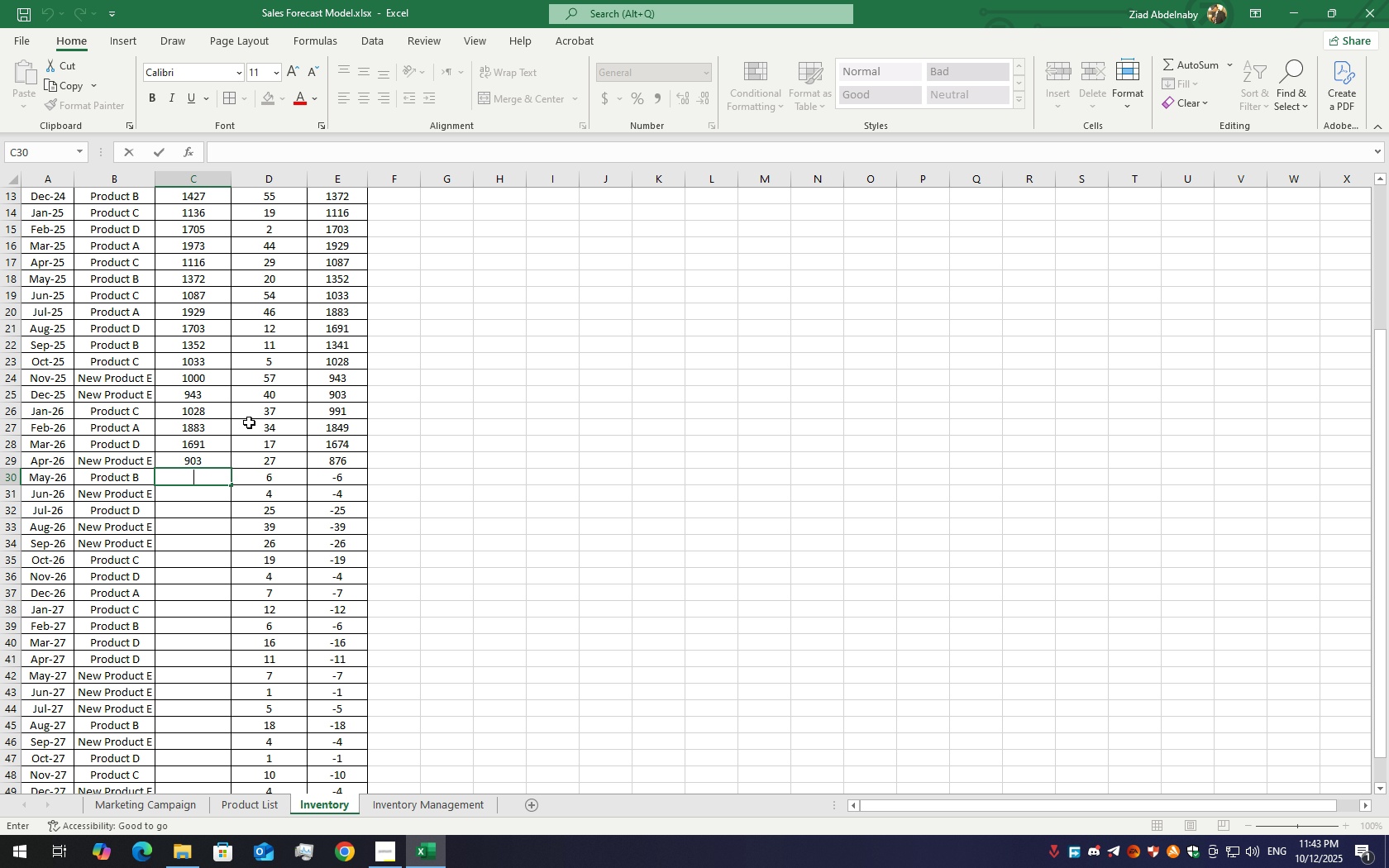 
key(Equal)
 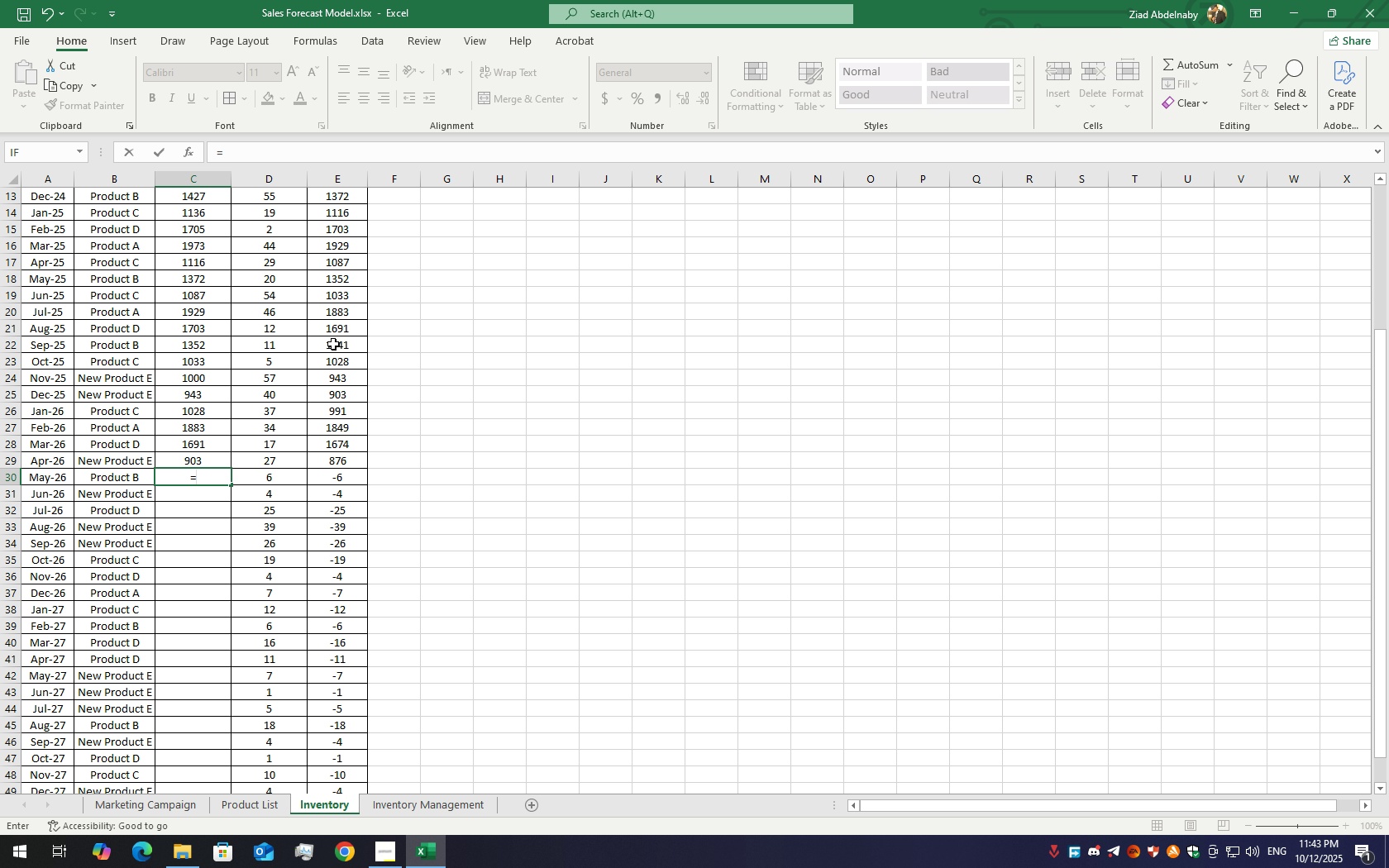 
wait(6.3)
 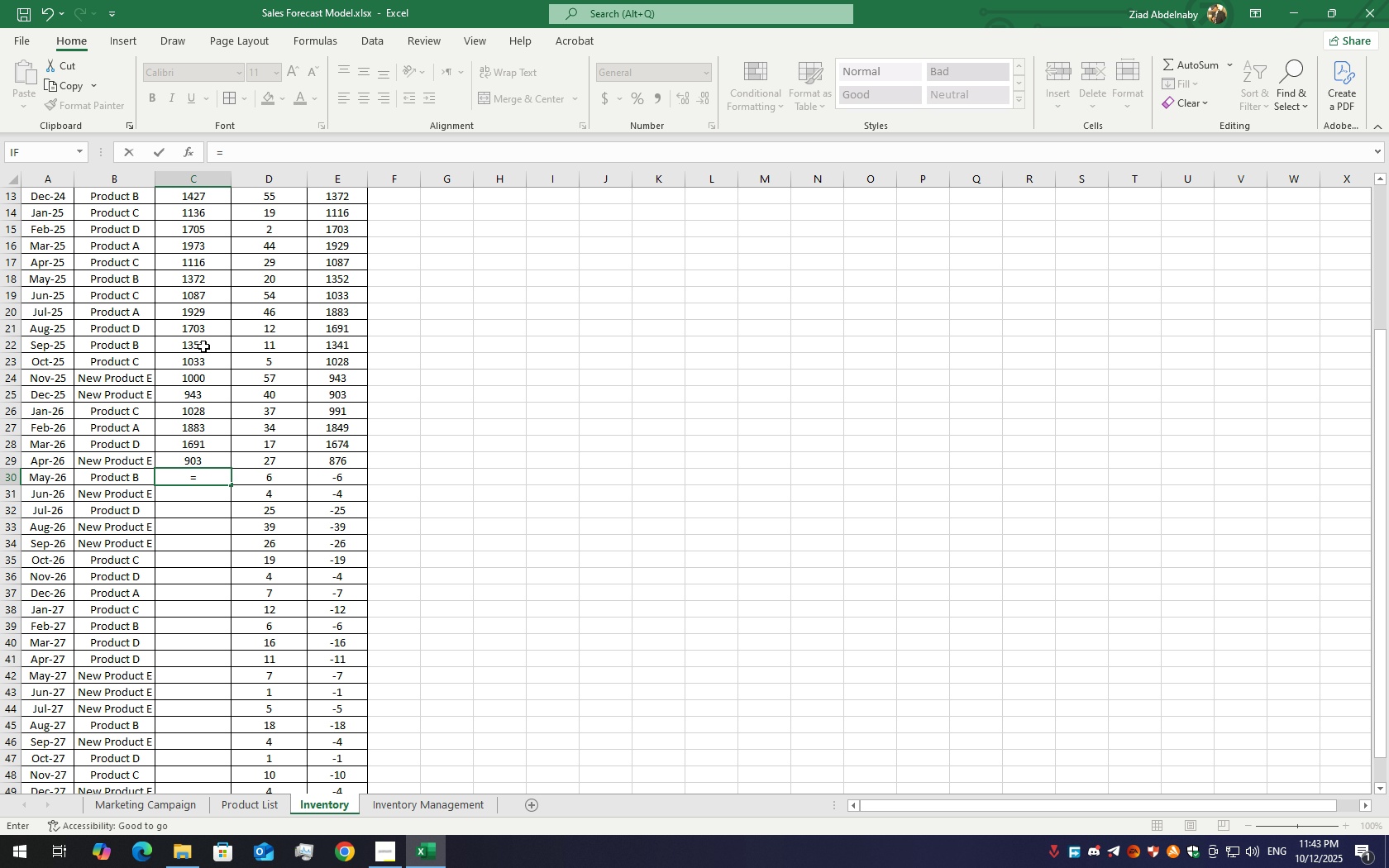 
left_click([349, 344])
 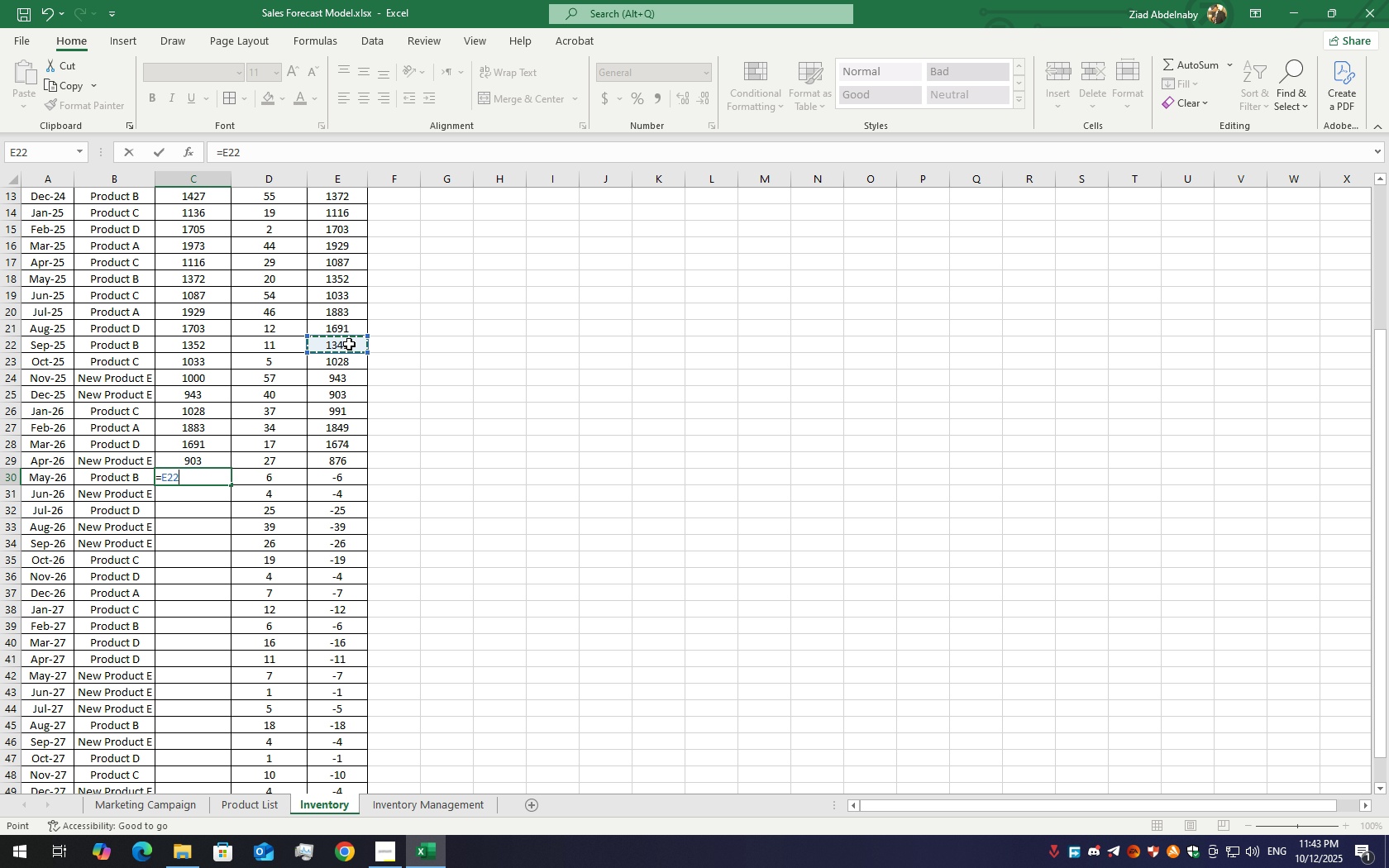 
key(Enter)
 